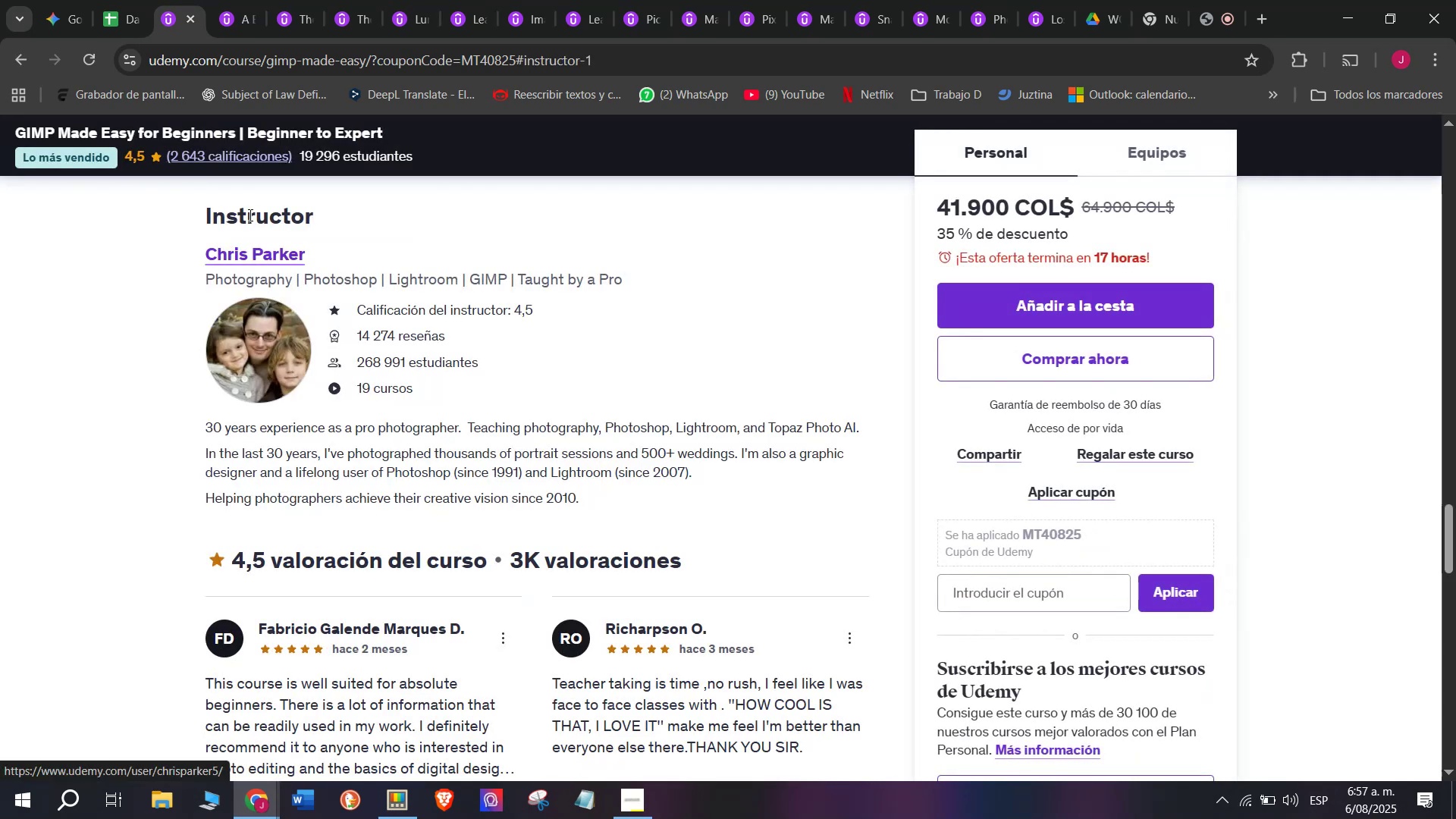 
left_click_drag(start_coordinate=[183, 248], to_coordinate=[328, 253])
 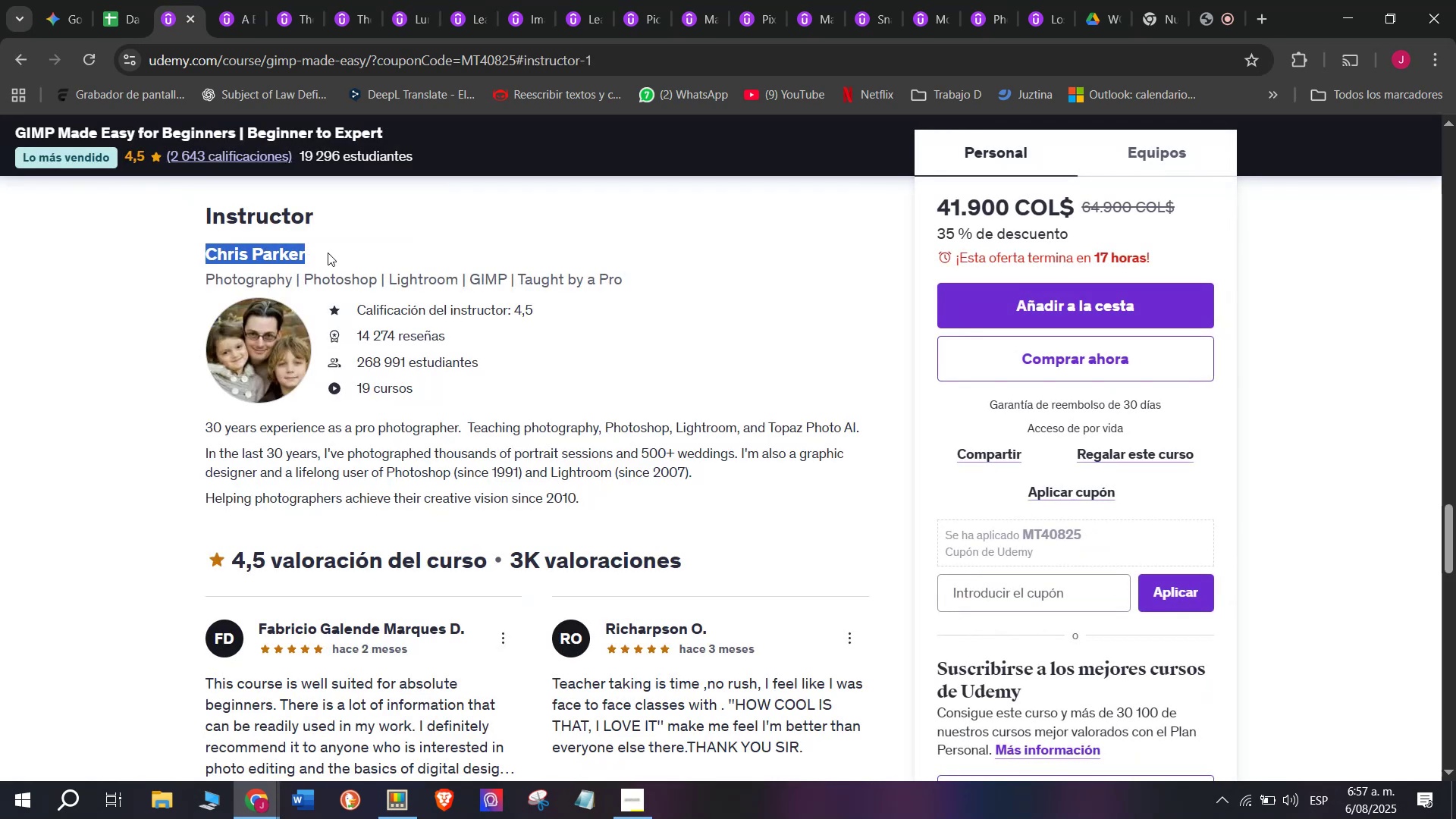 
key(Control+C)
 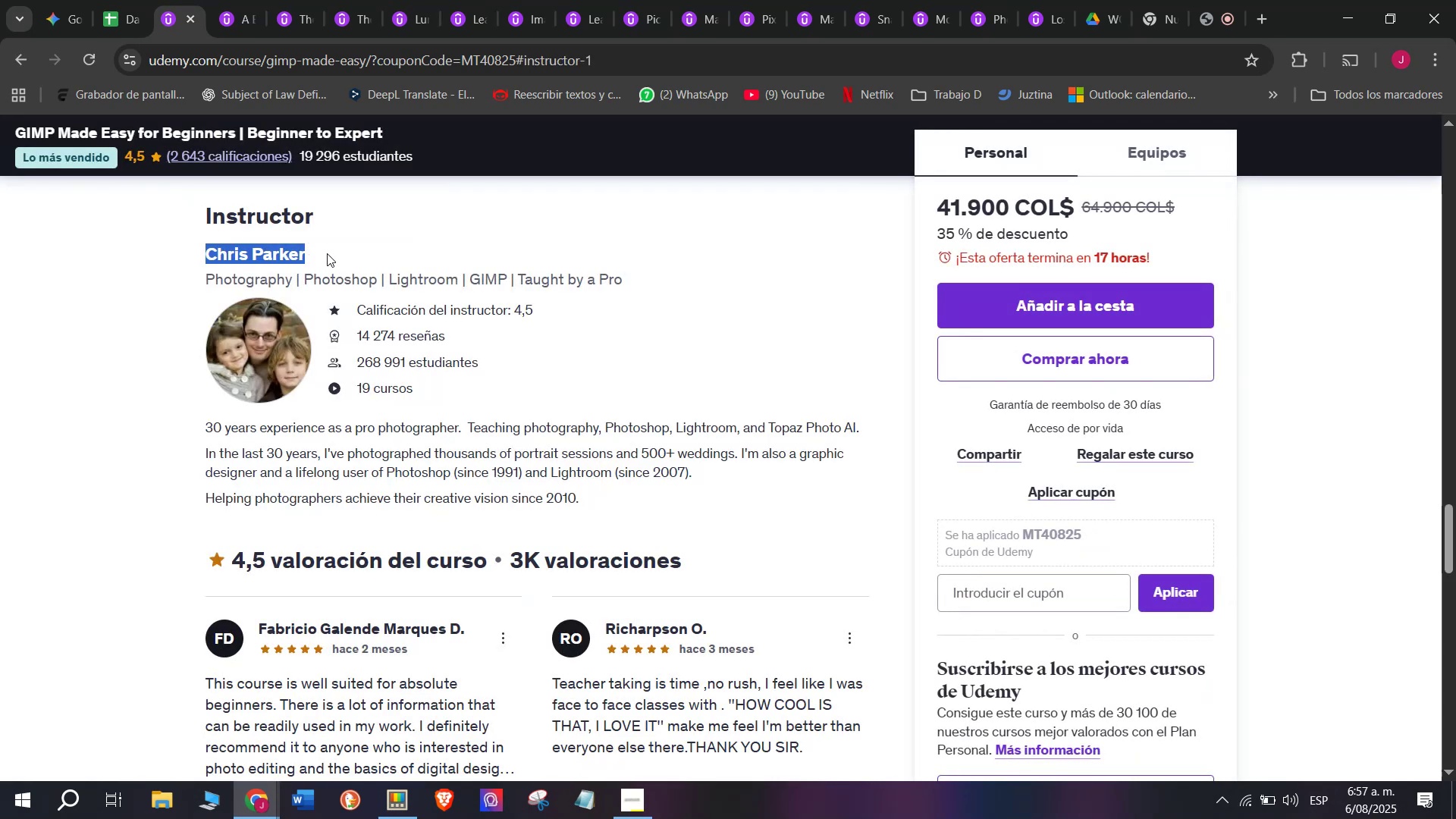 
key(Control+ControlLeft)
 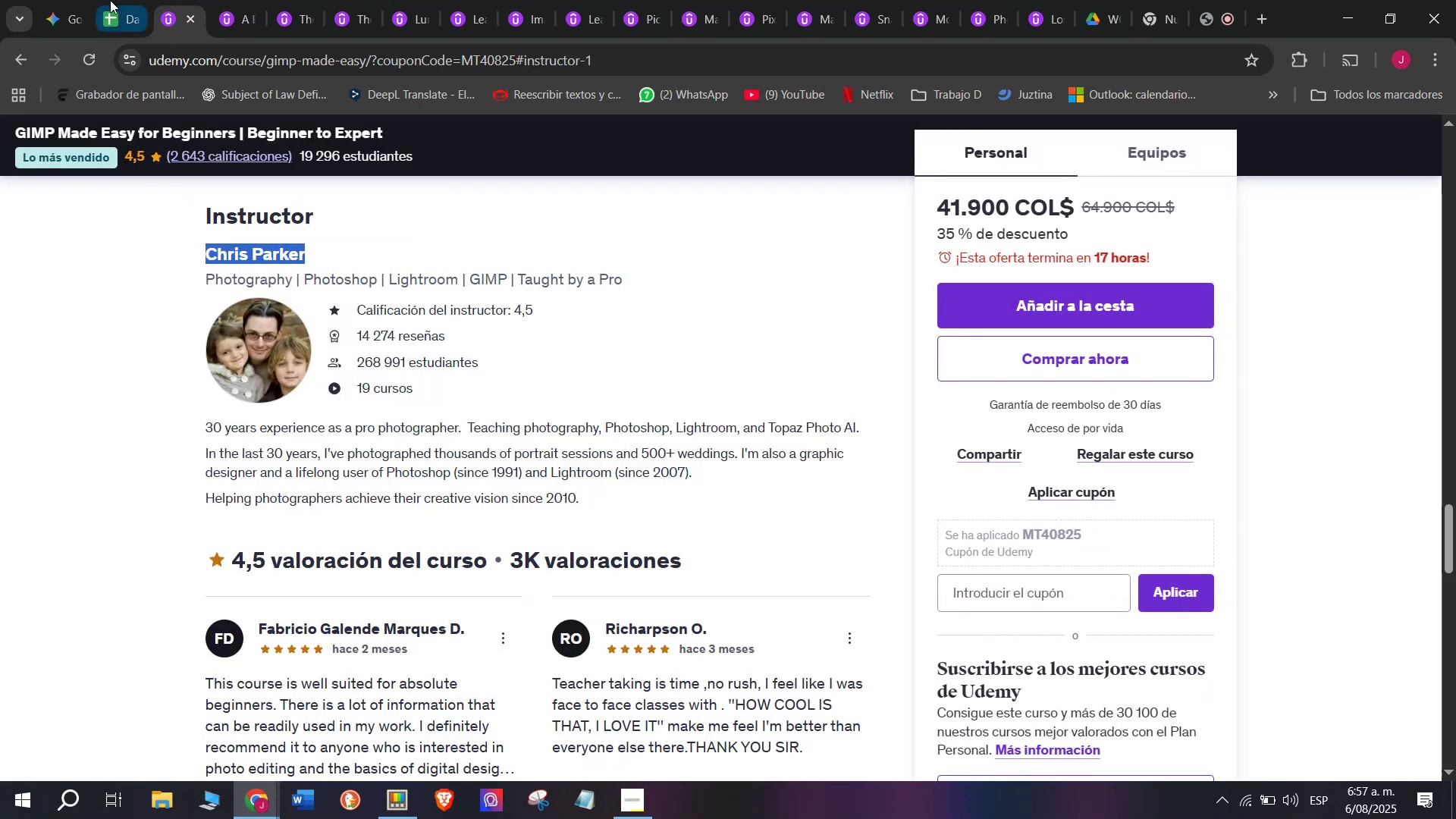 
key(Break)
 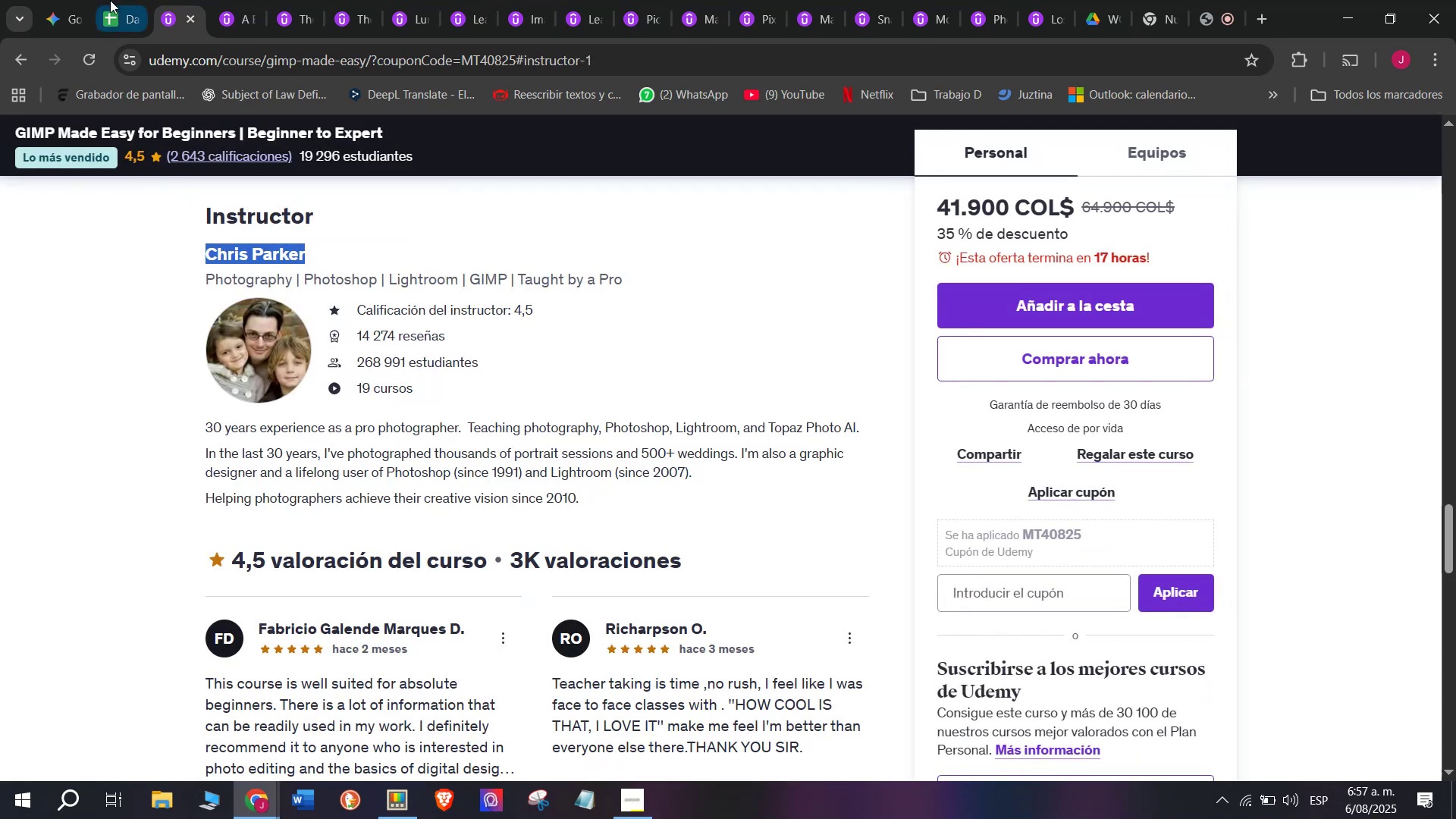 
key(Break)
 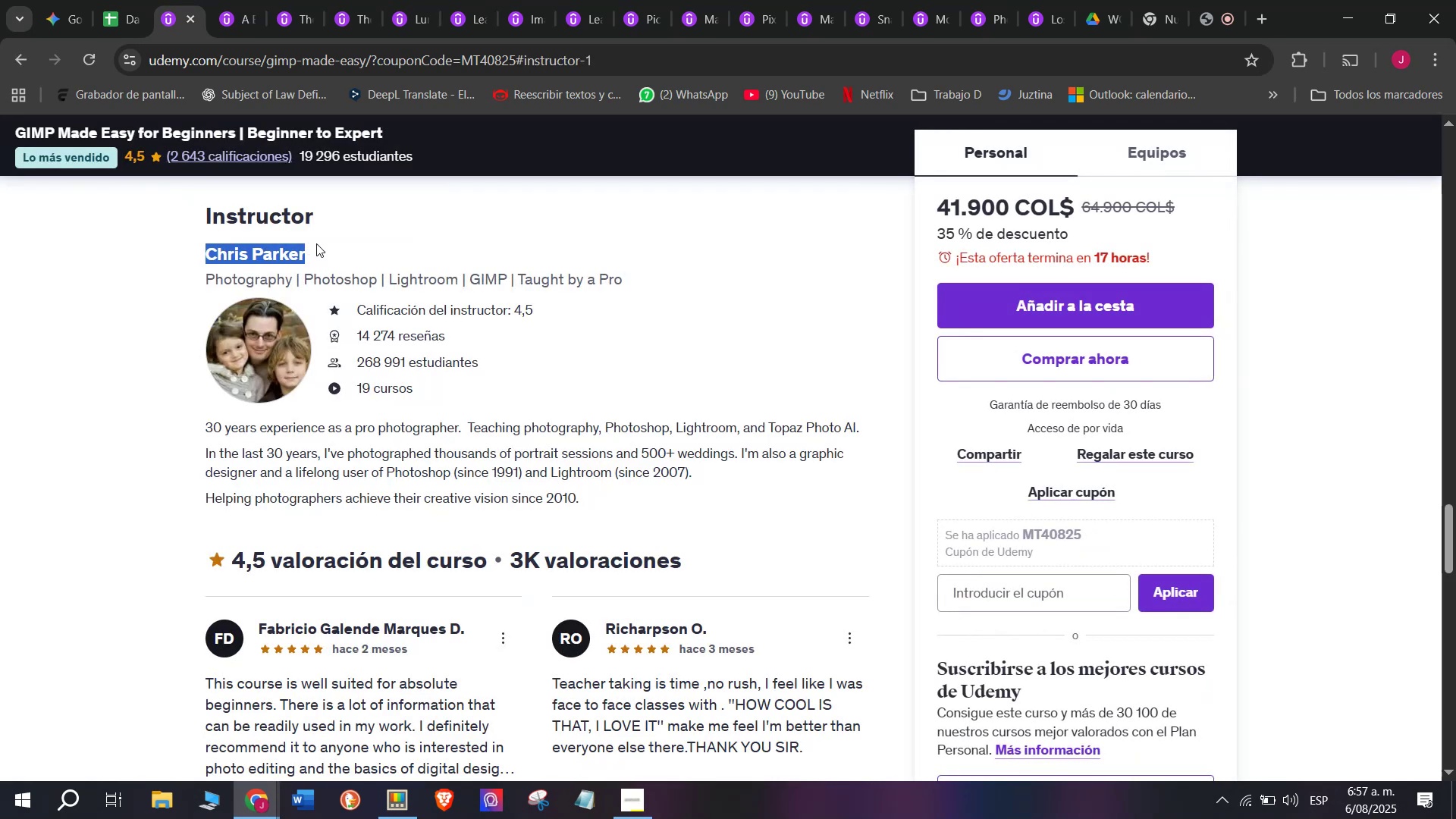 
key(Control+ControlLeft)
 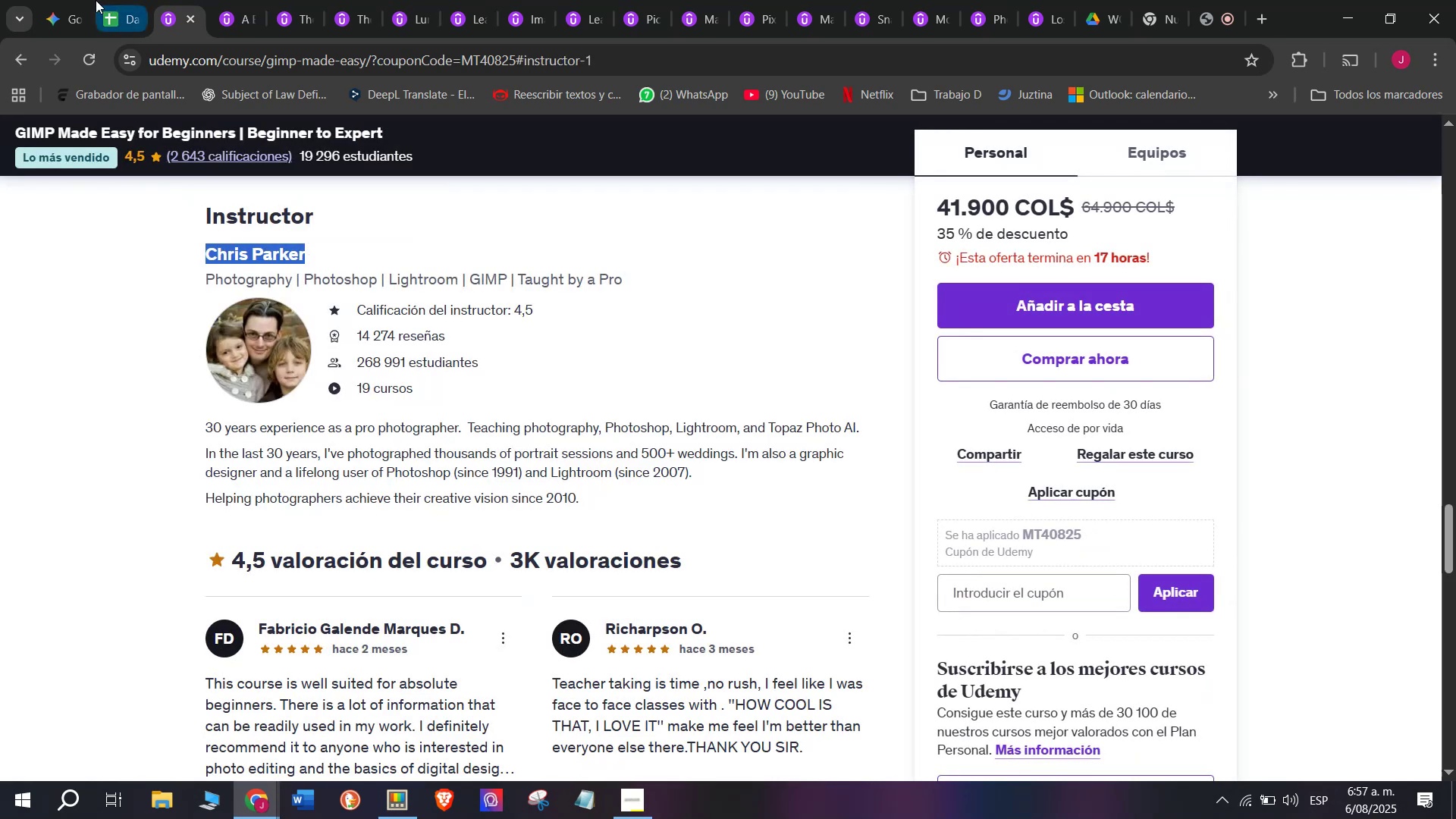 
key(Control+C)
 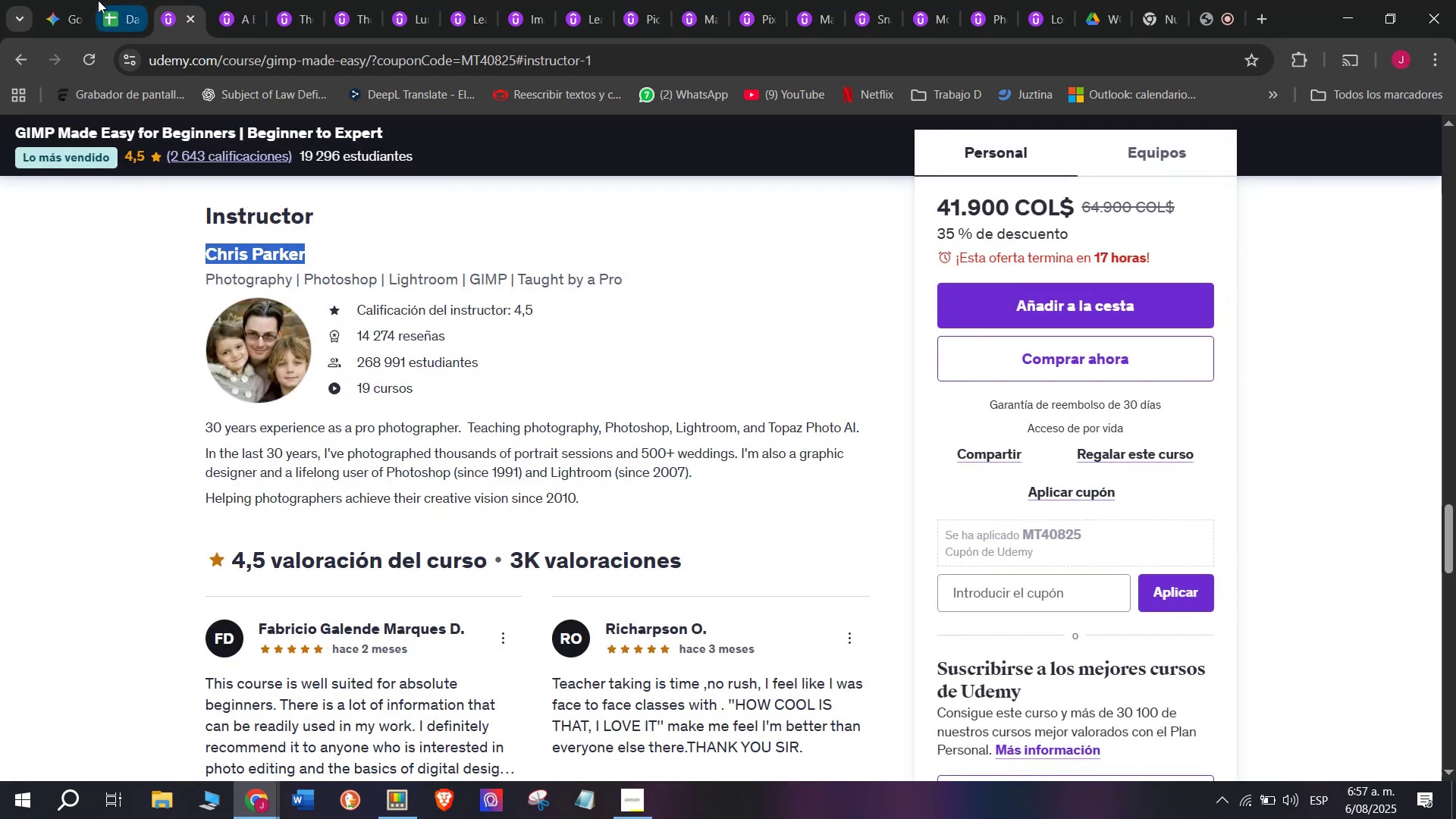 
left_click([96, 0])
 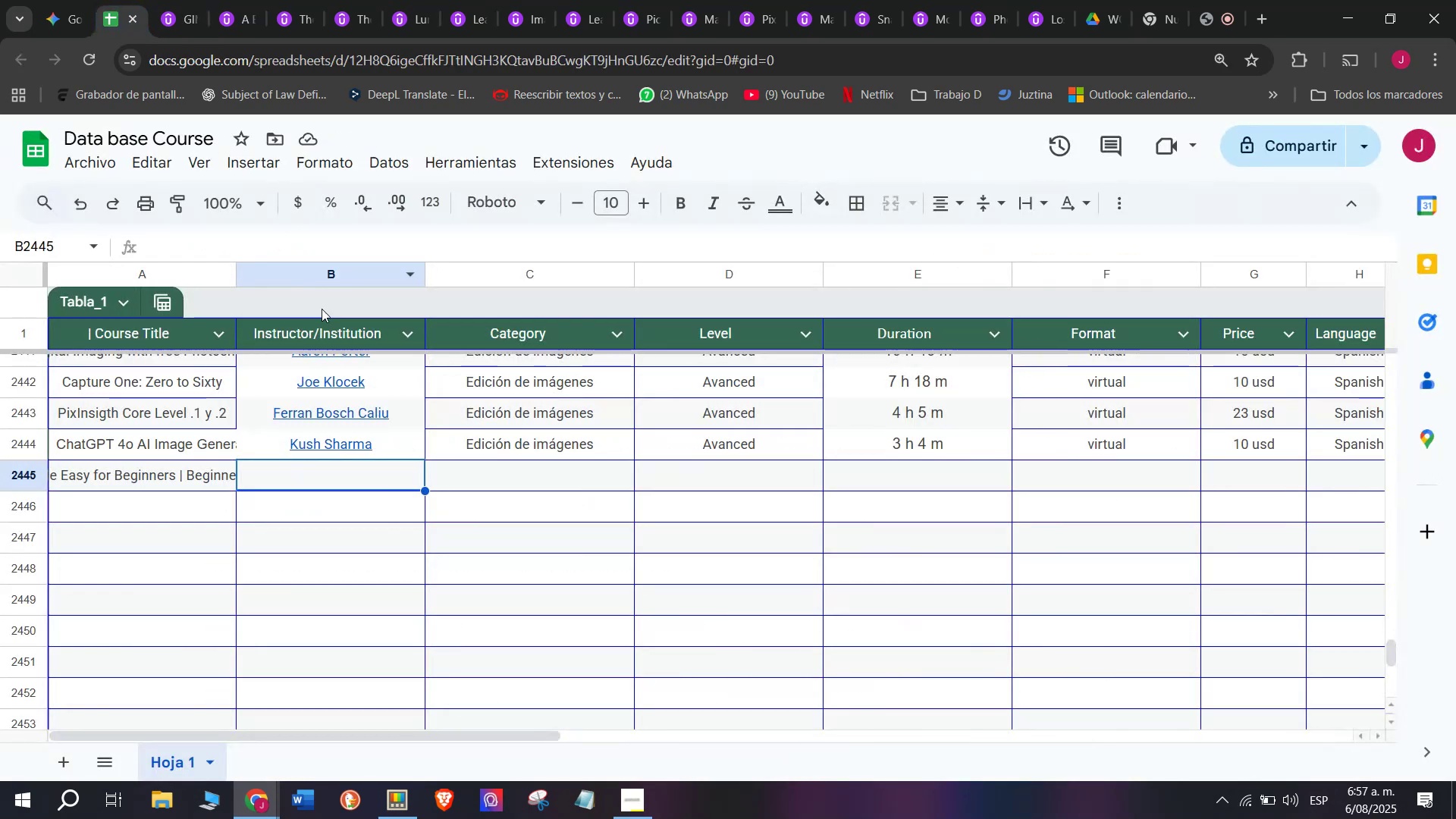 
key(Control+ControlLeft)
 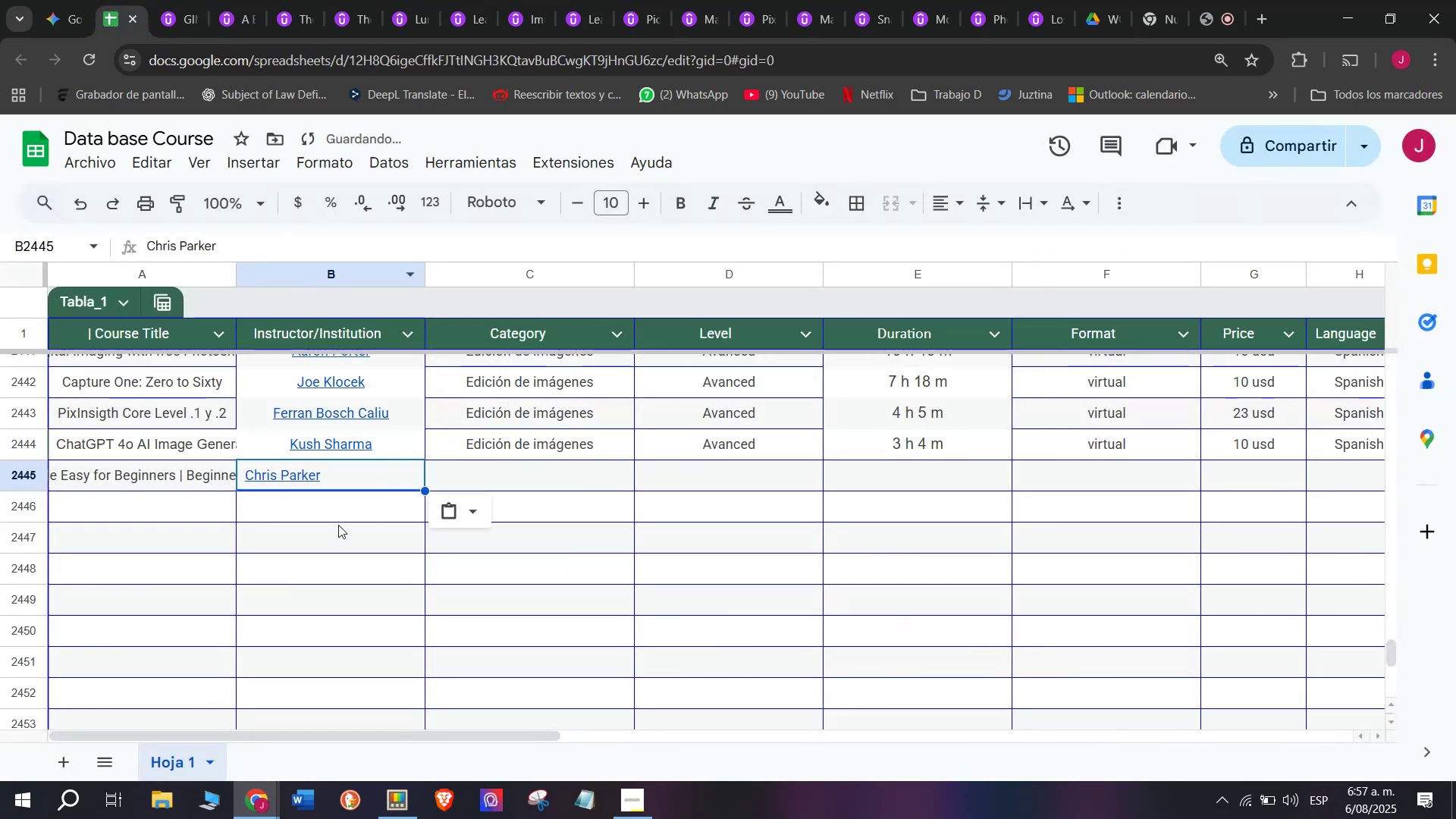 
key(Control+V)
 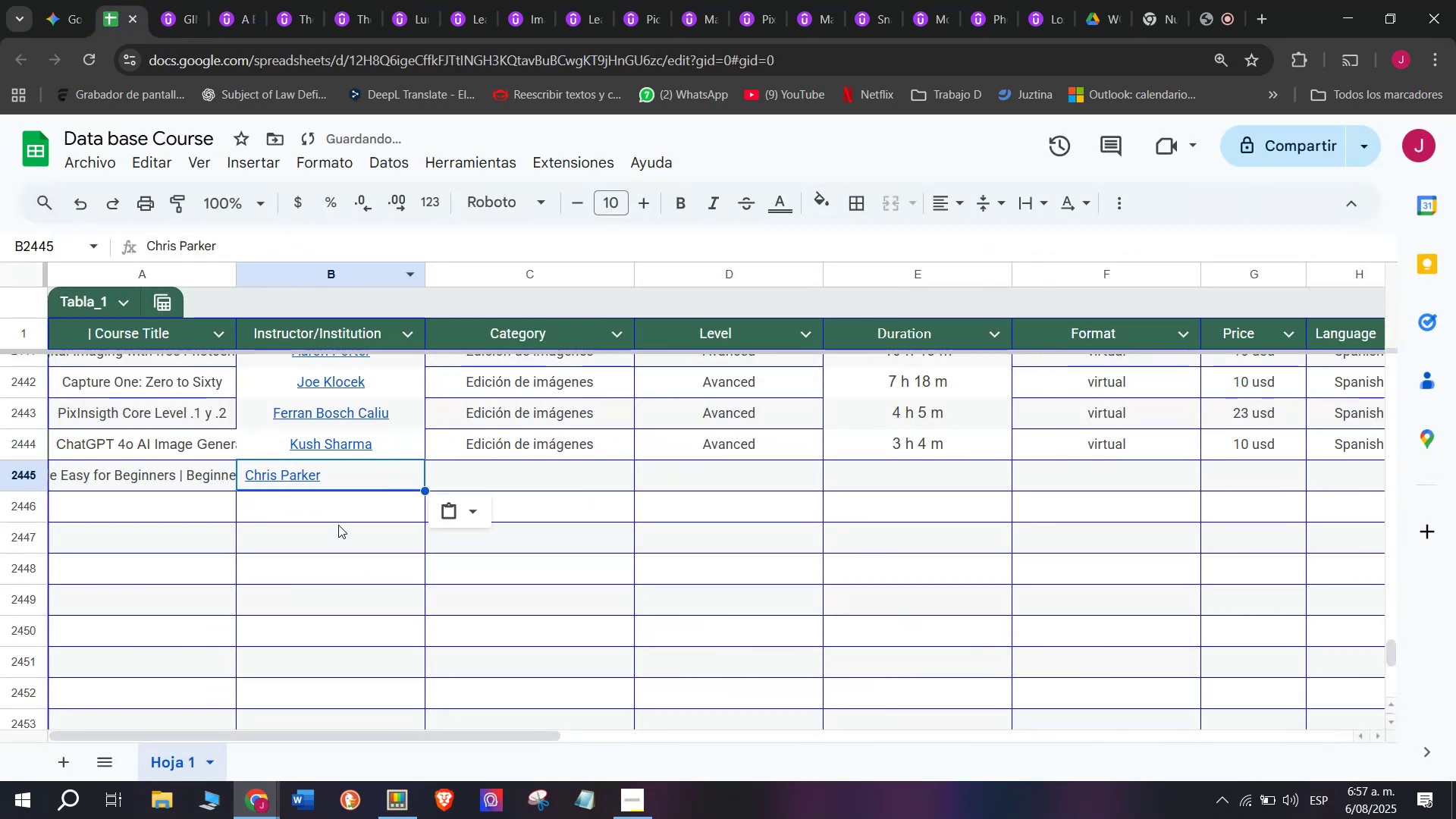 
key(Z)
 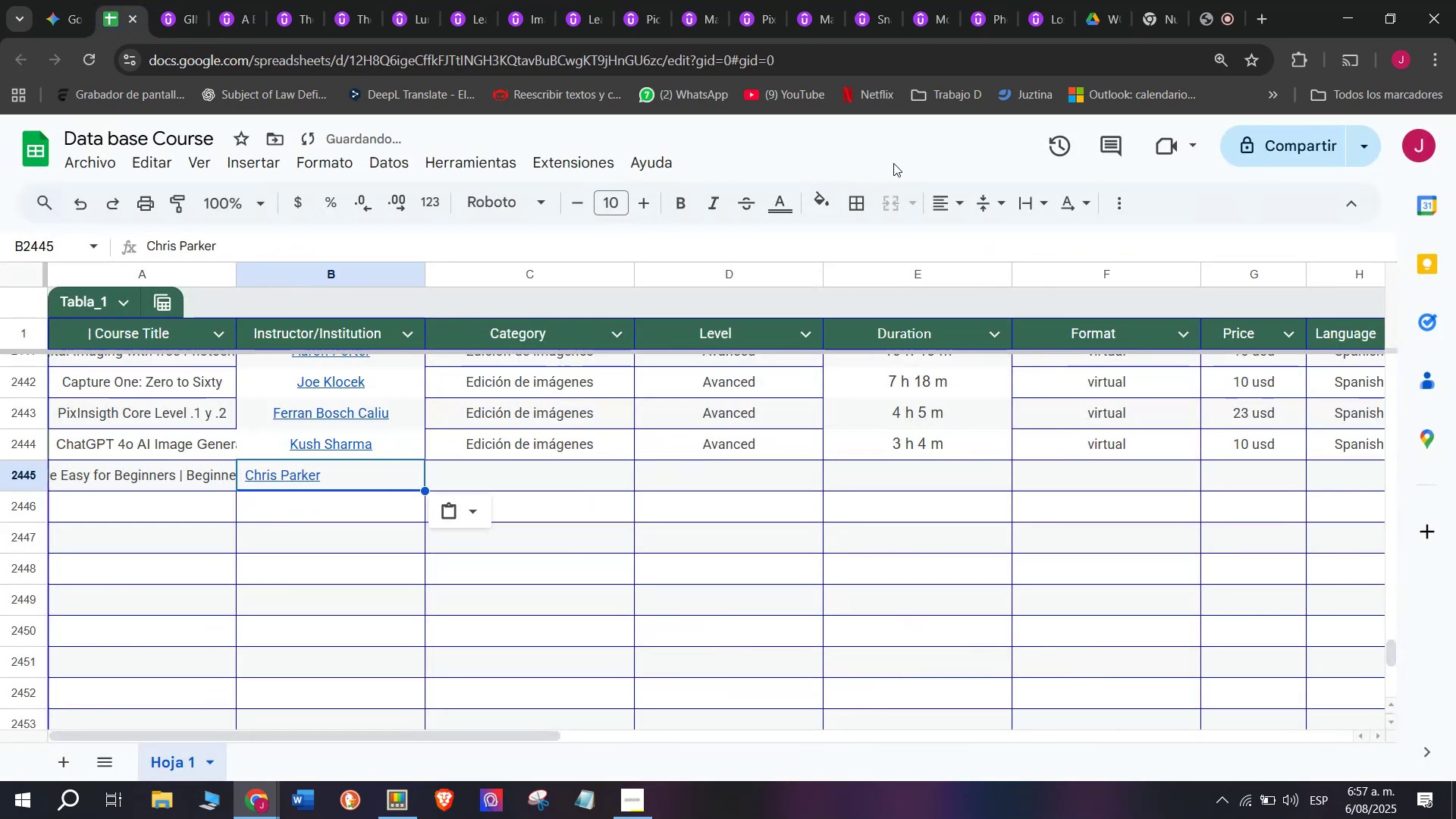 
left_click([942, 206])
 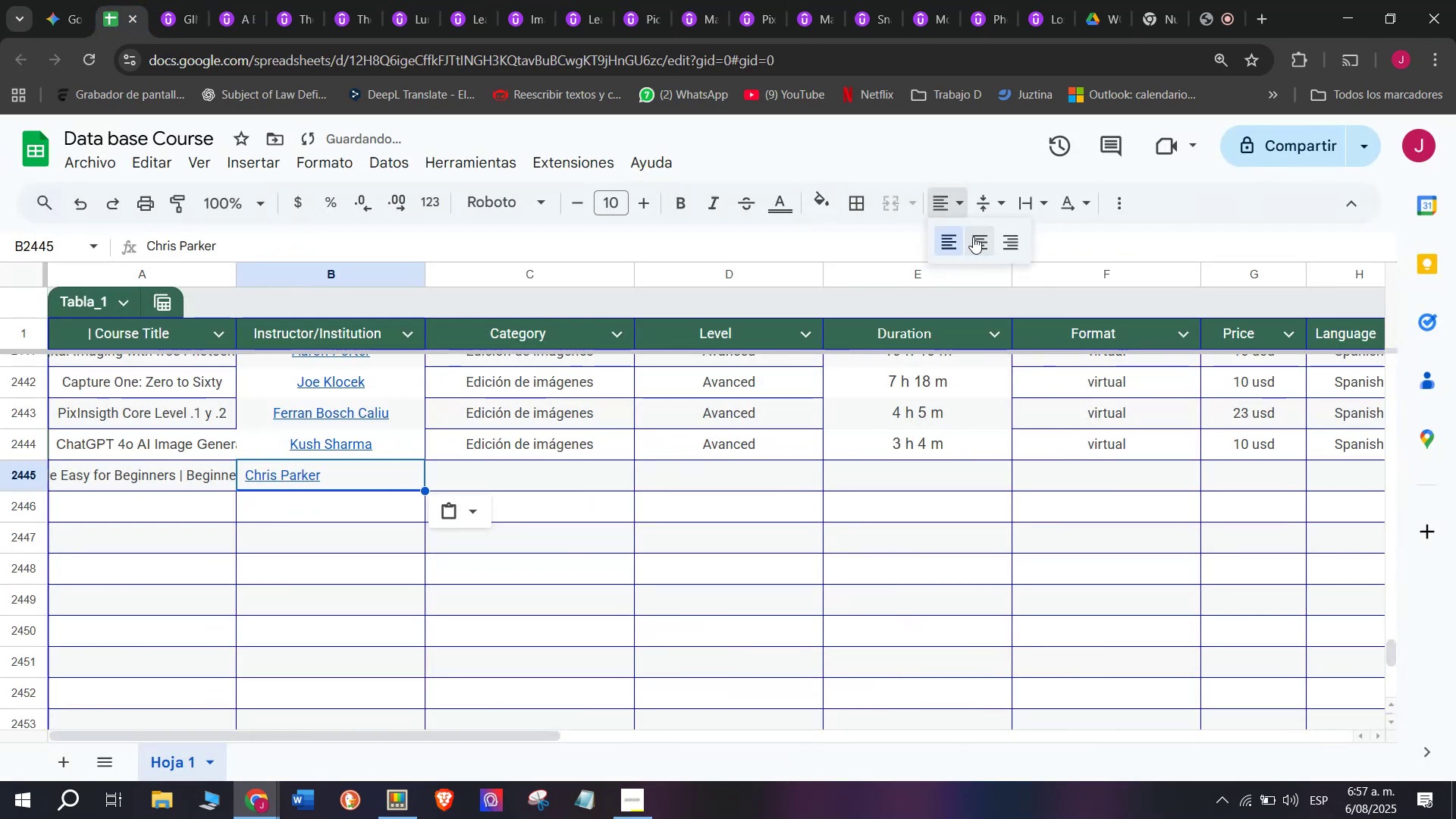 
left_click([973, 237])
 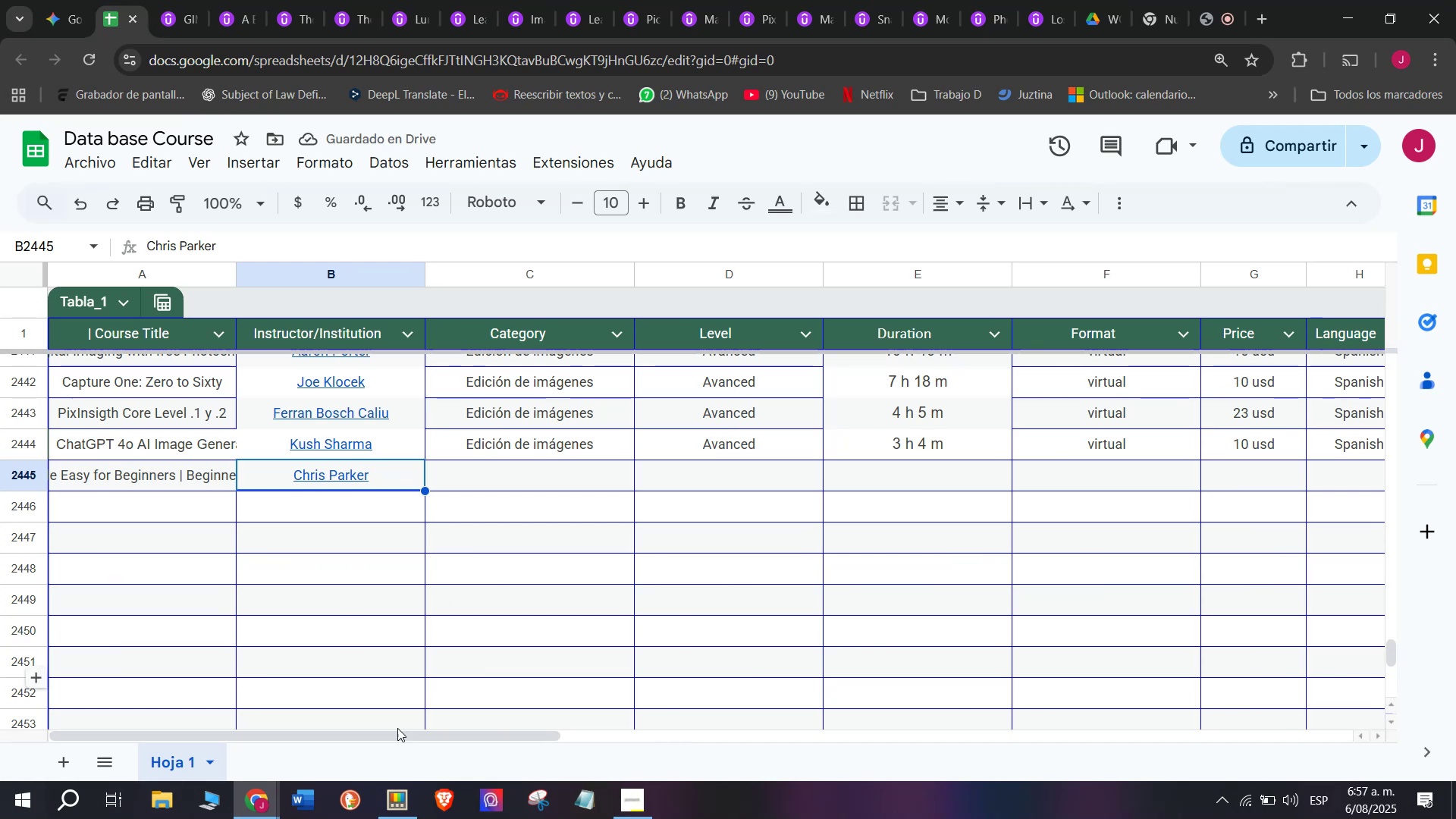 
wait(7.03)
 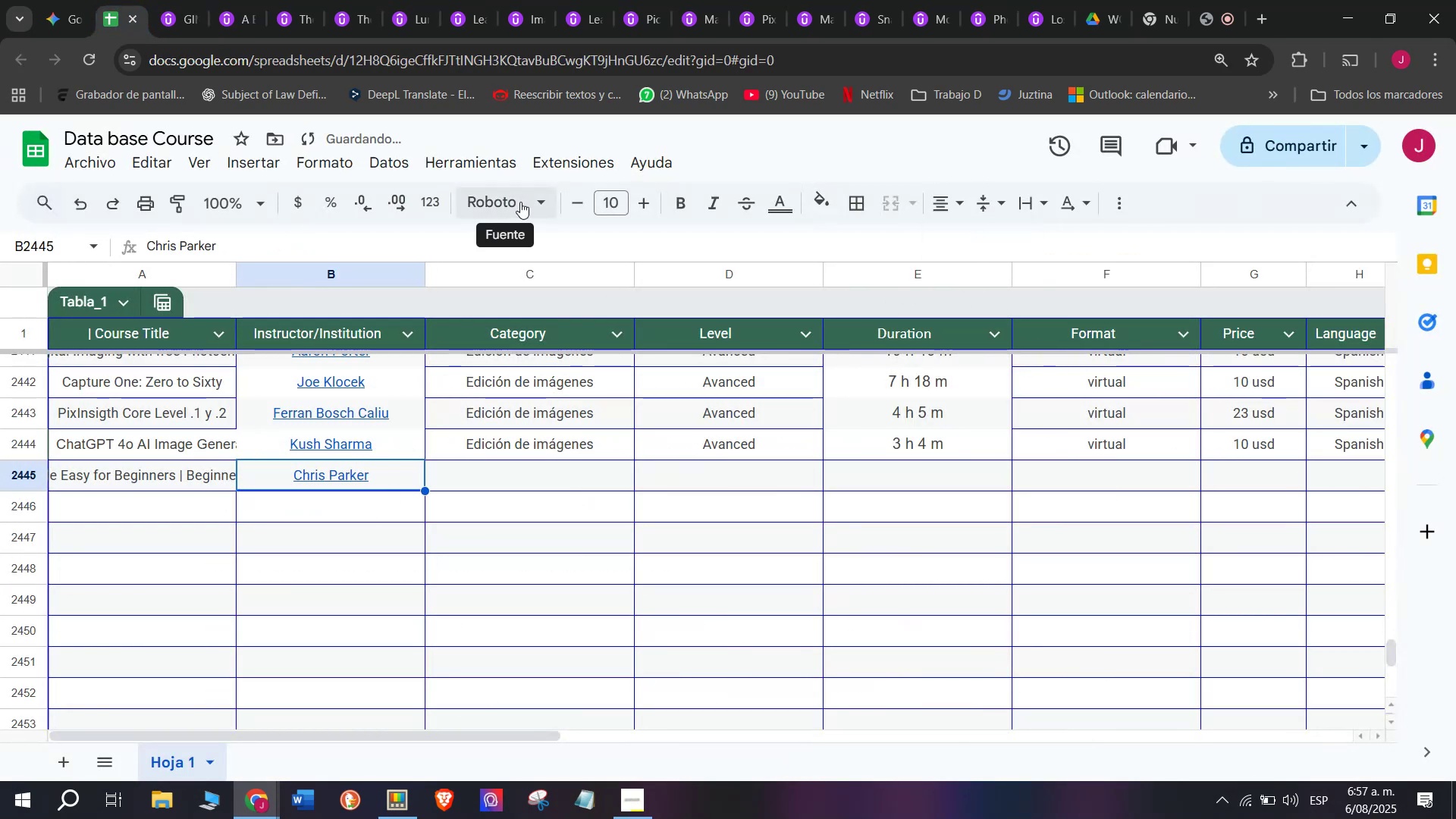 
left_click([571, 450])
 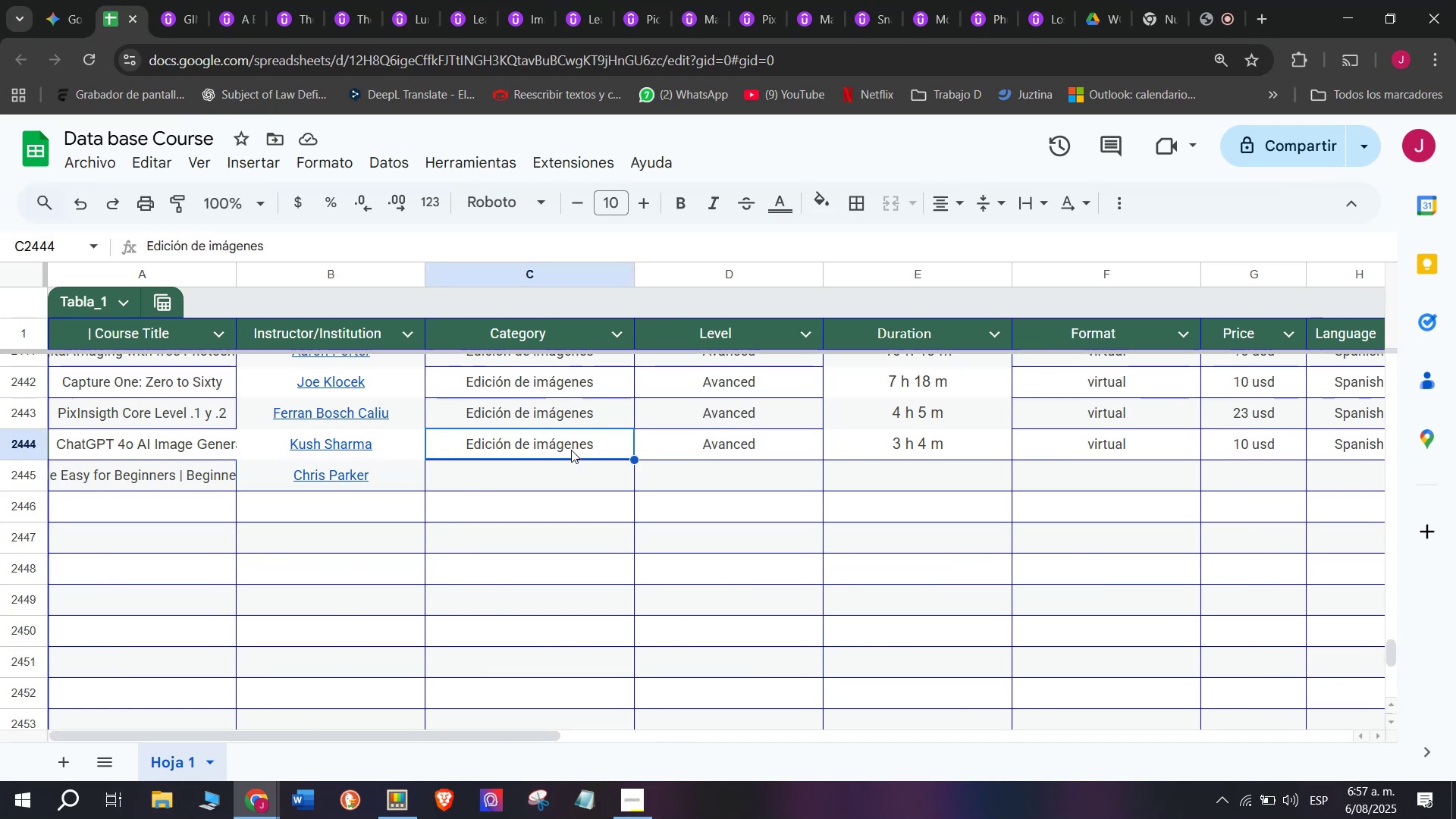 
key(Break)
 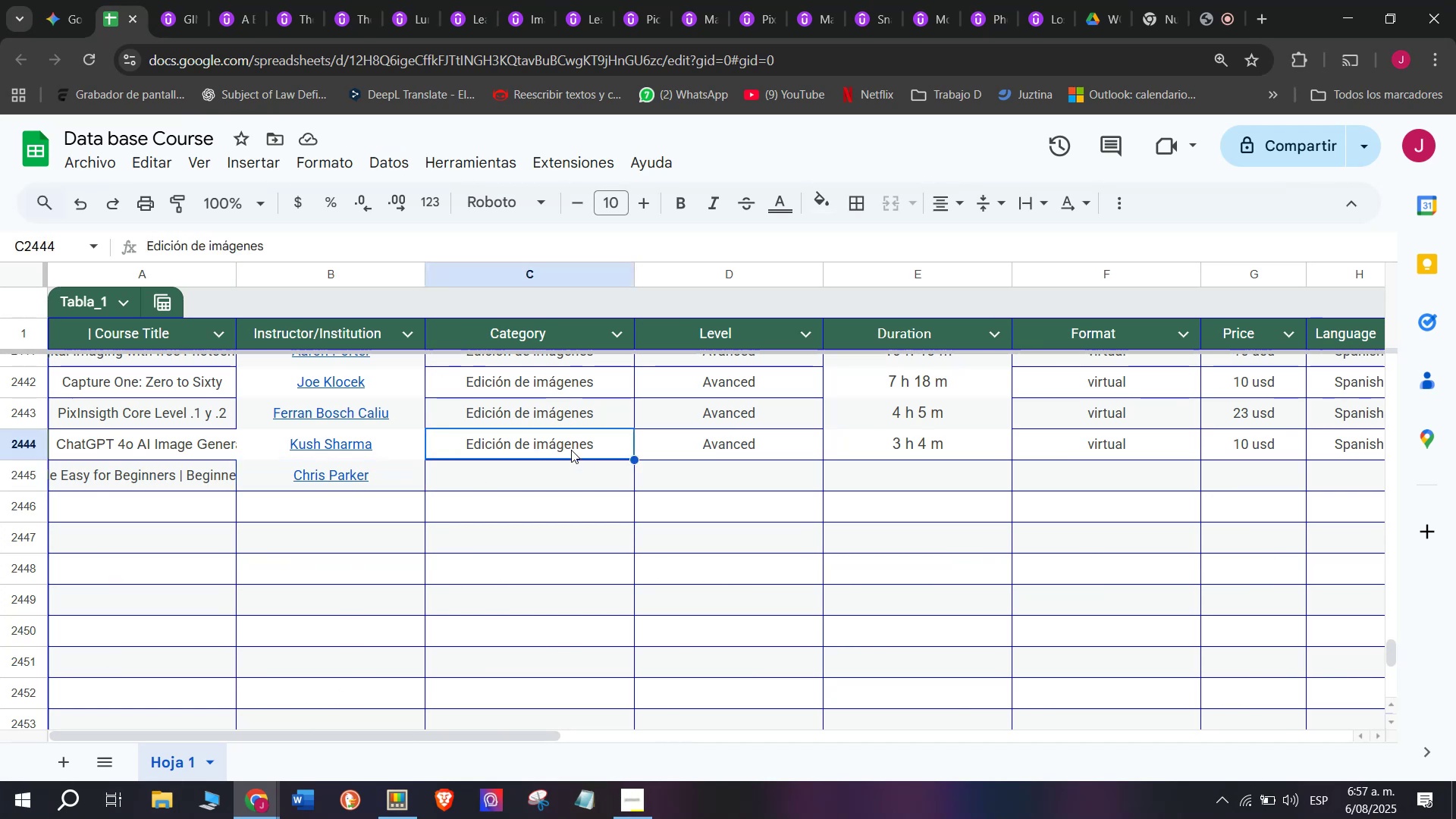 
key(Control+ControlLeft)
 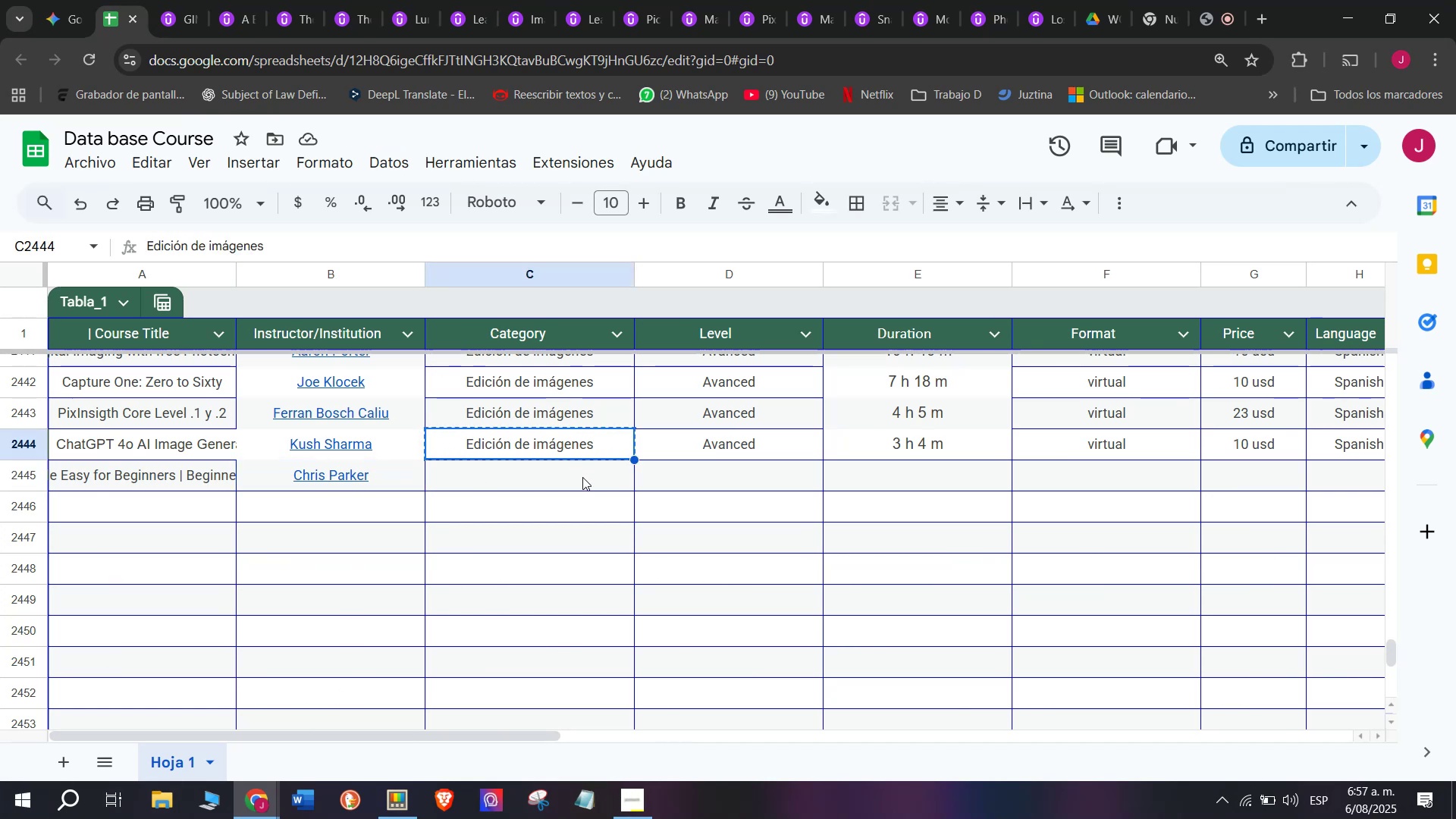 
key(Control+C)
 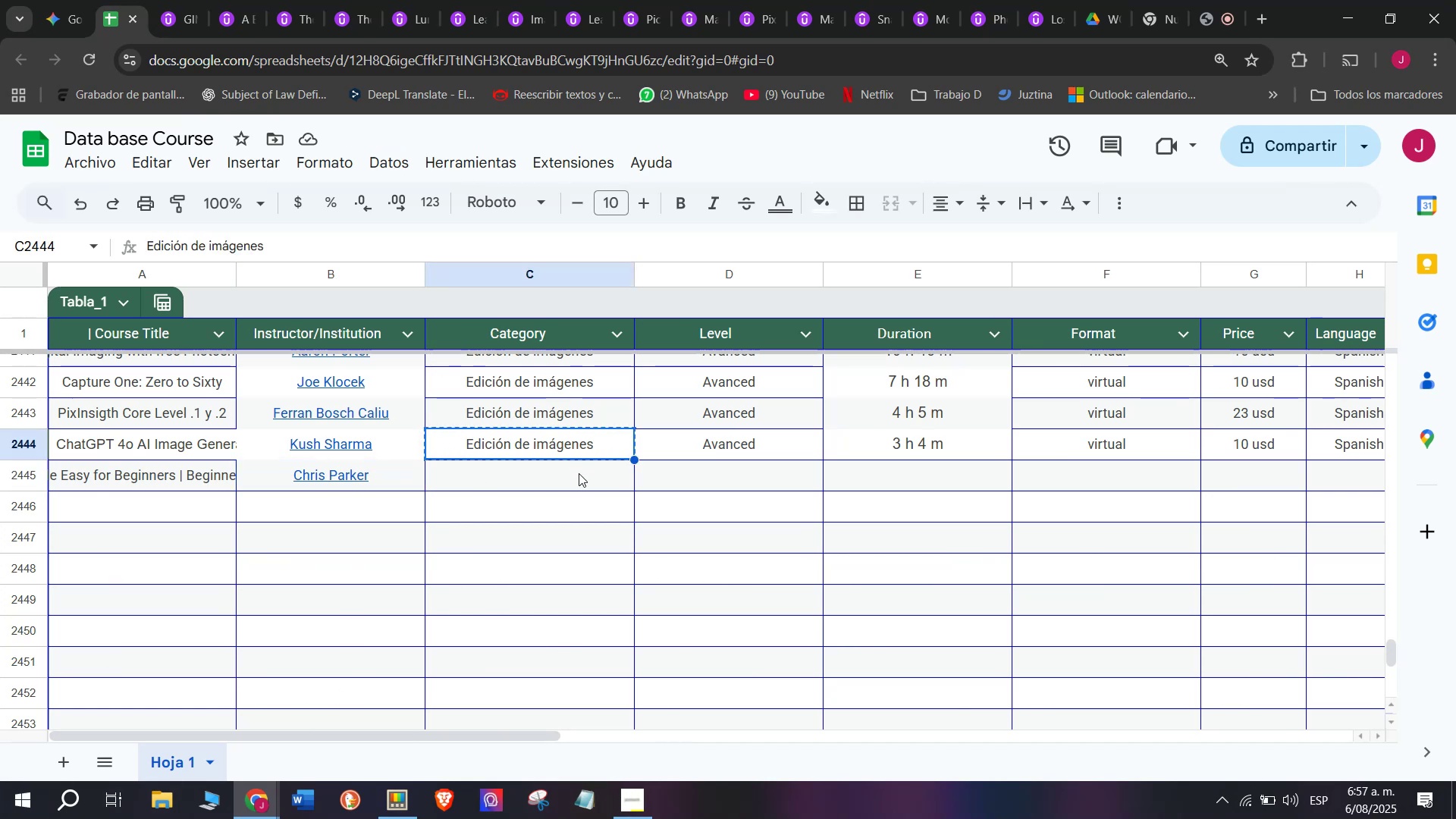 
left_click([582, 477])
 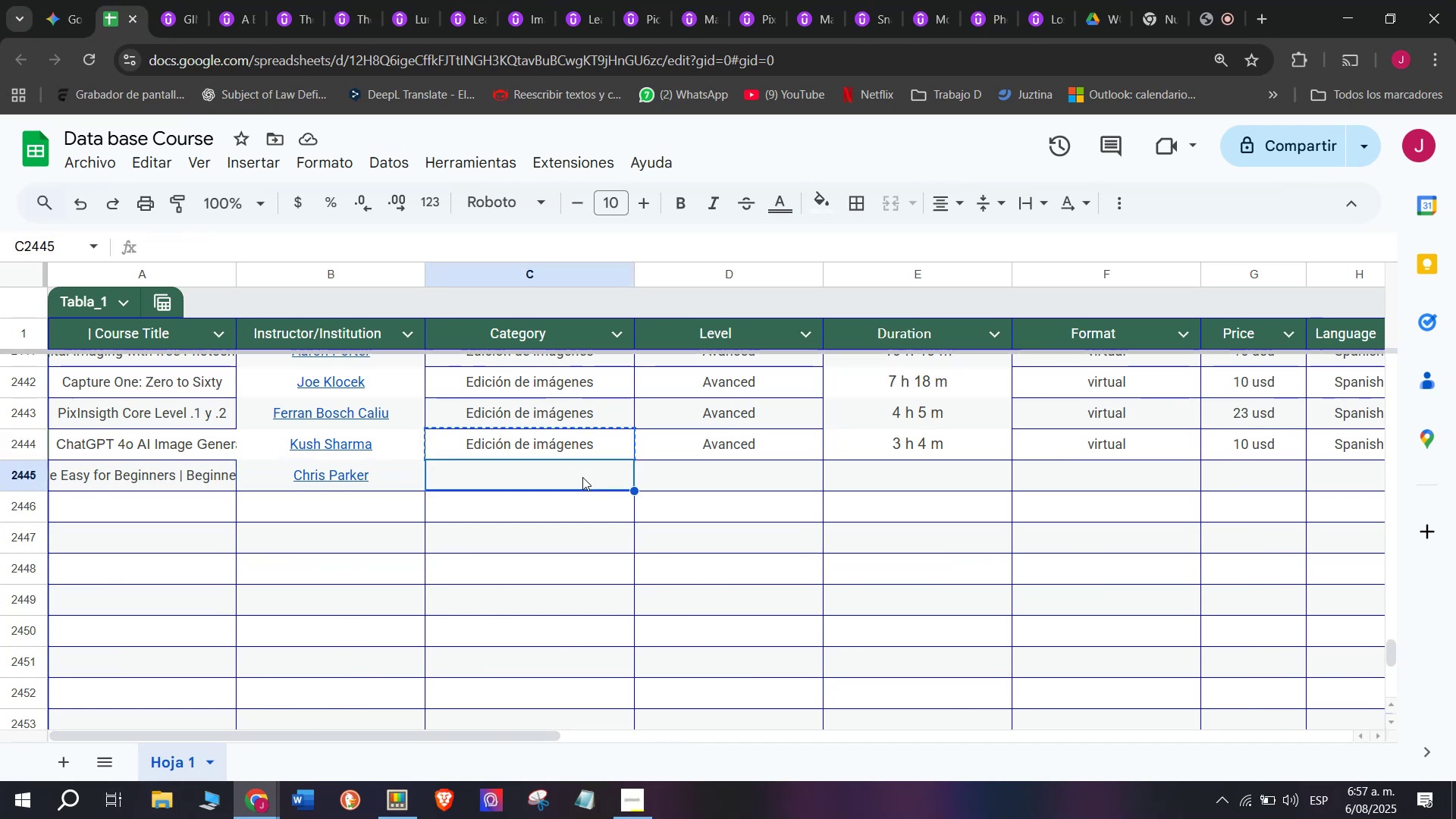 
key(Z)
 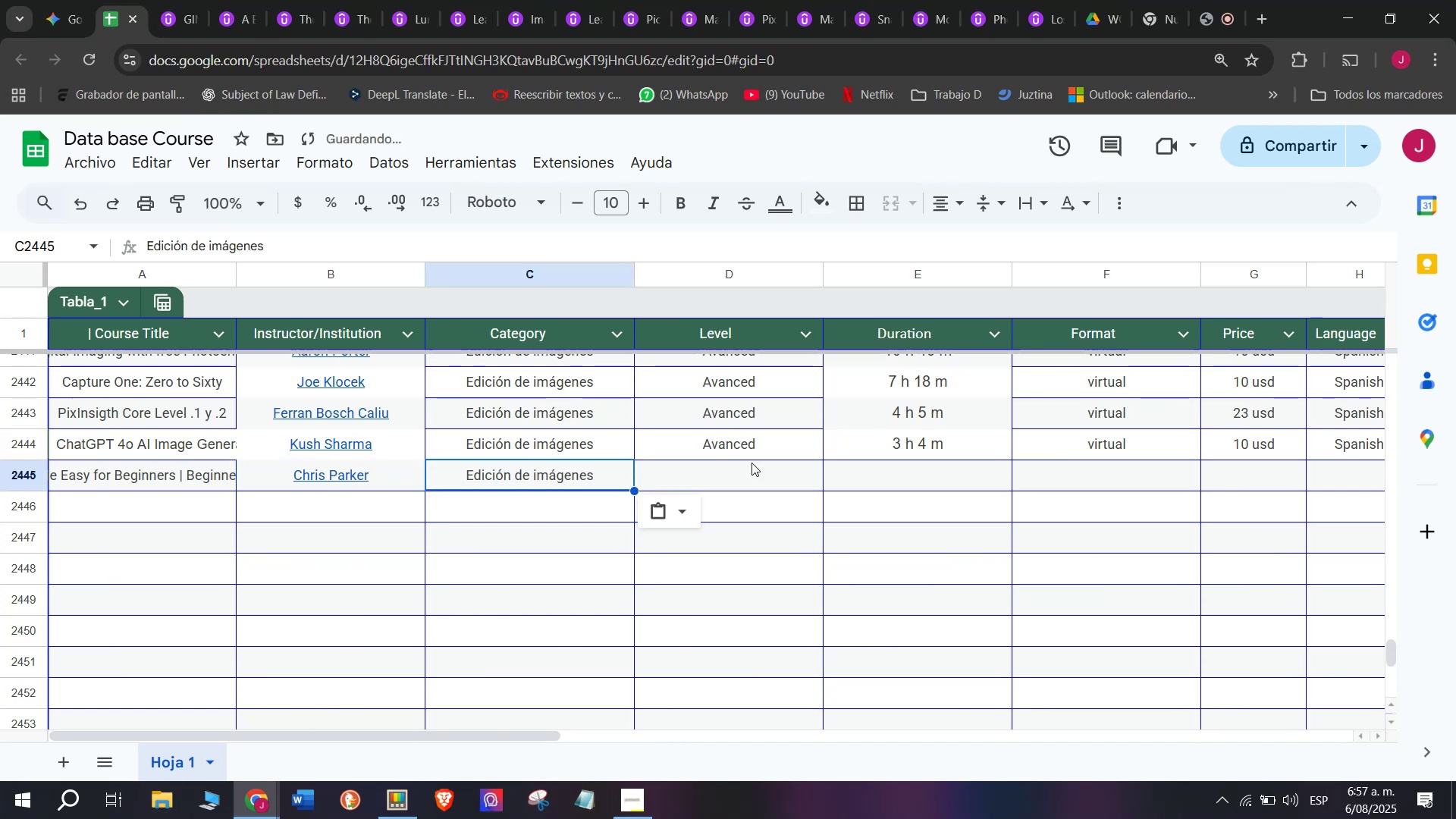 
key(Control+ControlLeft)
 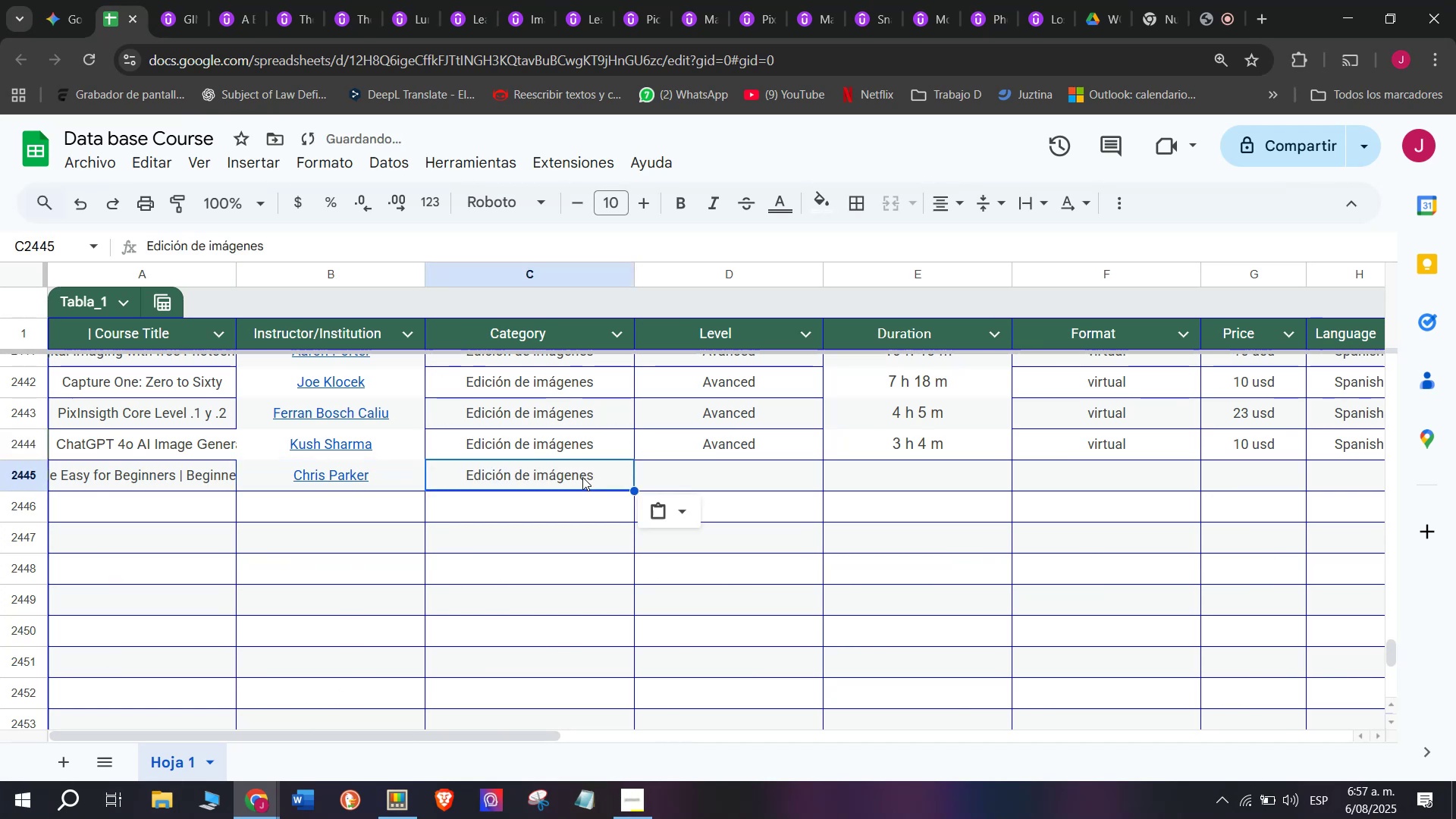 
key(Control+V)
 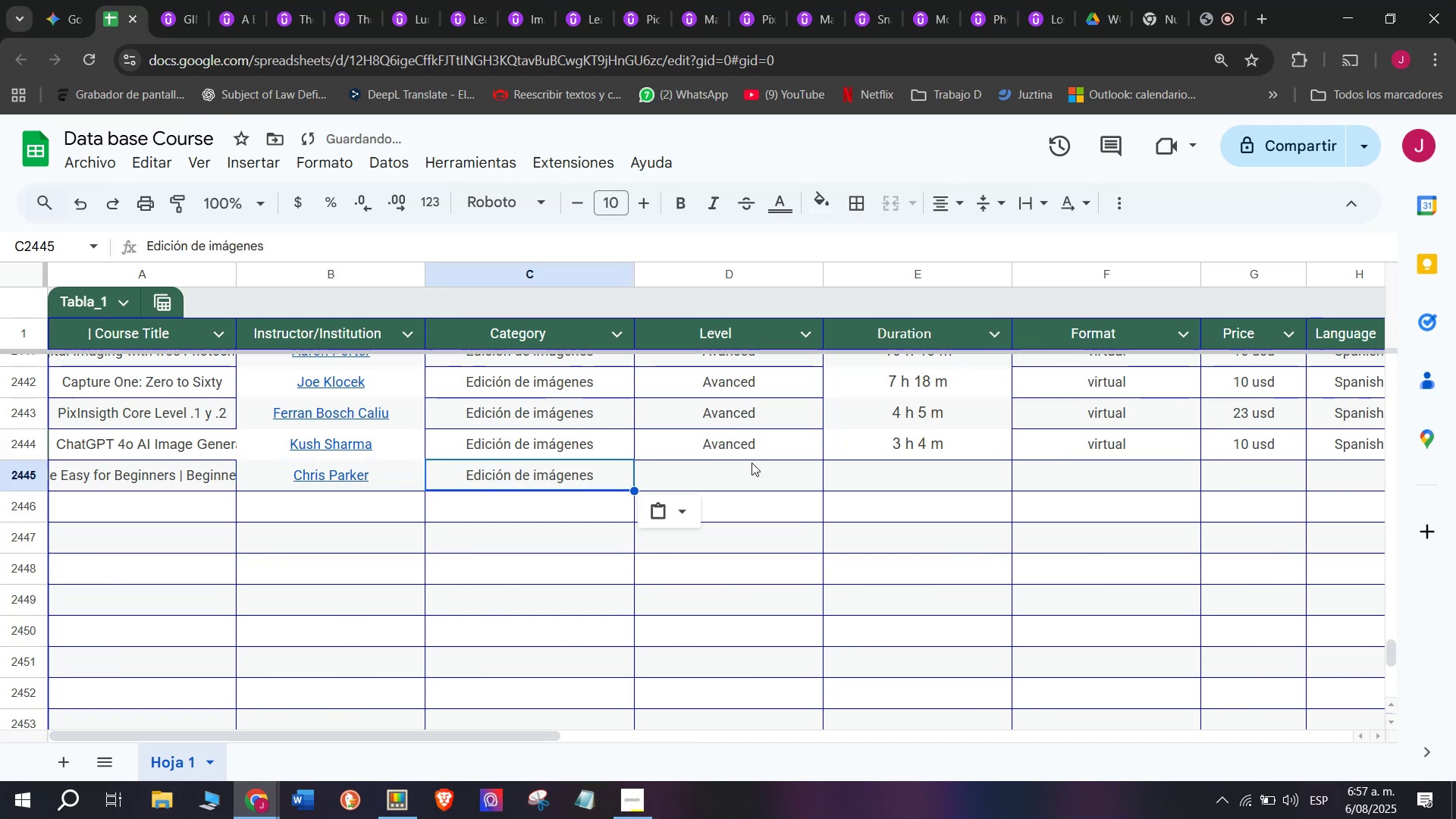 
left_click([752, 463])
 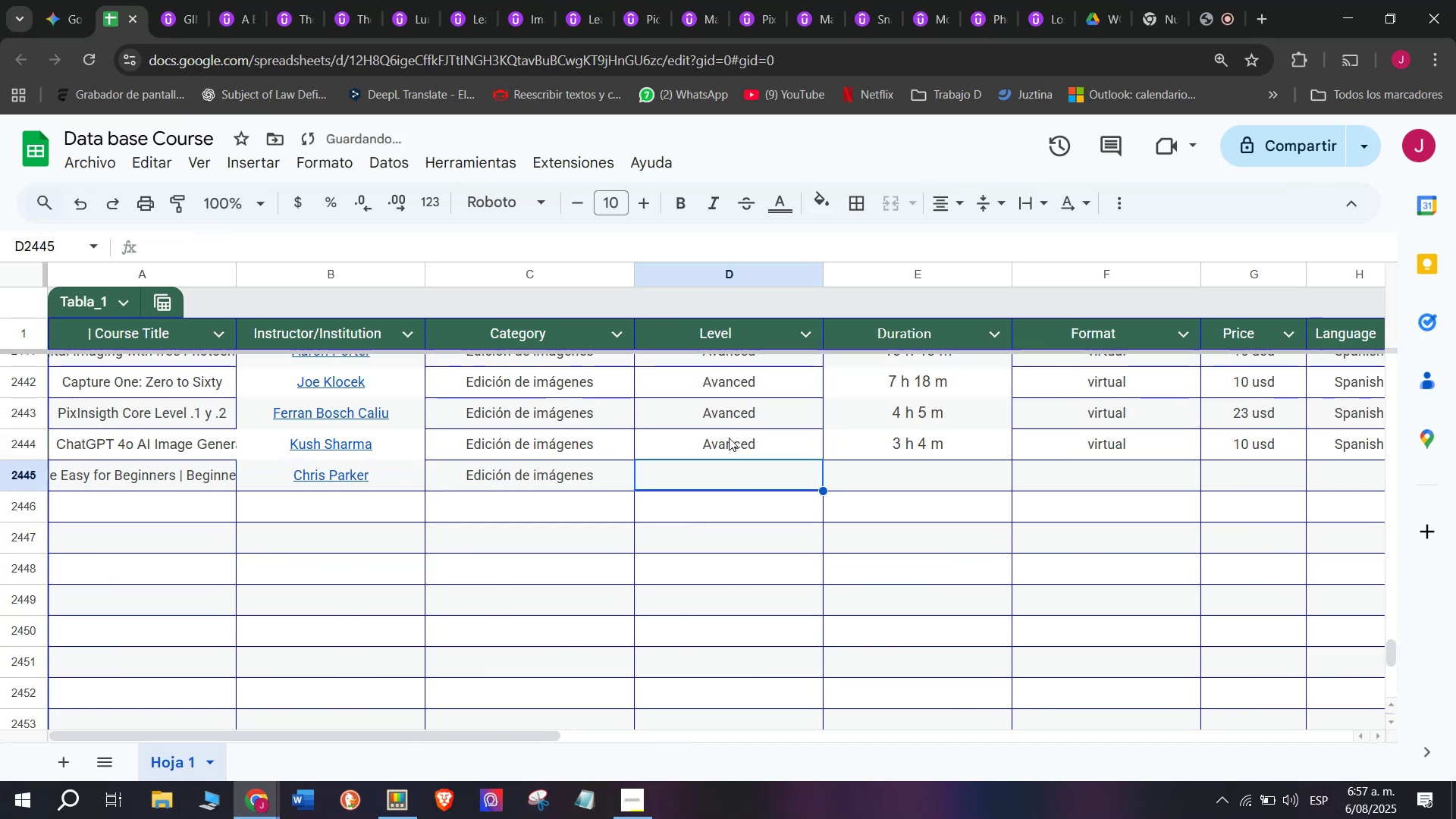 
left_click([728, 438])
 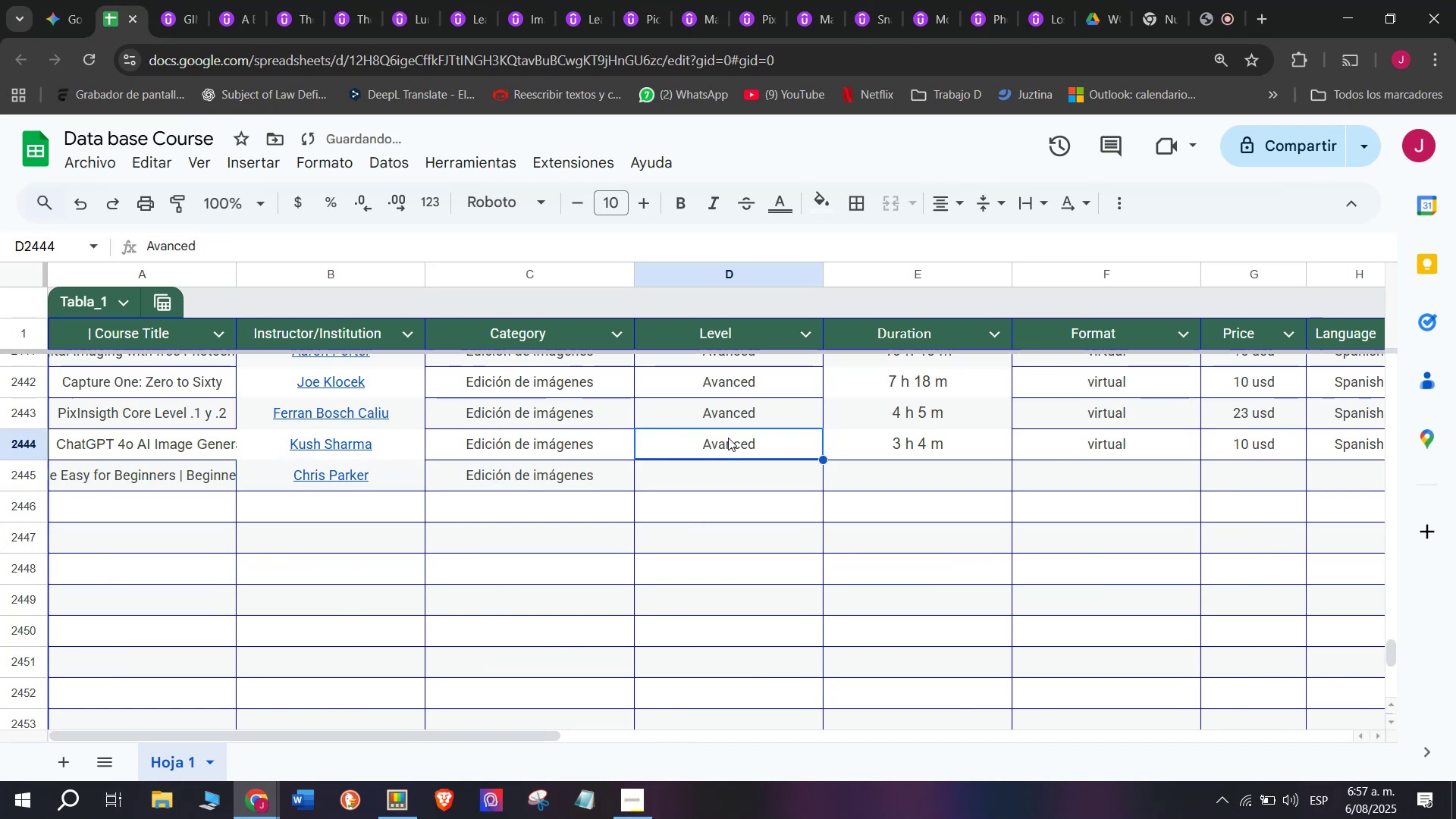 
key(Break)
 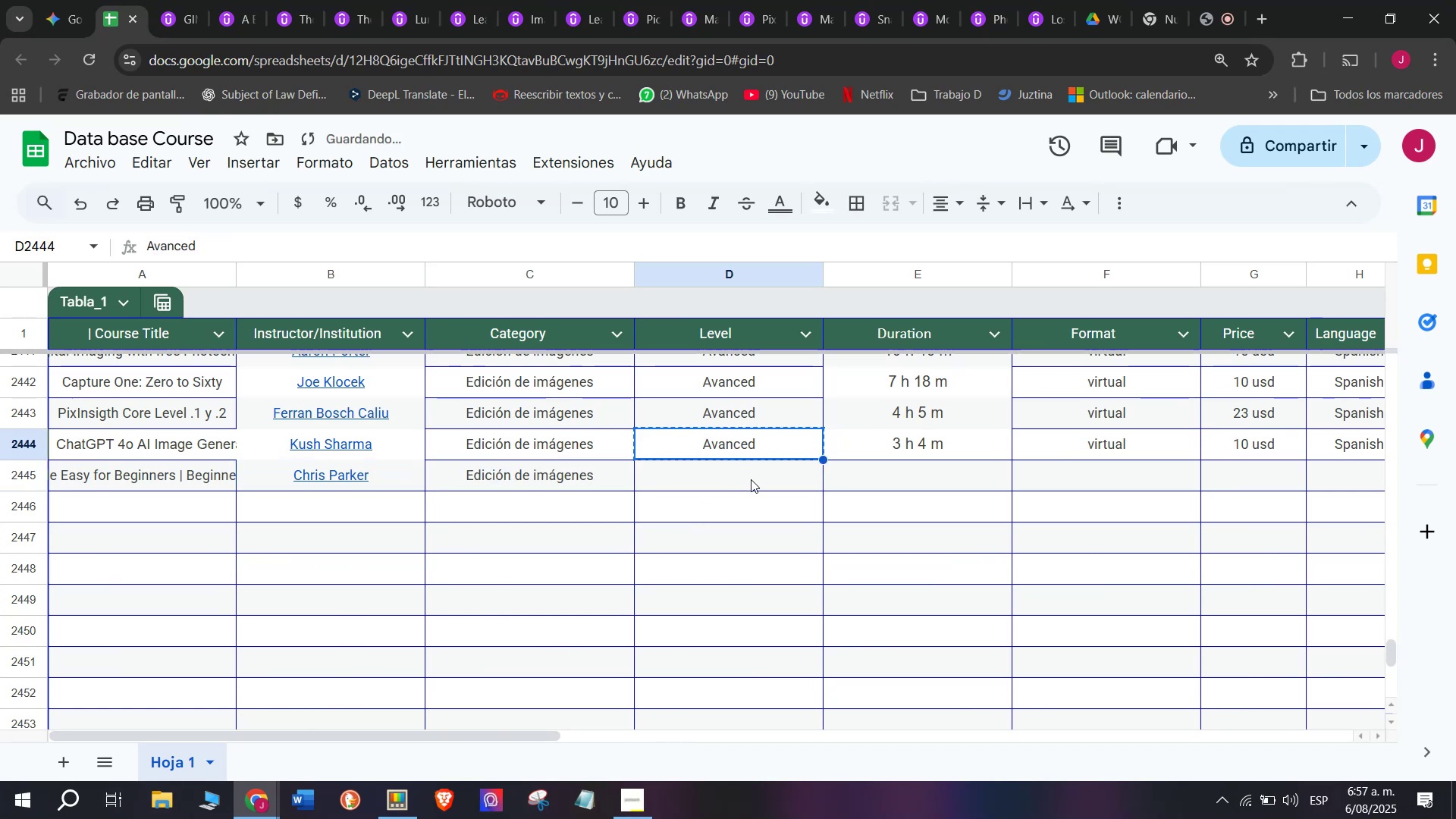 
key(Control+ControlLeft)
 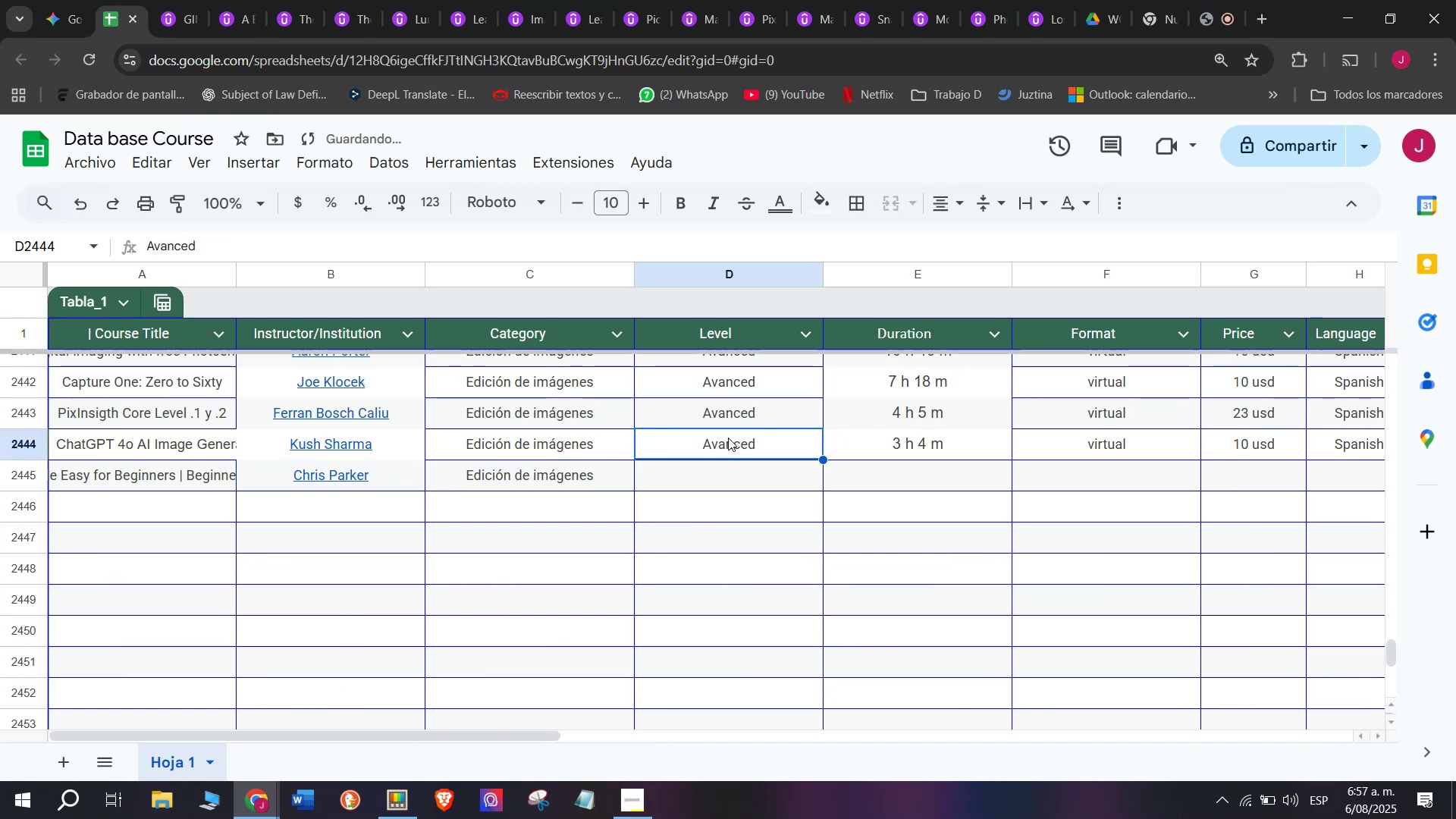 
key(Control+C)
 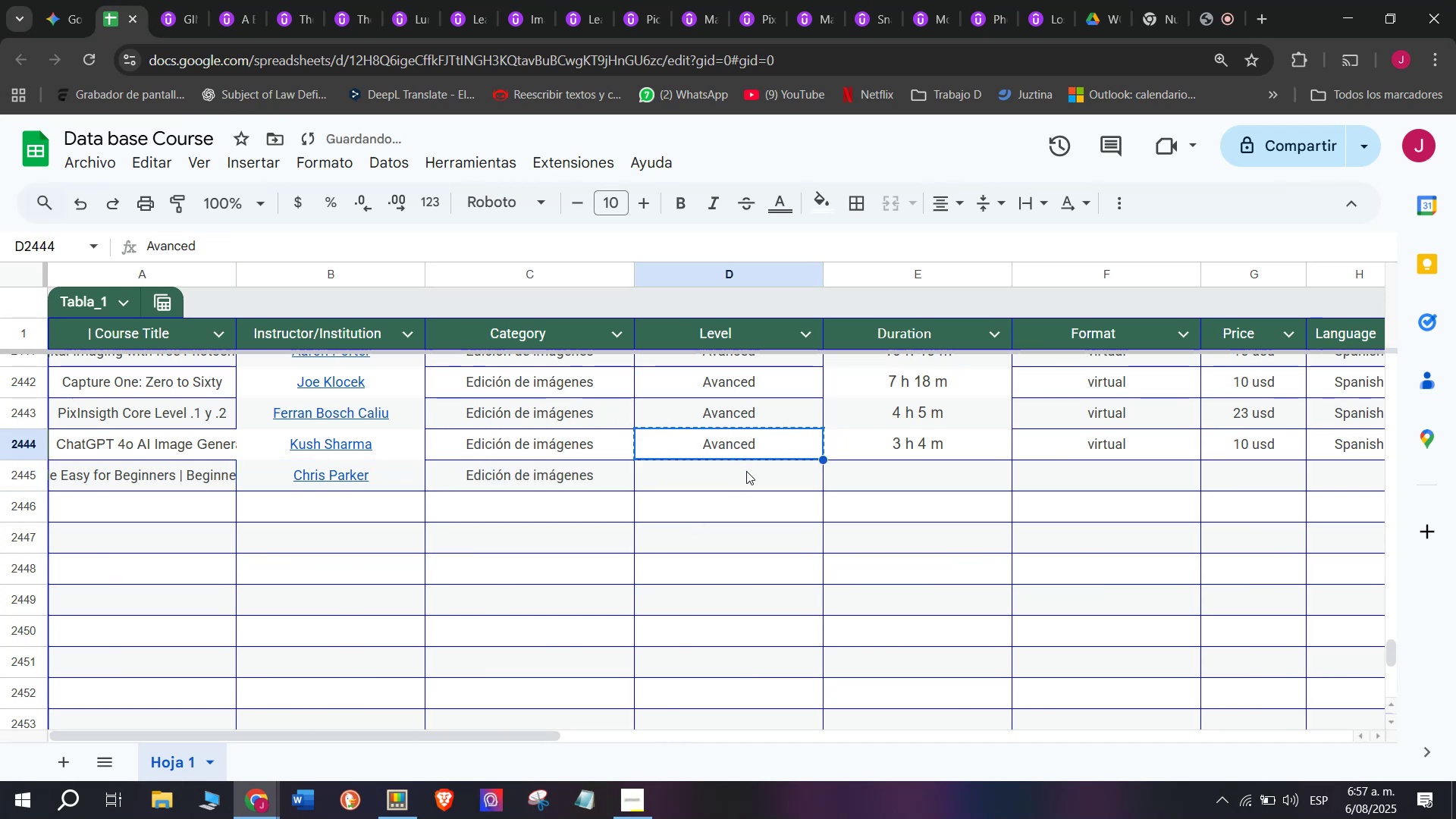 
key(Z)
 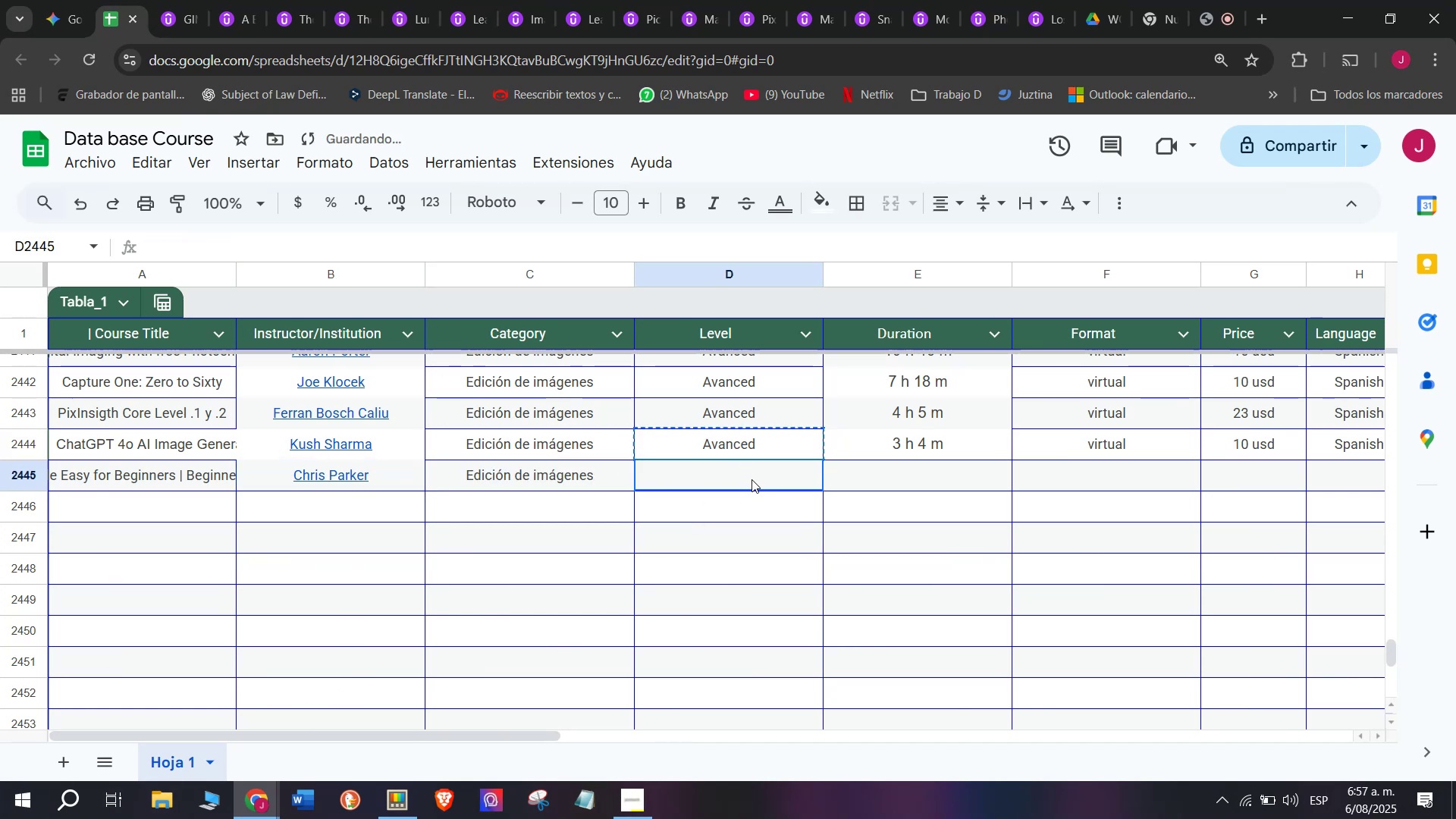 
key(Control+ControlLeft)
 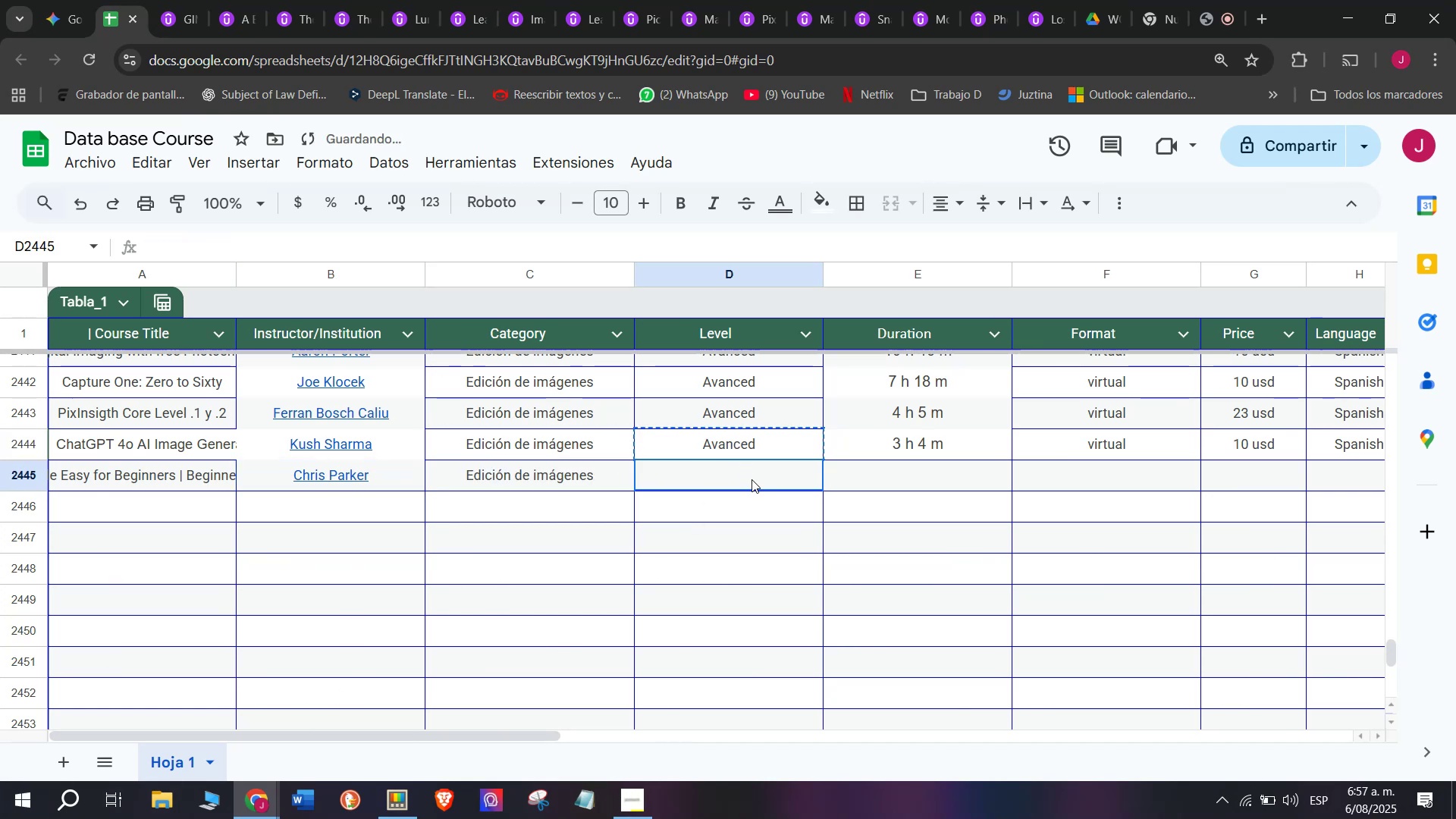 
key(Control+V)
 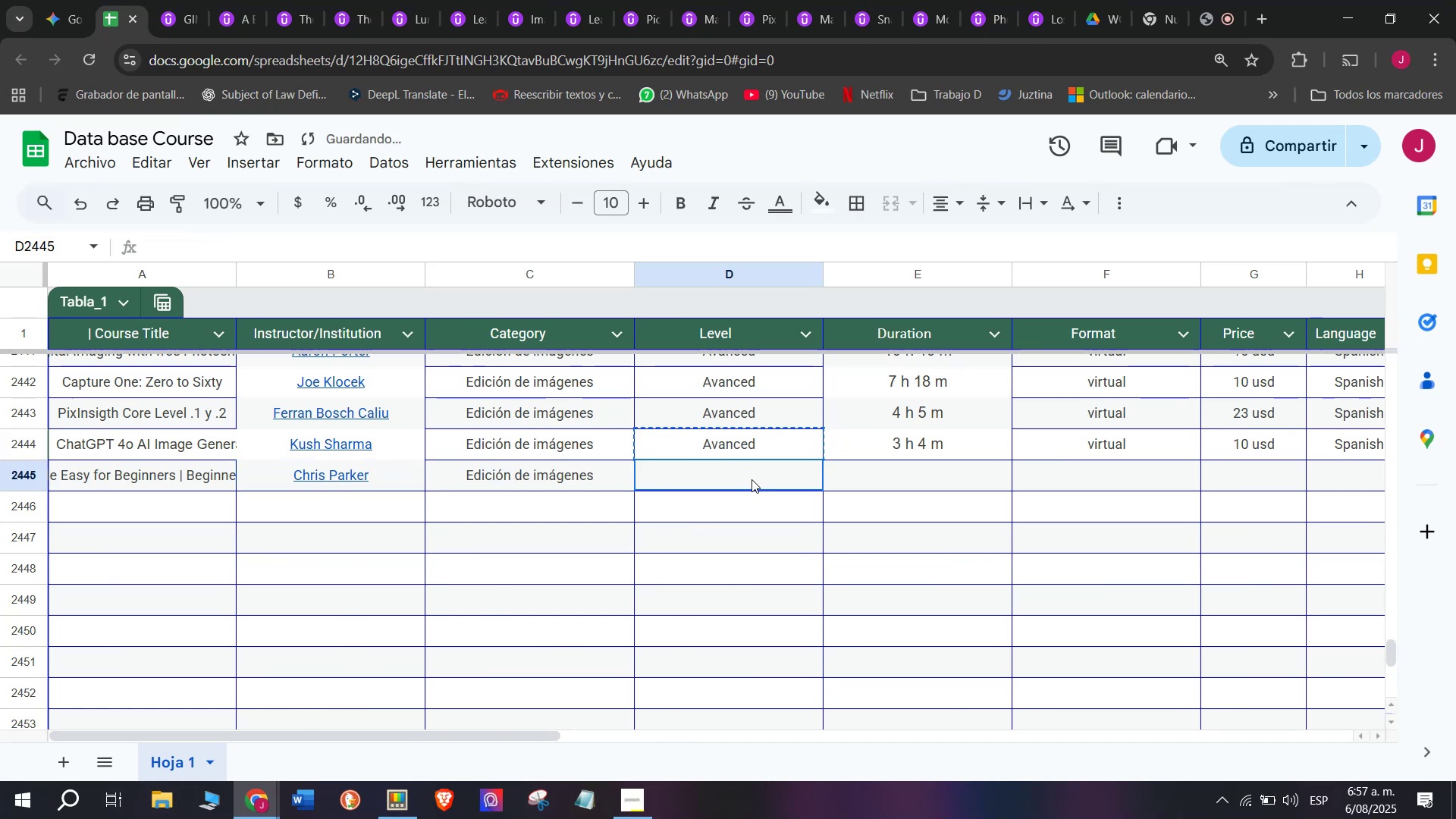 
left_click([752, 479])
 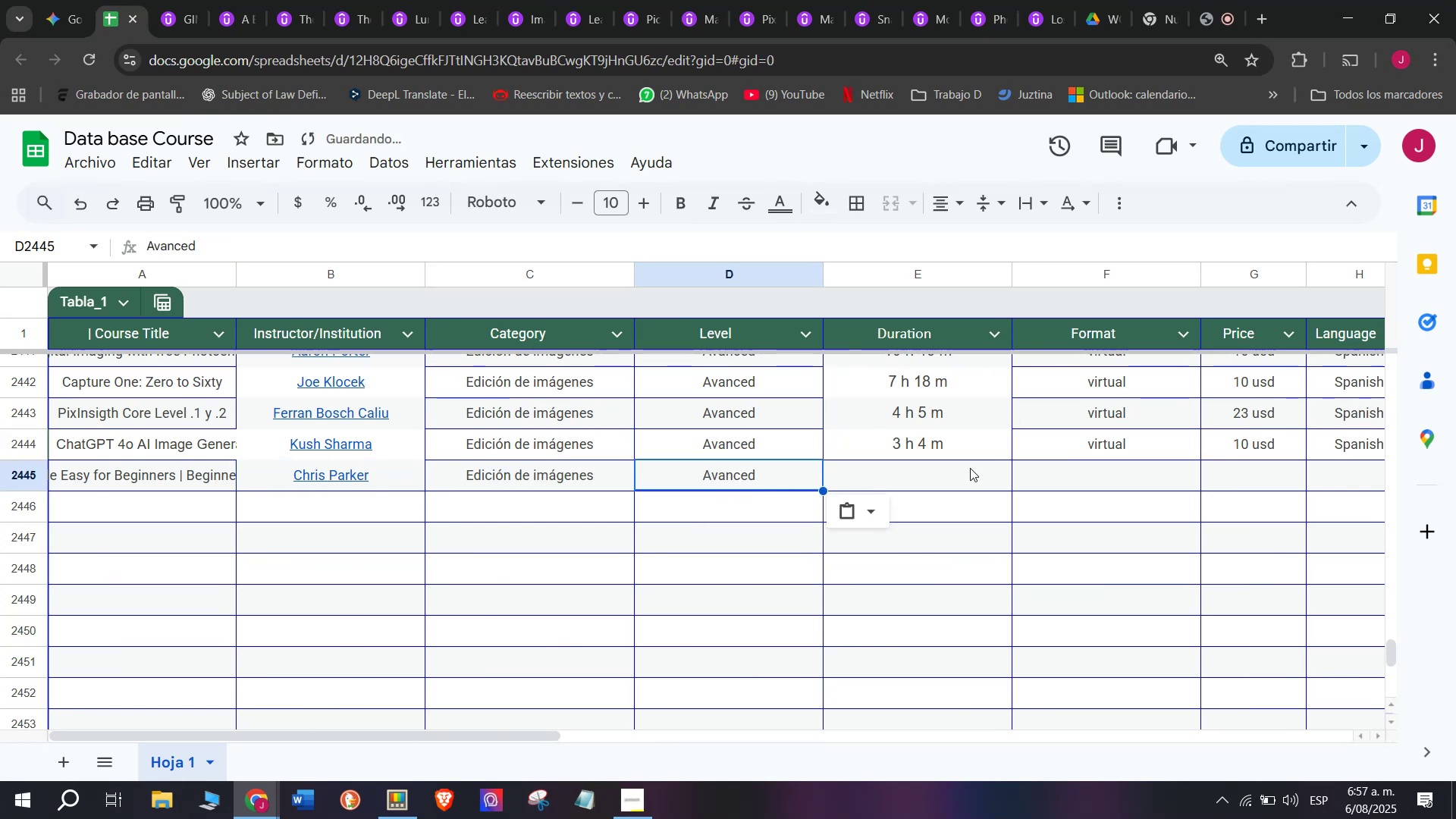 
left_click([970, 468])
 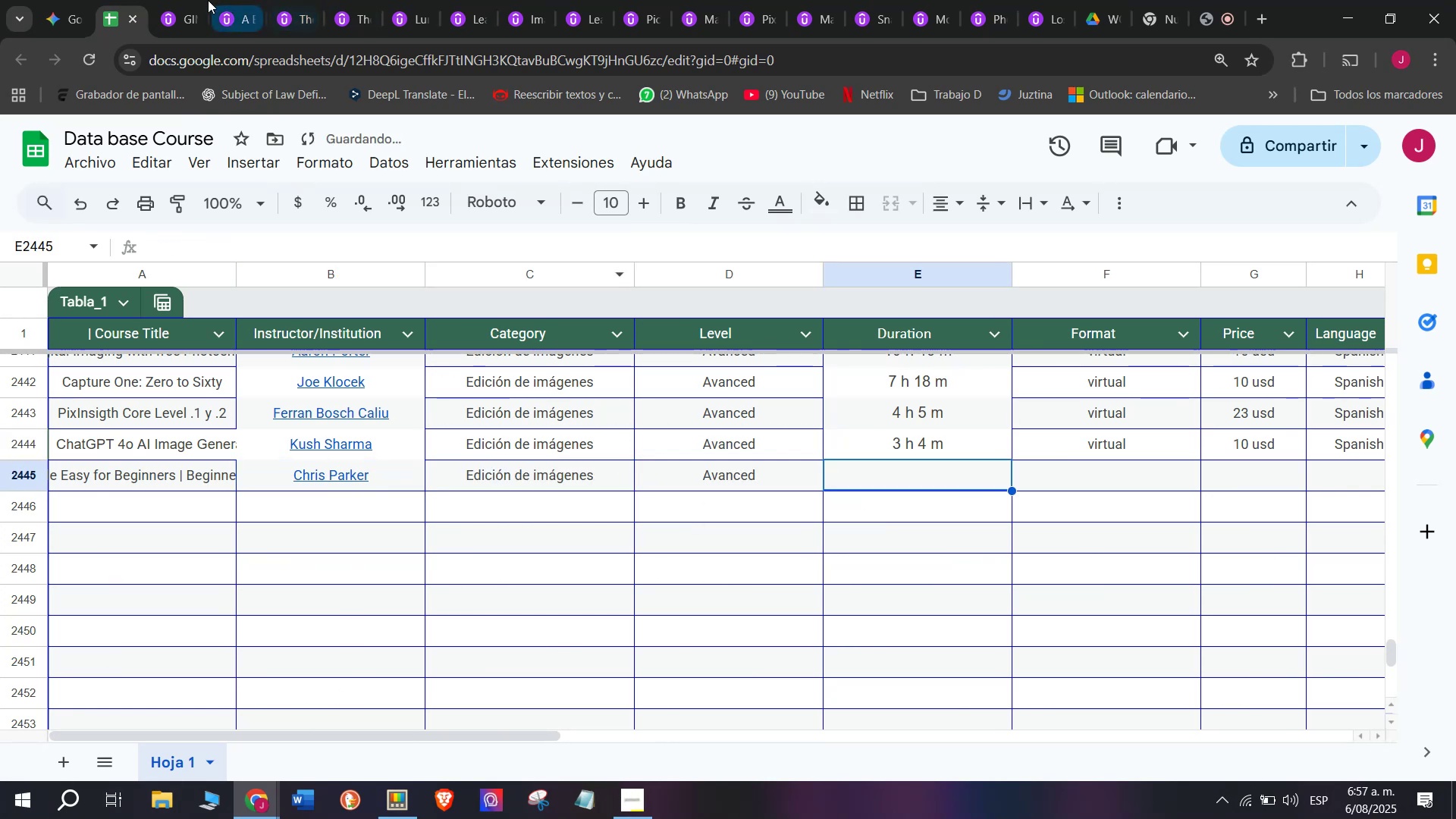 
left_click([189, 0])
 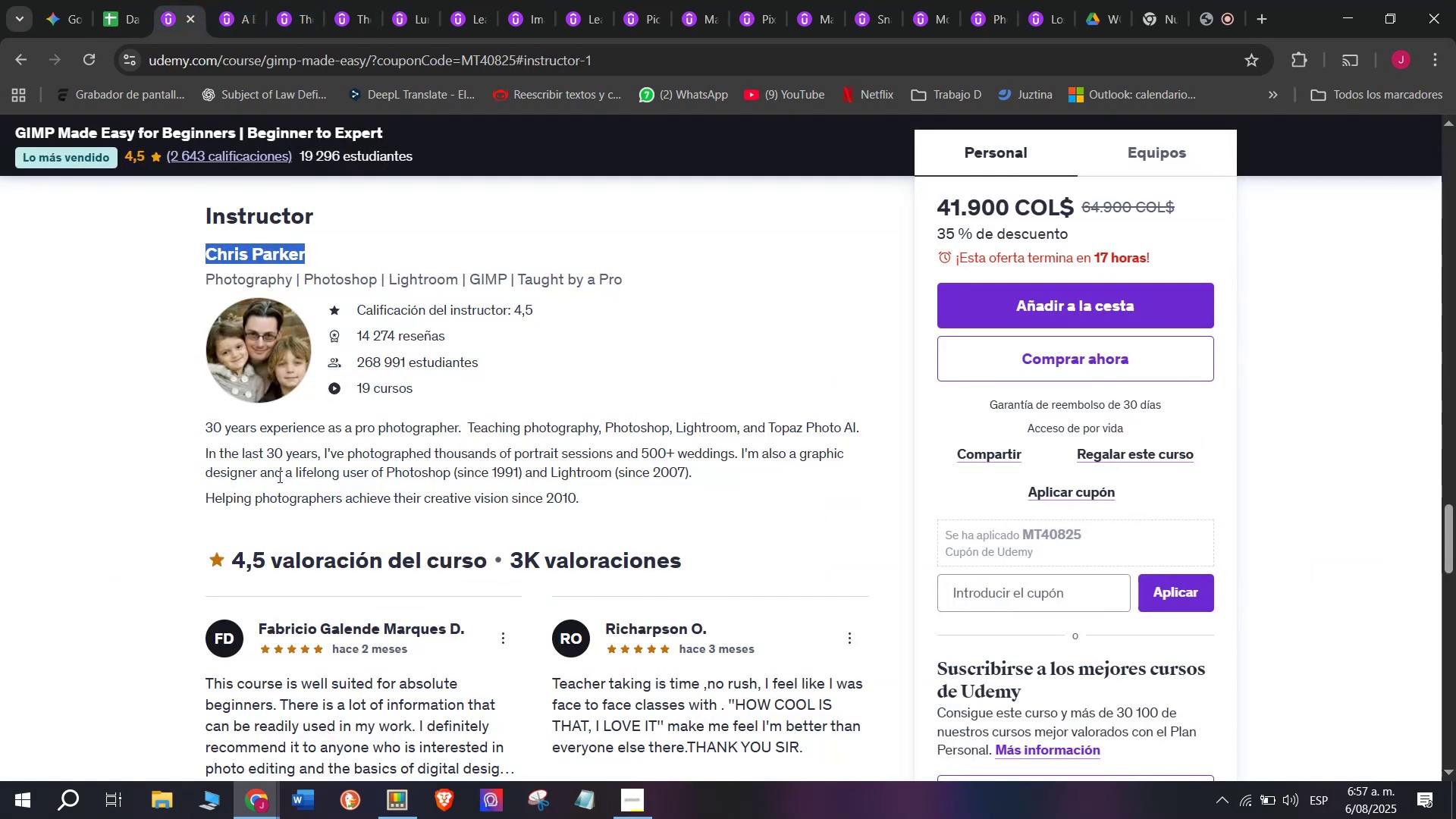 
scroll: coordinate [278, 476], scroll_direction: up, amount: 9.0
 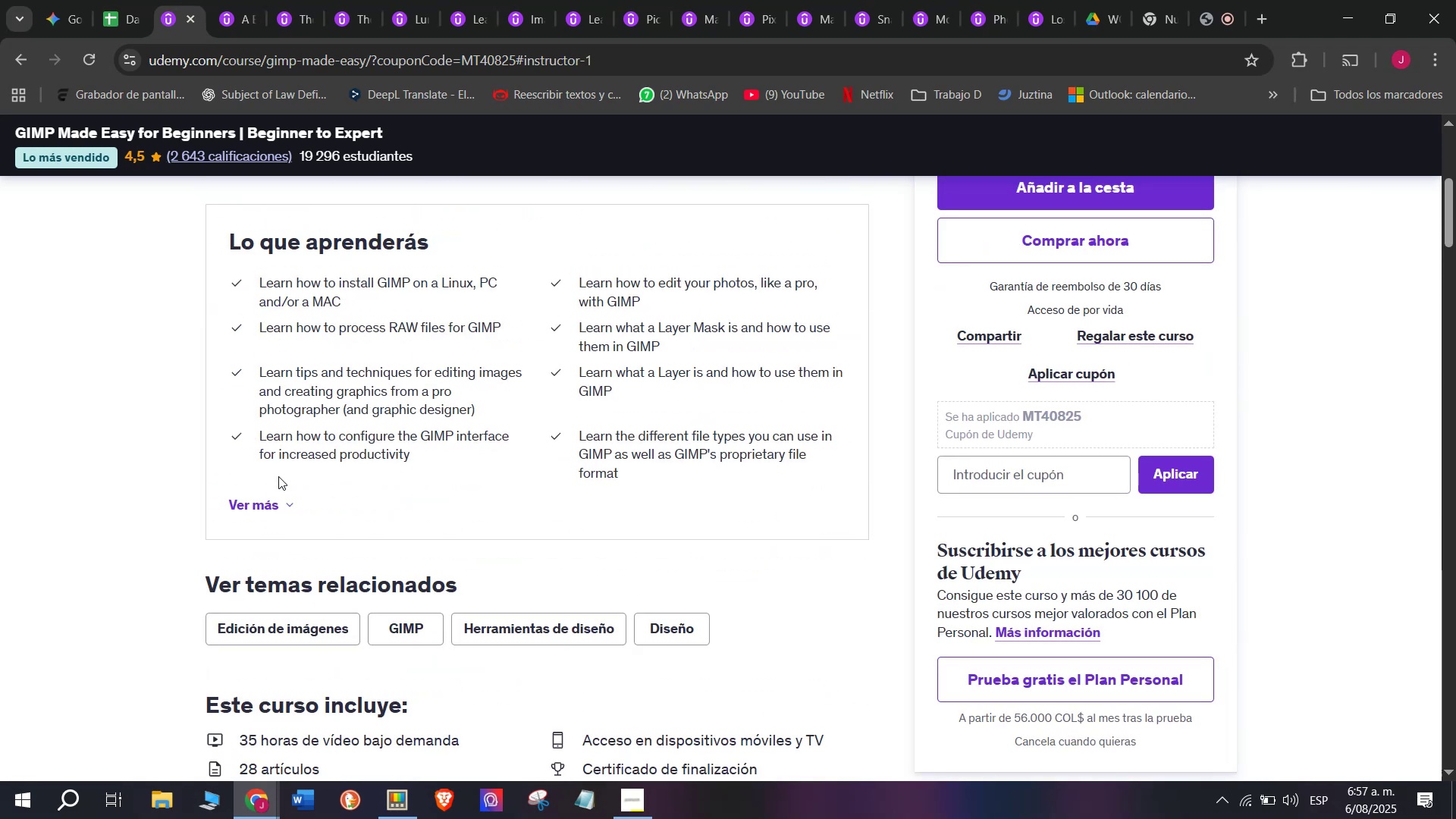 
scroll: coordinate [278, 476], scroll_direction: down, amount: 1.0
 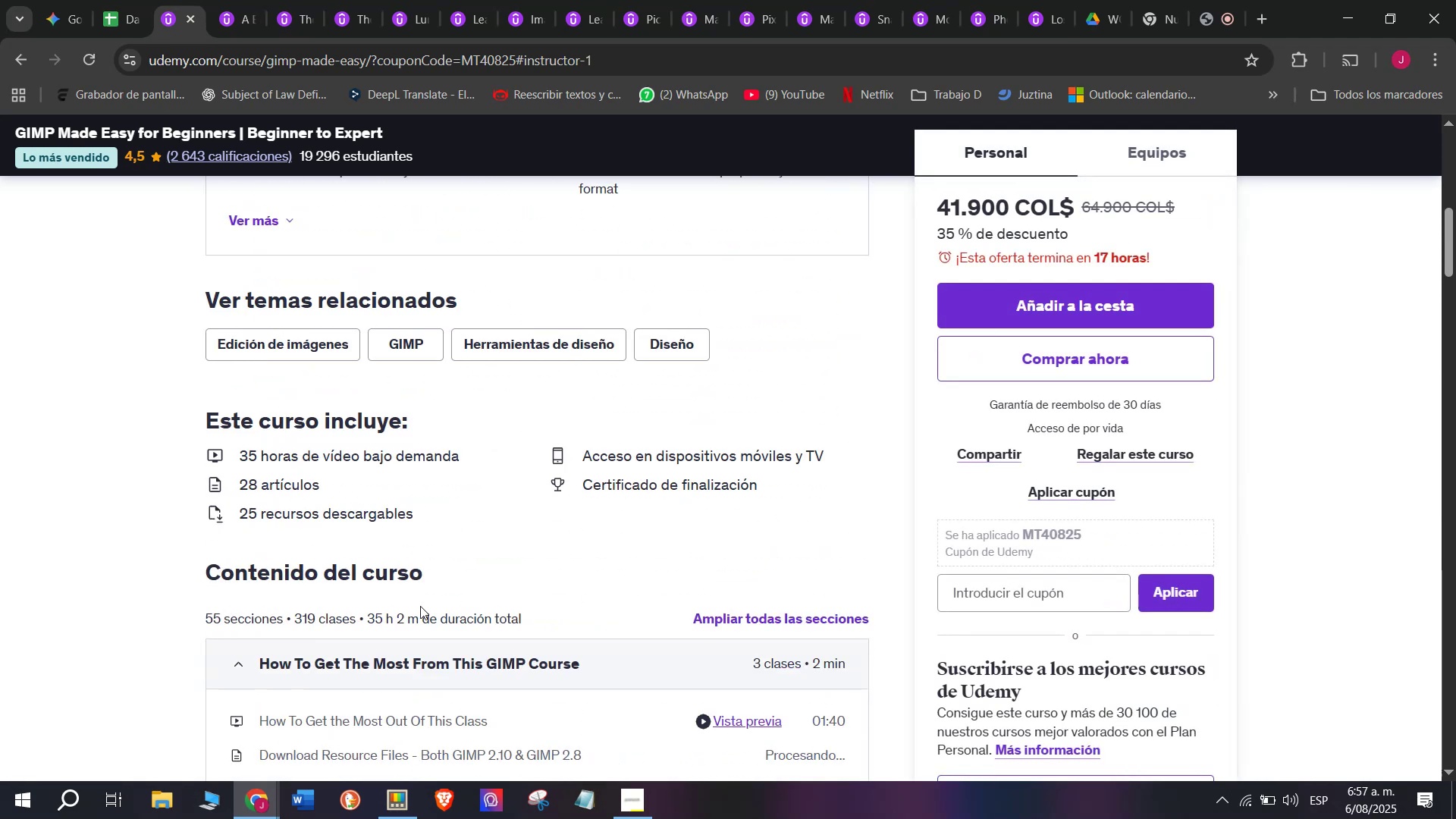 
left_click_drag(start_coordinate=[420, 614], to_coordinate=[366, 614])
 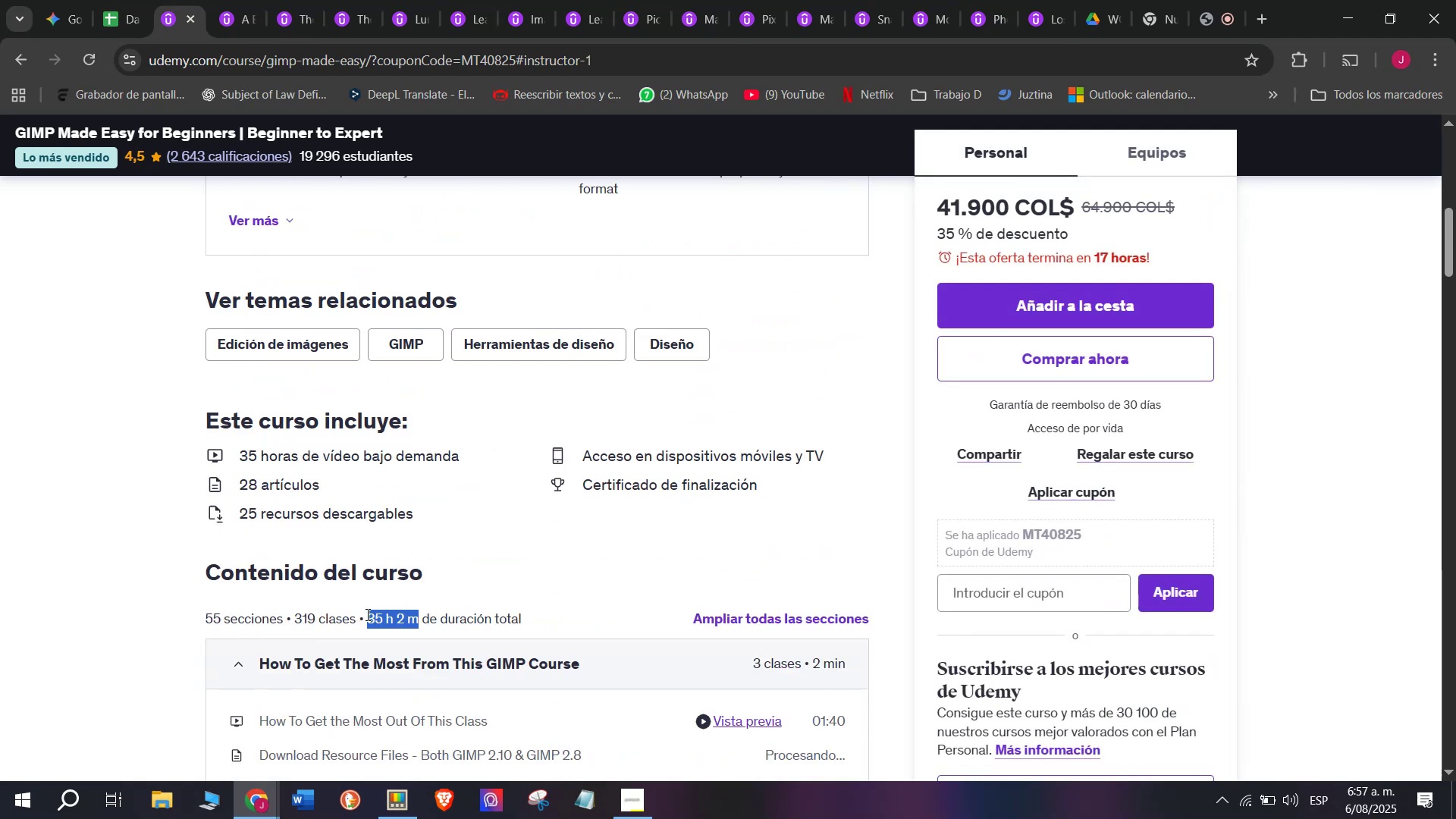 
key(Control+ControlLeft)
 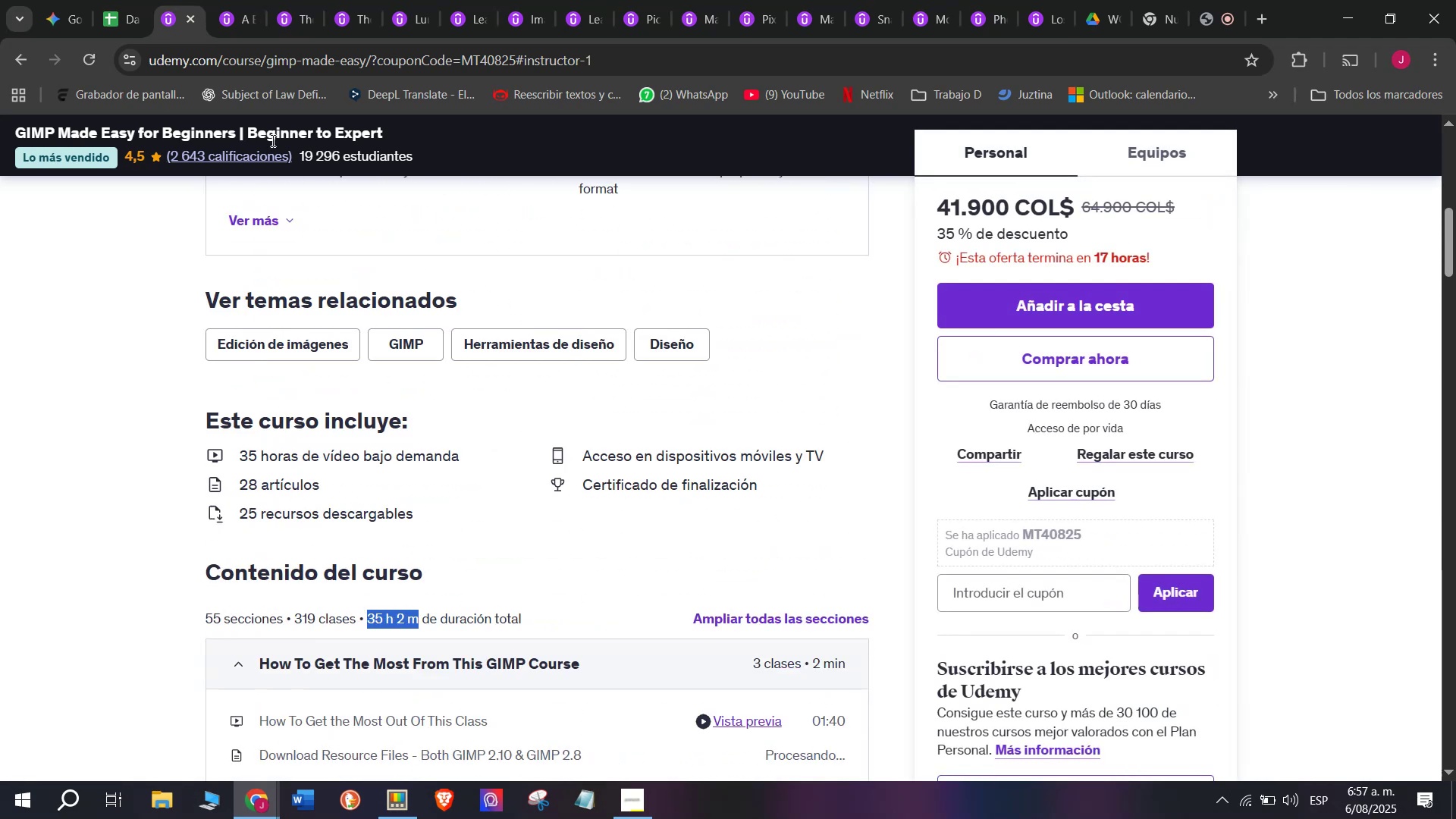 
key(Break)
 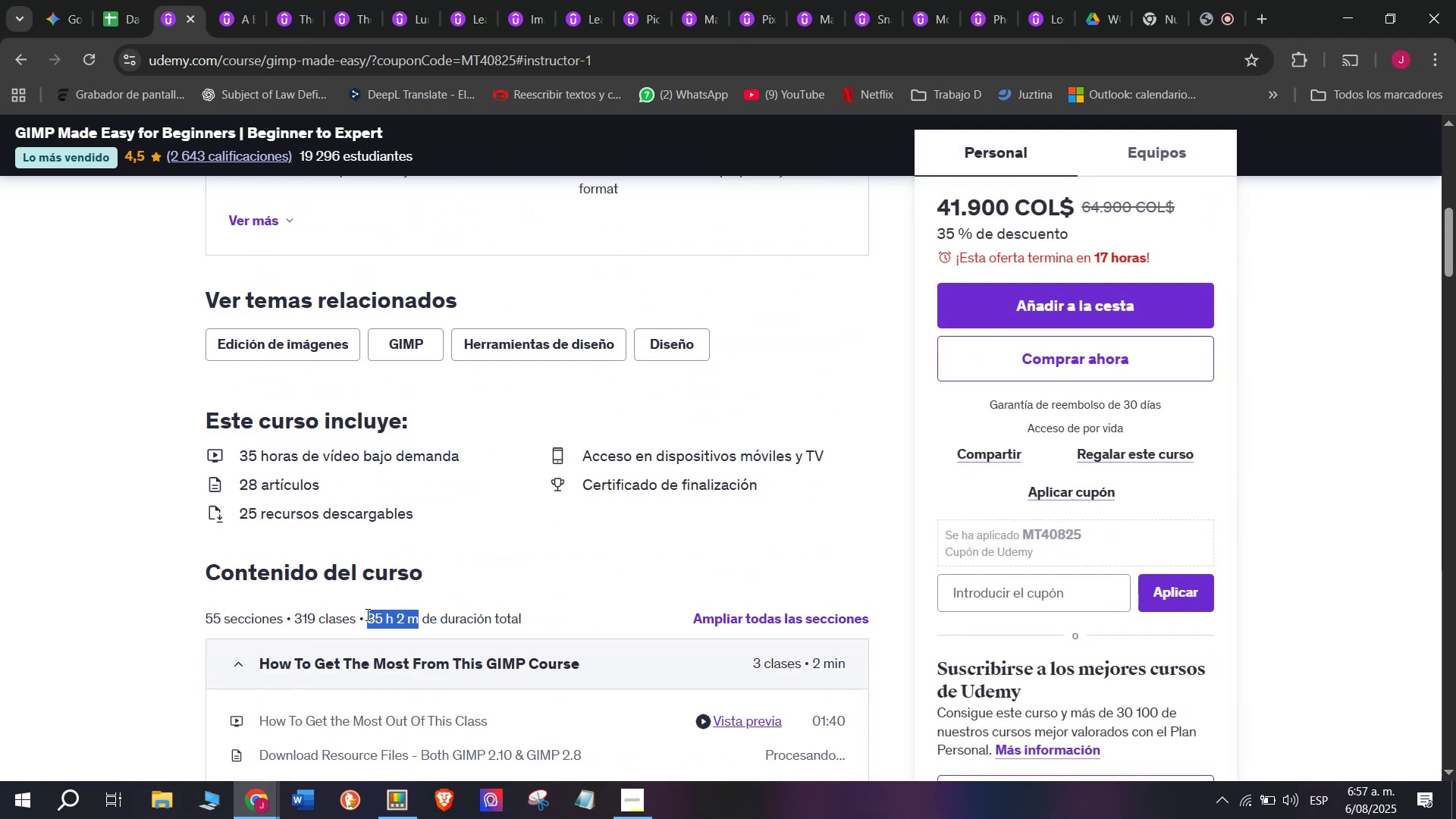 
key(Control+C)
 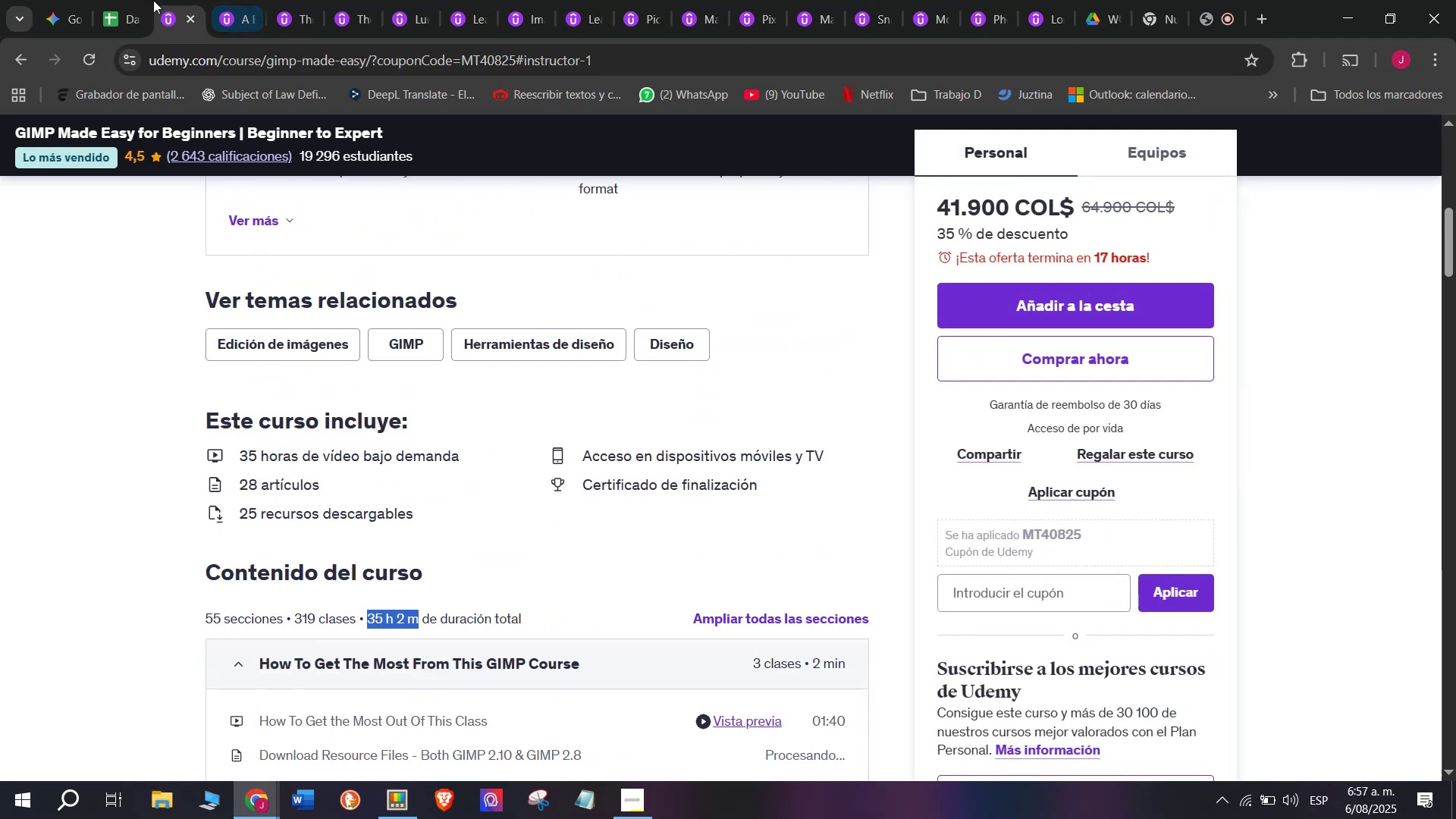 
left_click([122, 0])
 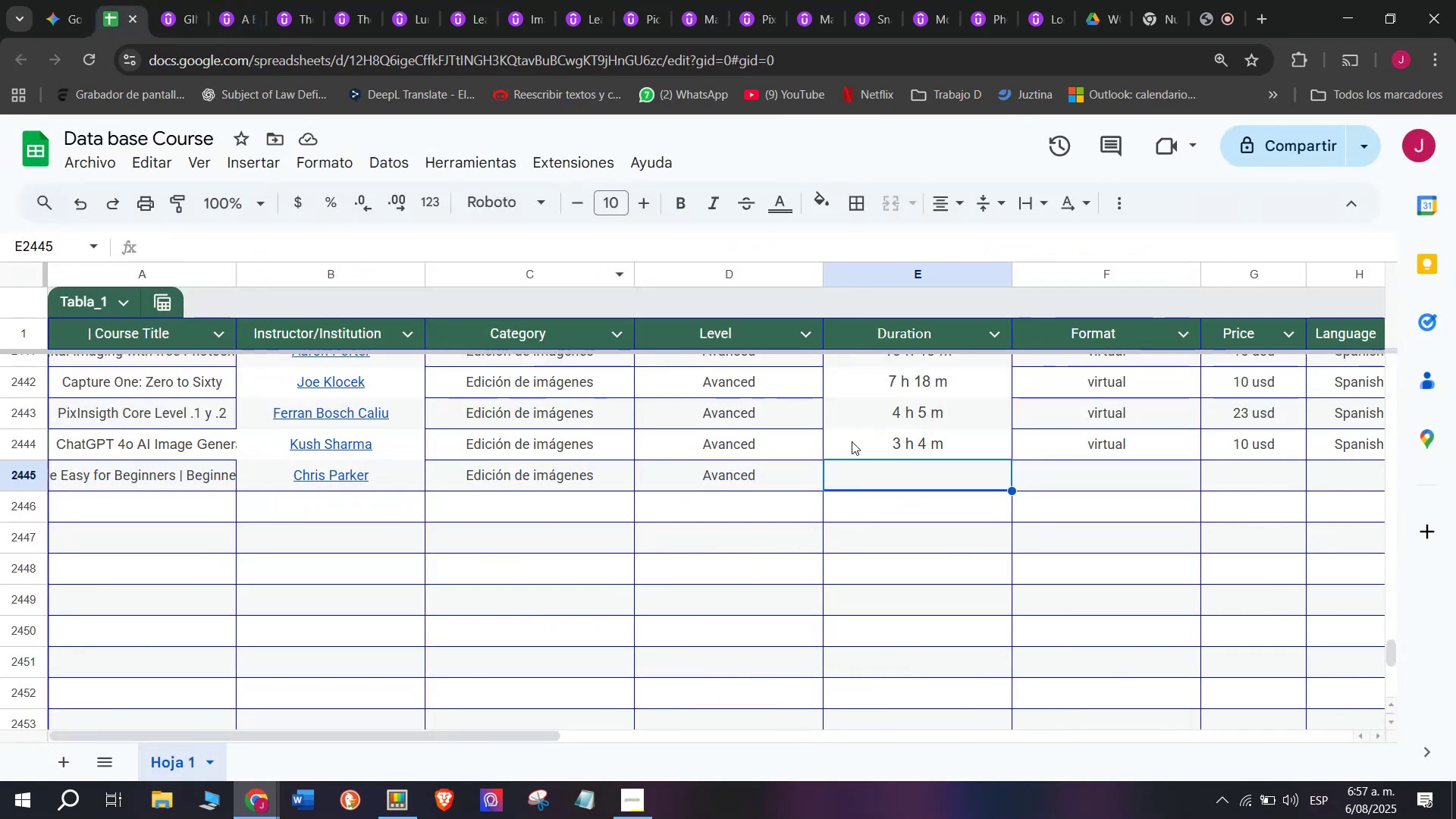 
key(Z)
 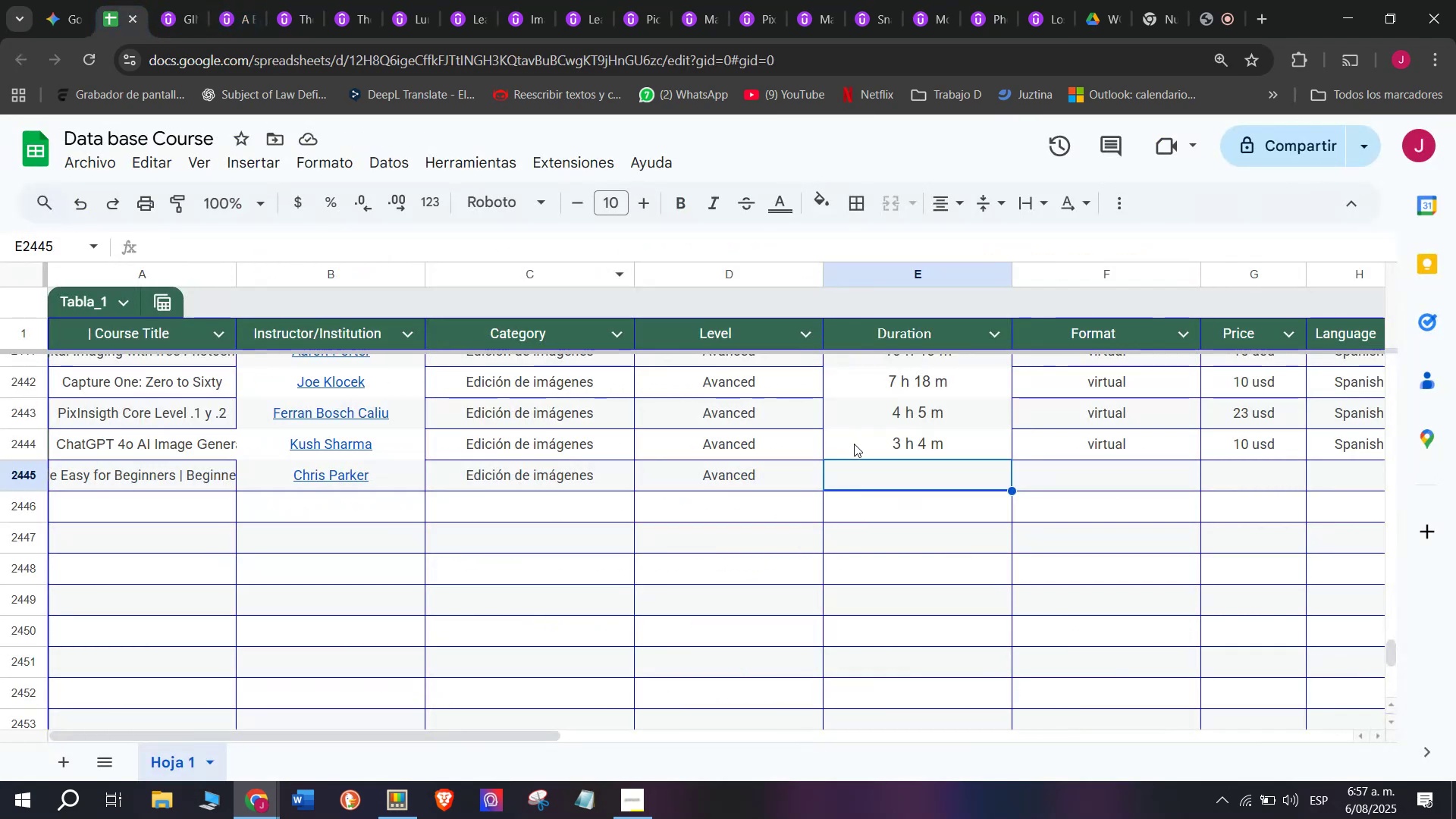 
key(Control+ControlLeft)
 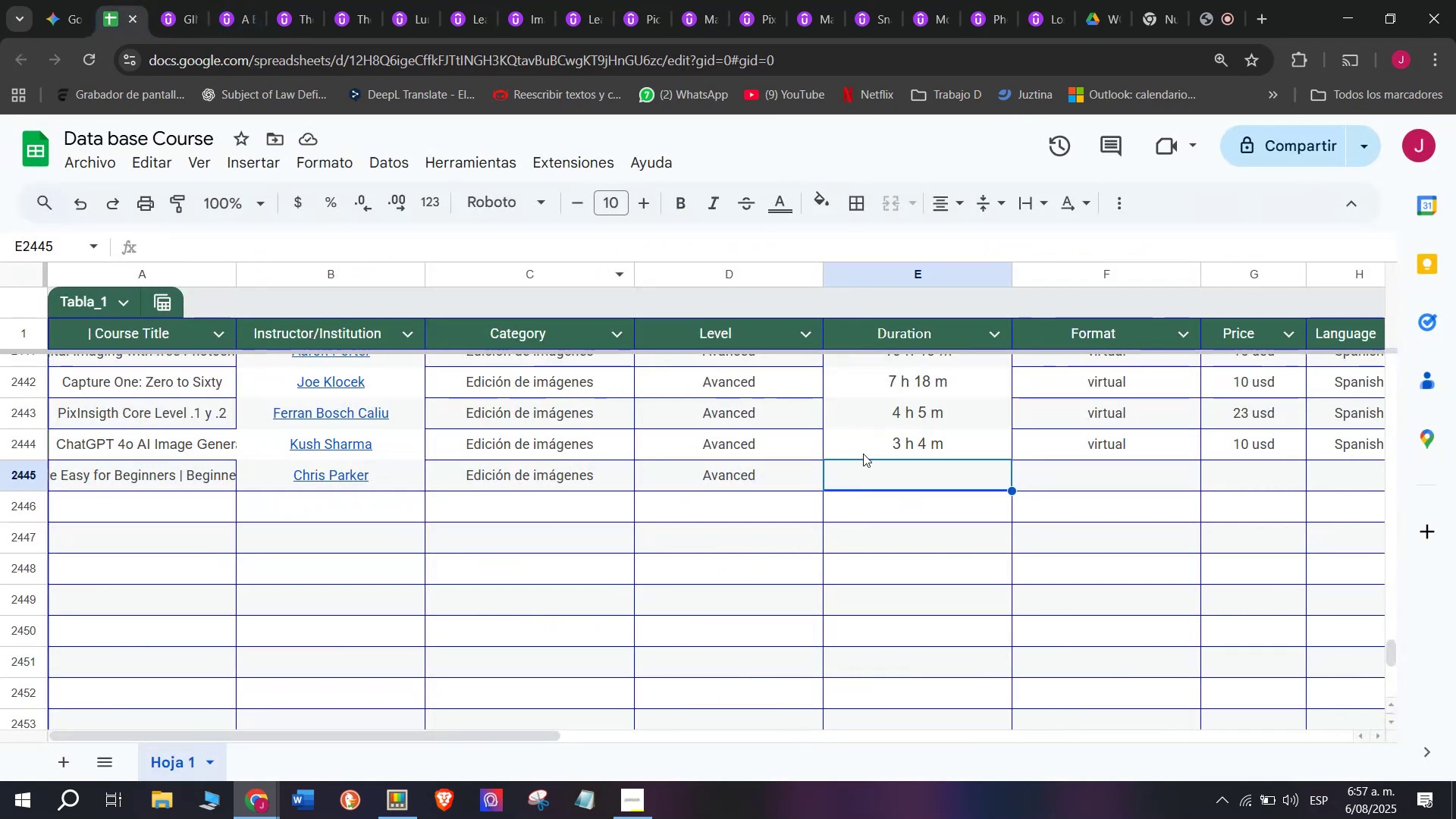 
key(Control+V)
 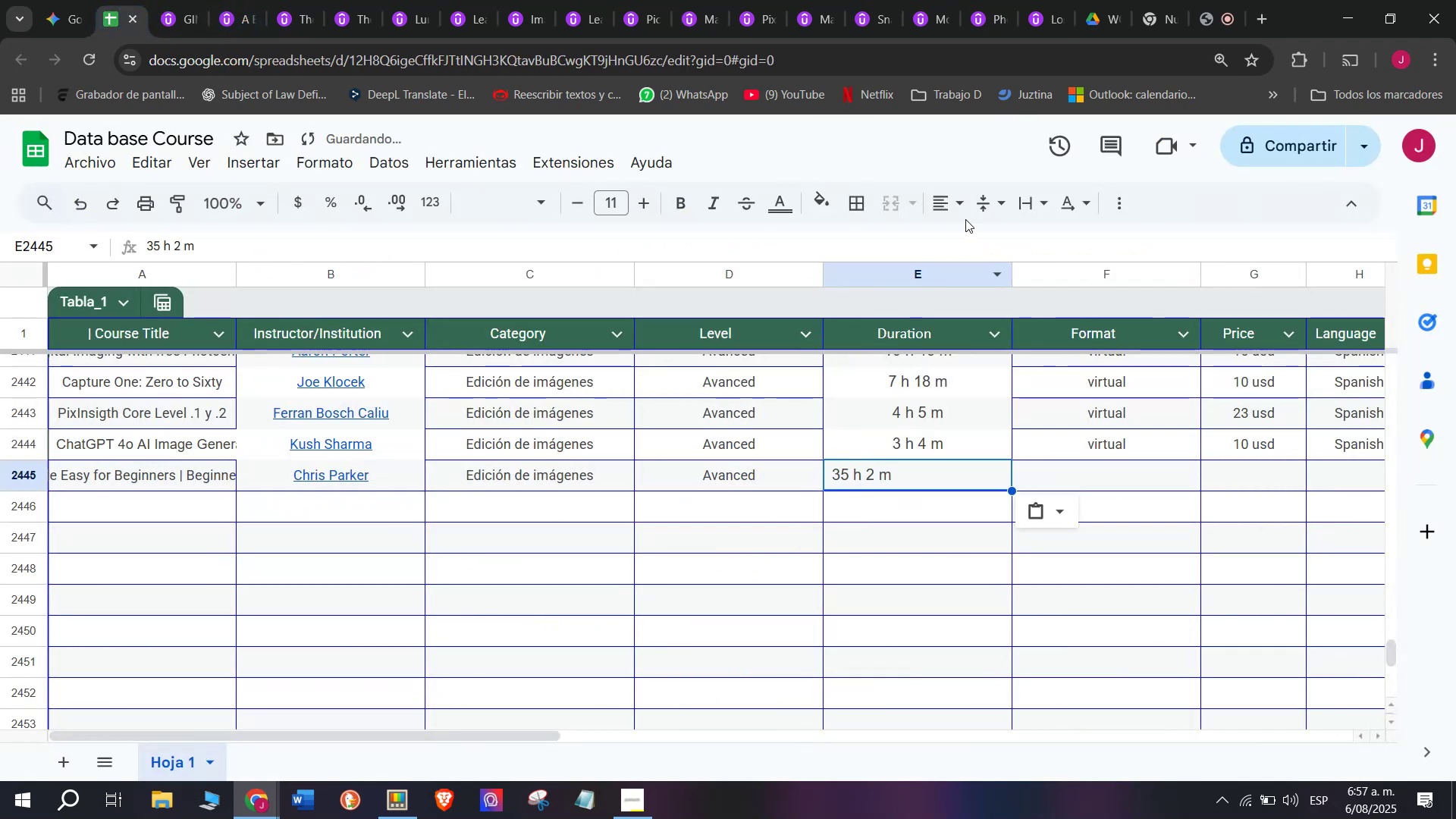 
left_click([952, 191])
 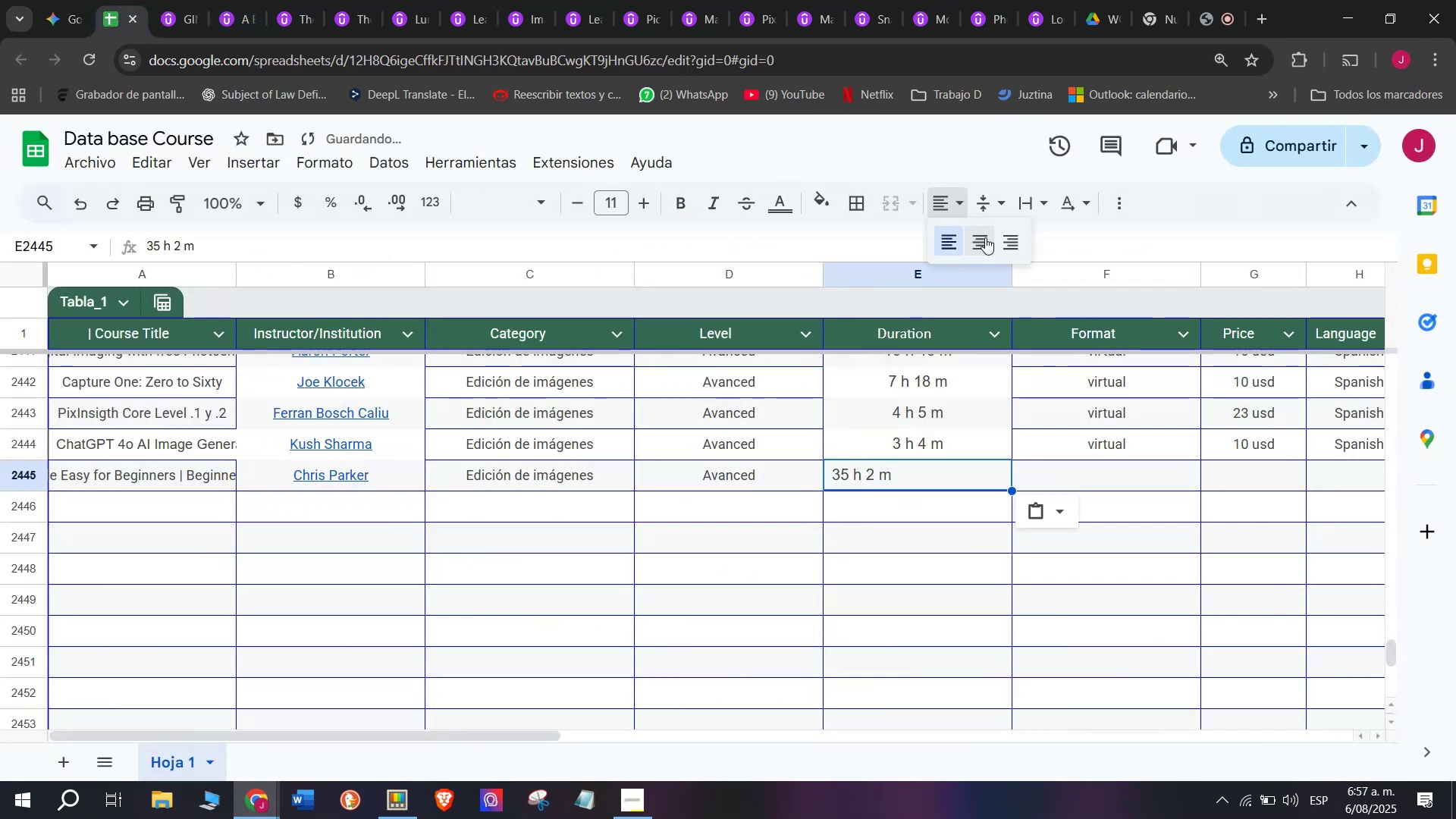 
left_click([985, 237])
 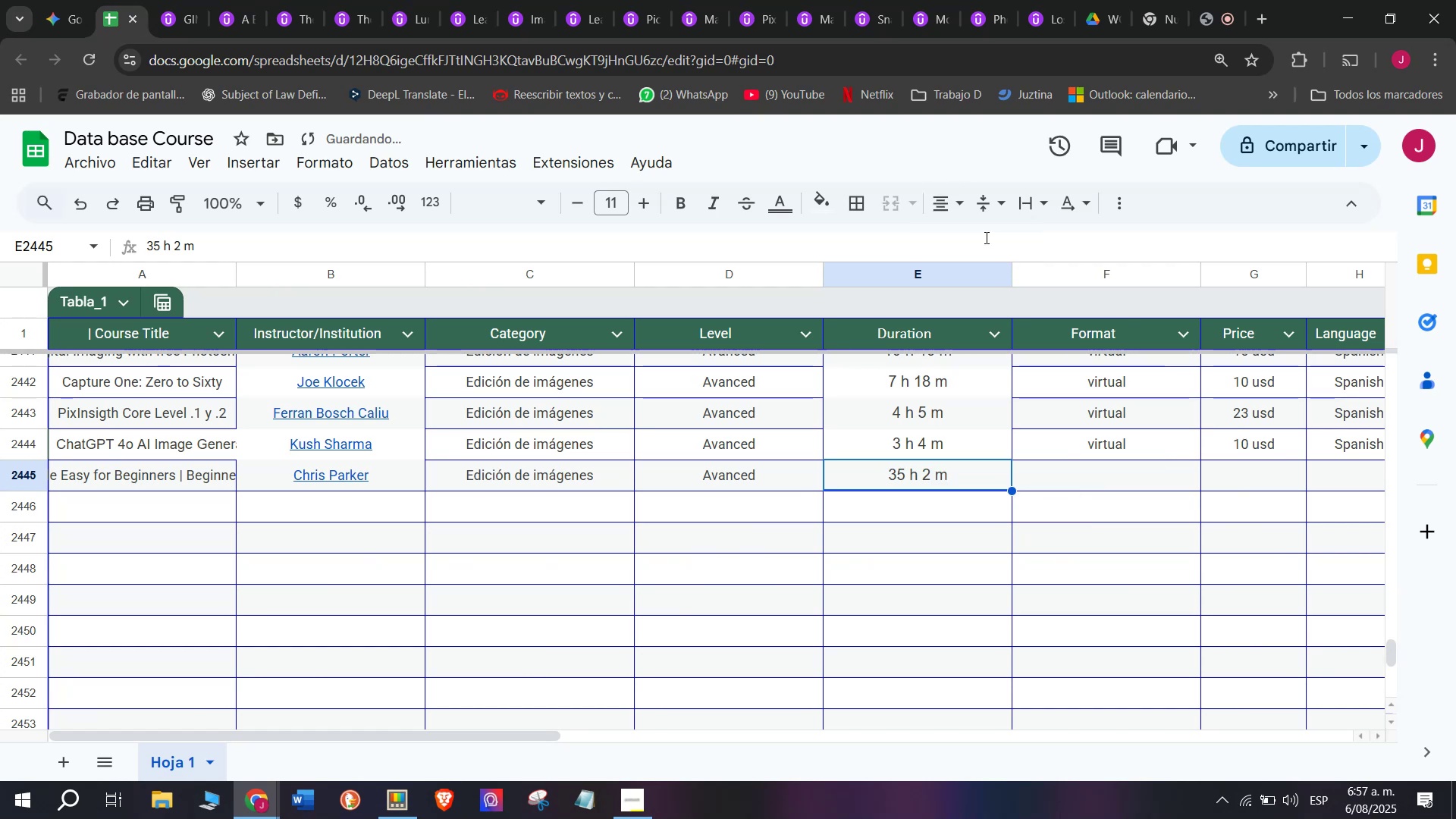 
mouse_move([1012, 280])
 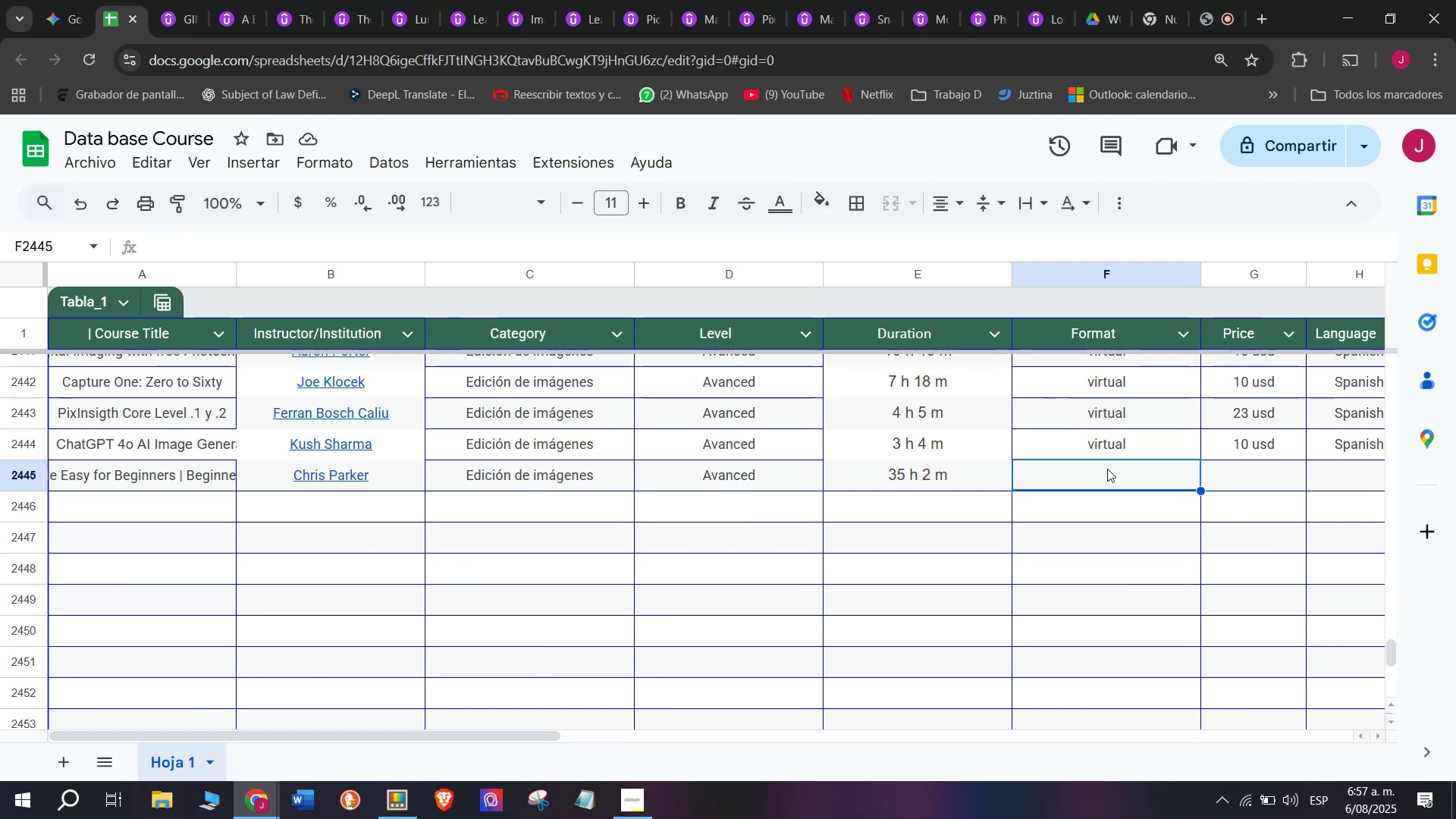 
double_click([1106, 444])
 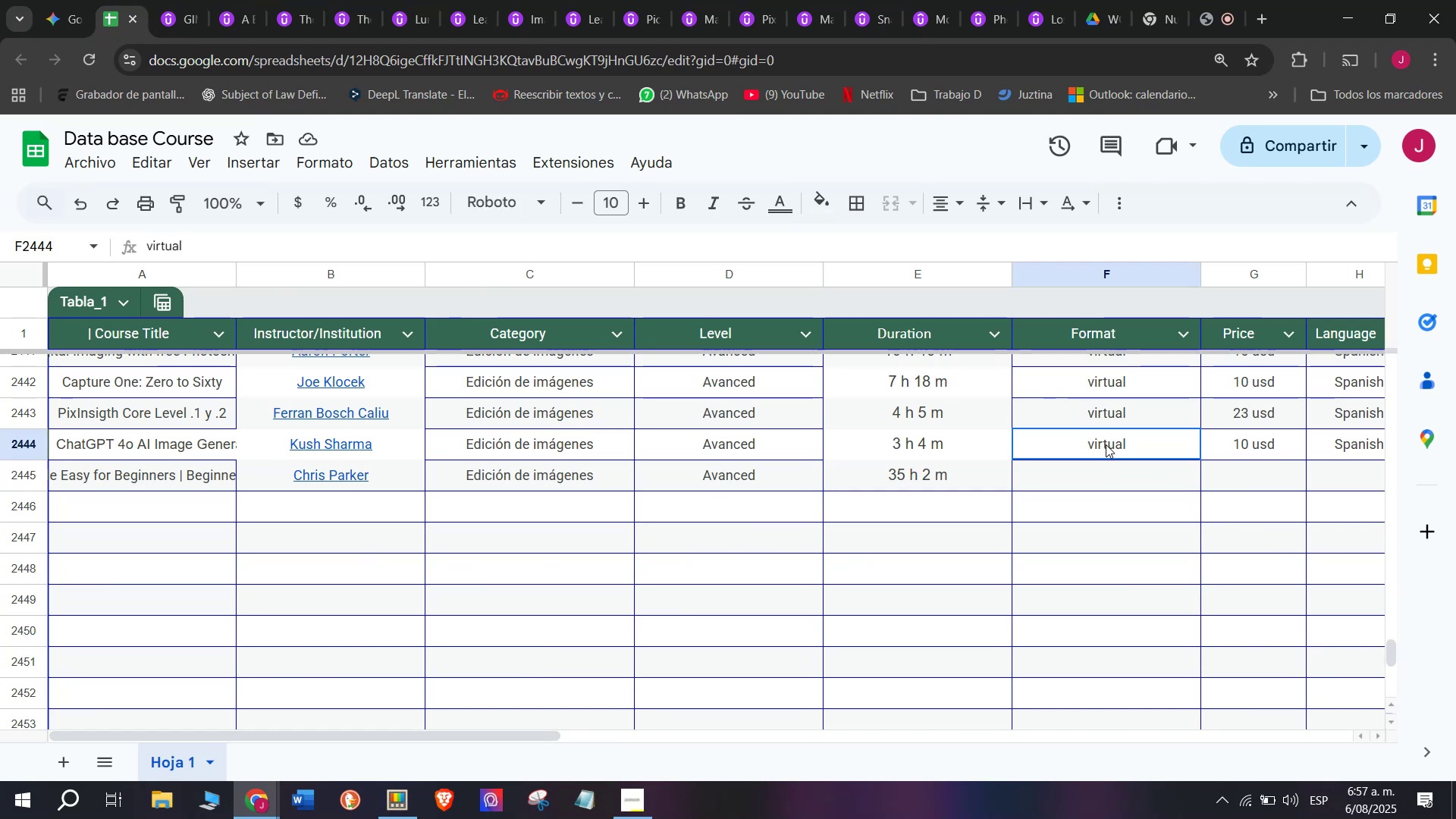 
key(Control+ControlLeft)
 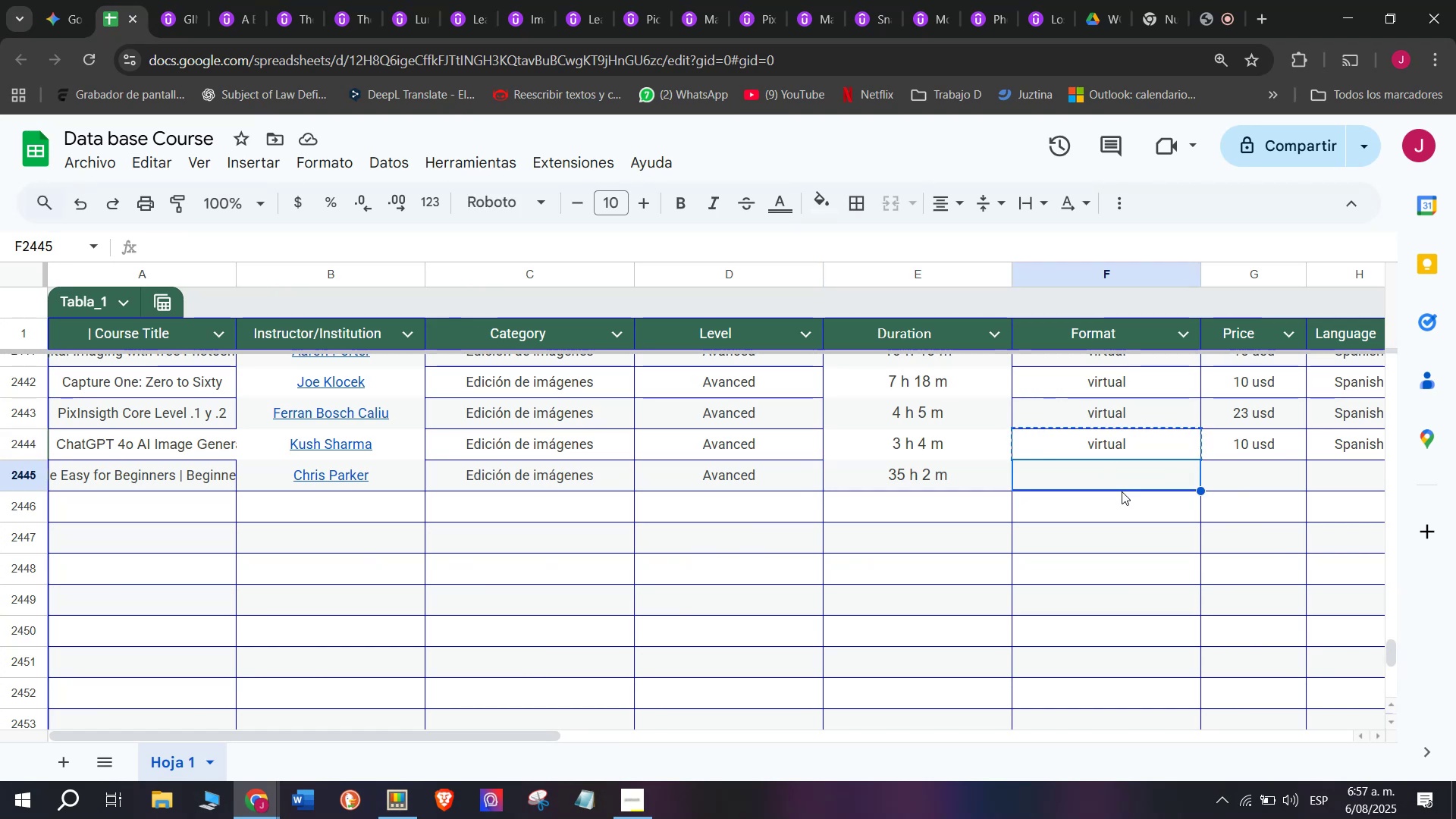 
key(Control+C)
 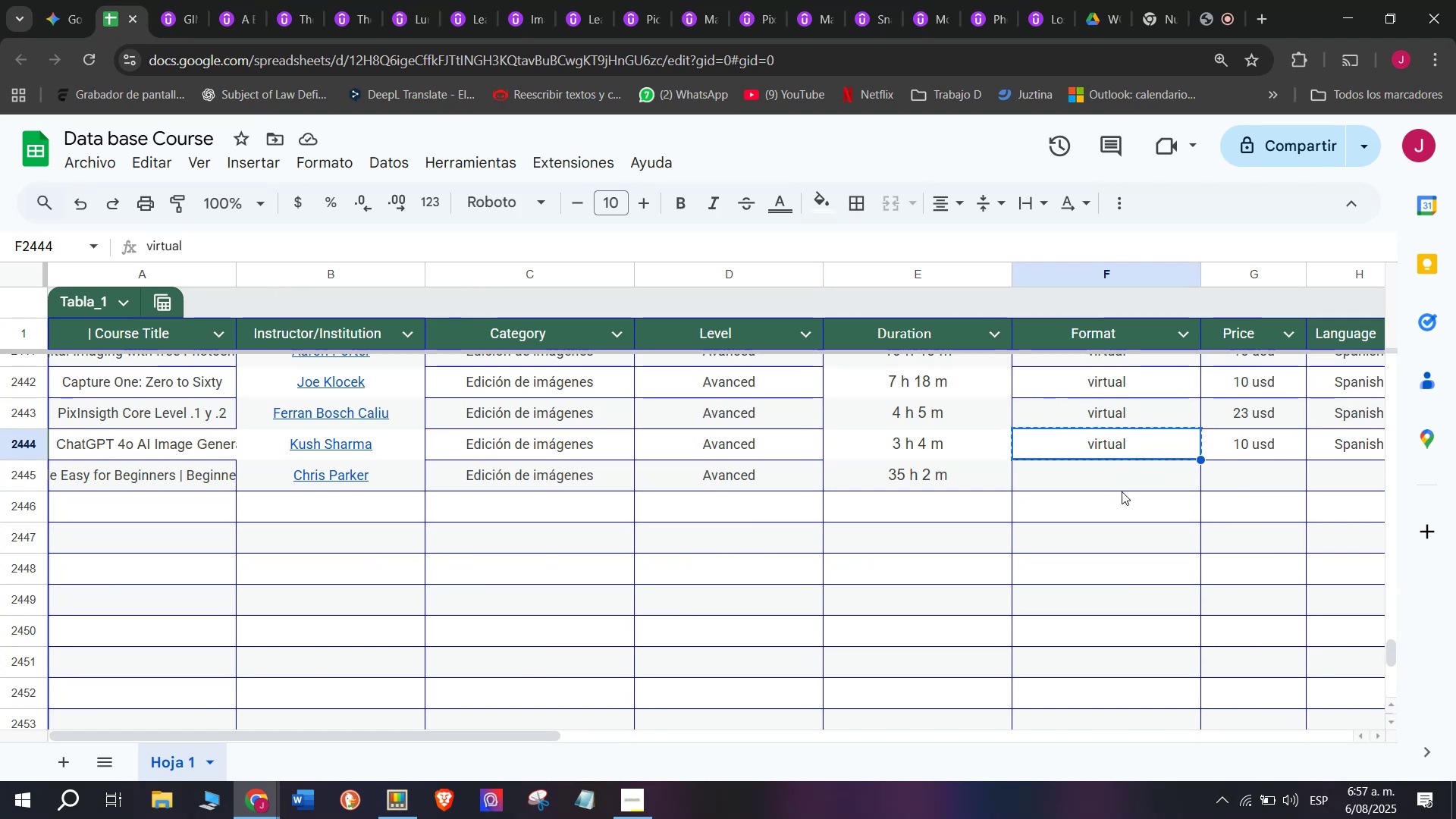 
key(Break)
 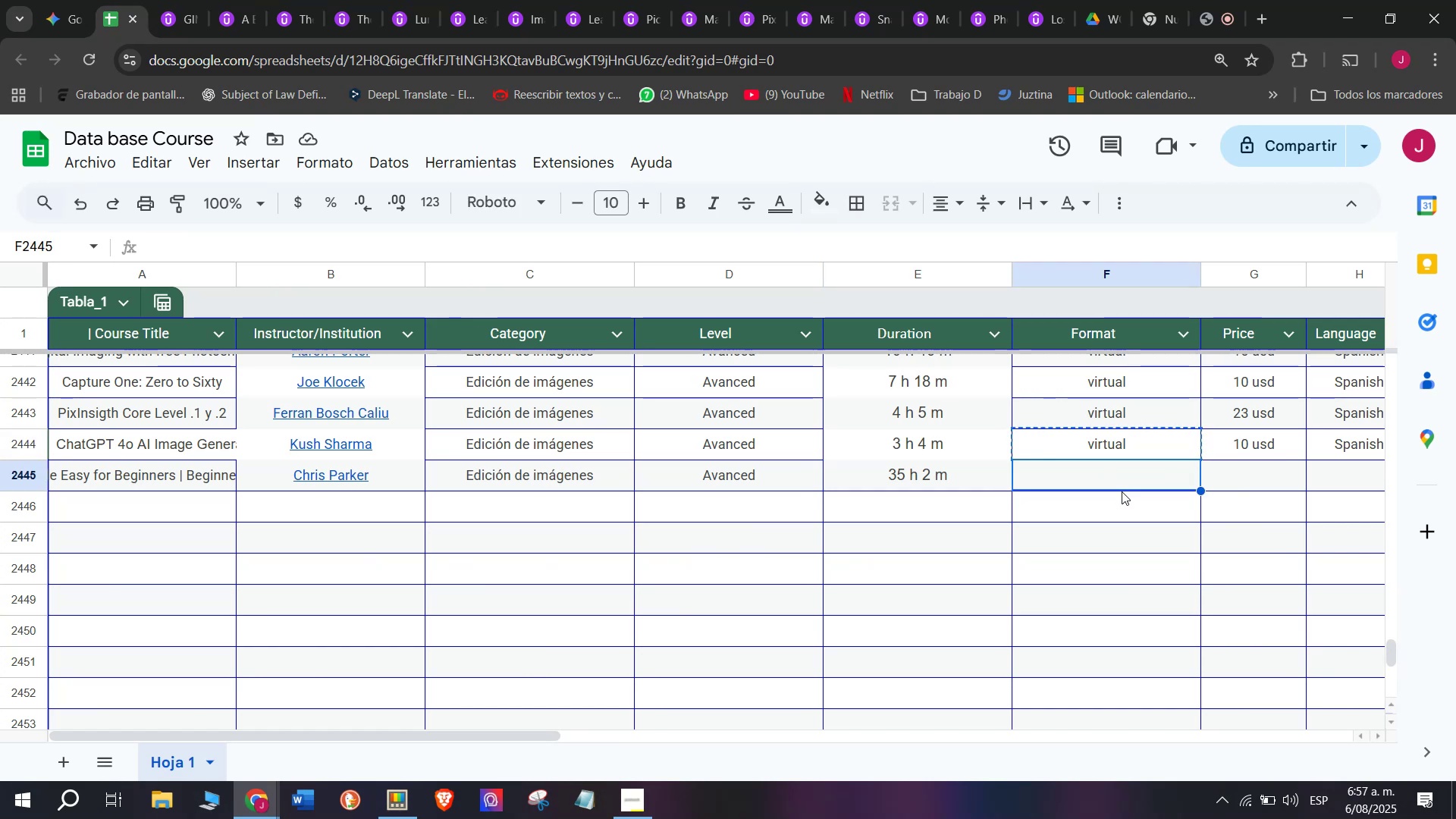 
triple_click([1122, 491])
 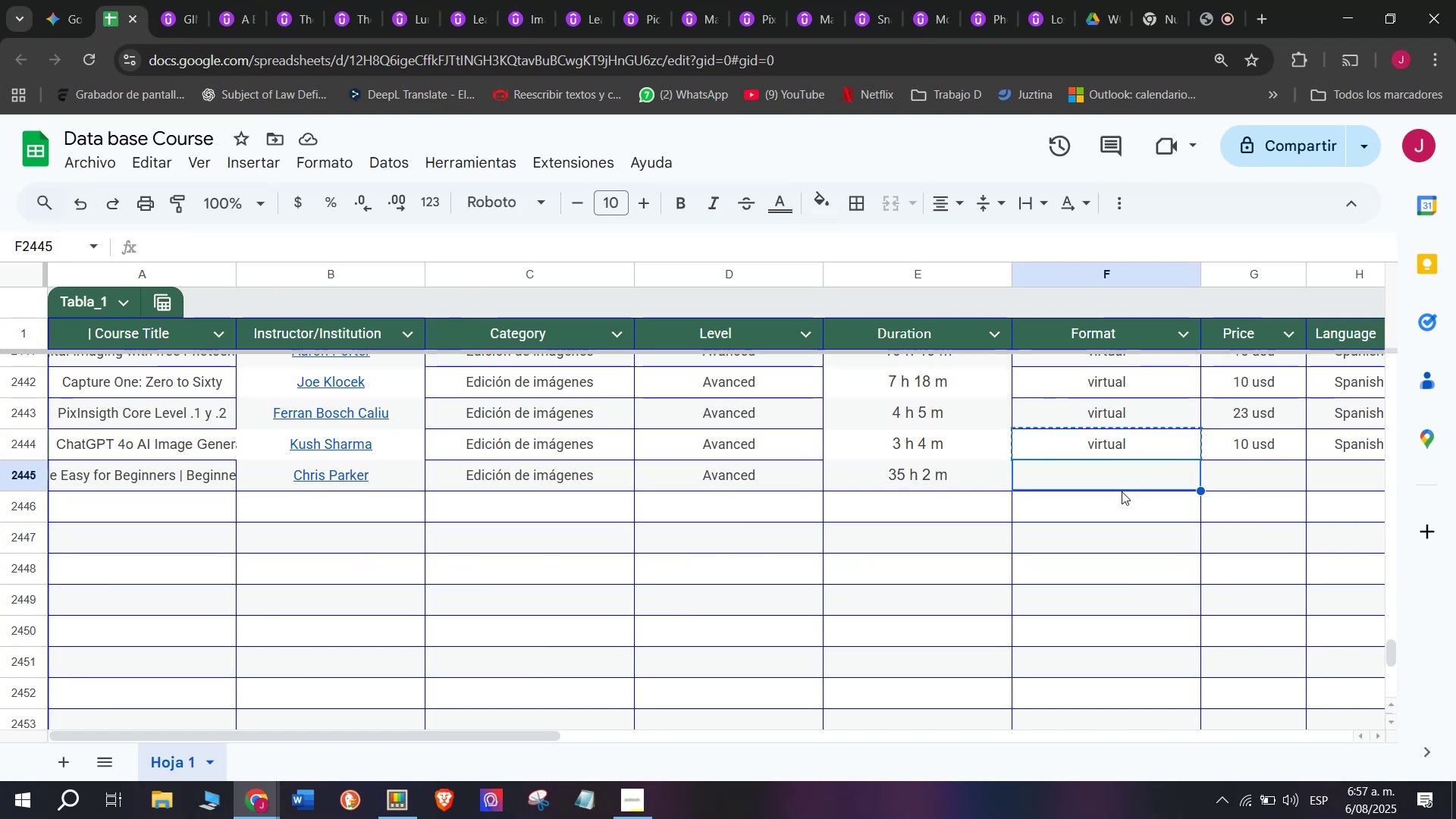 
key(Z)
 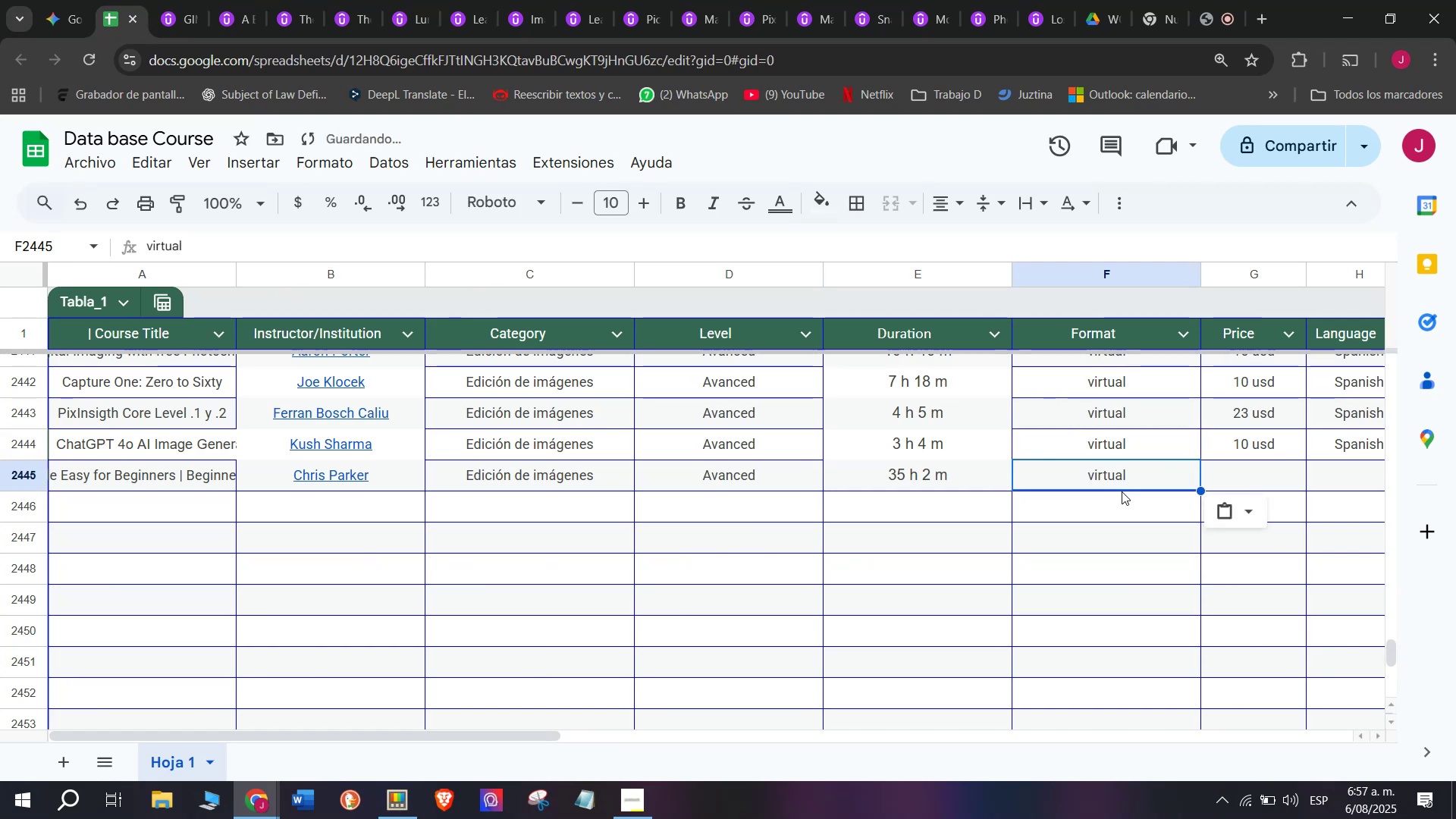 
key(Control+ControlLeft)
 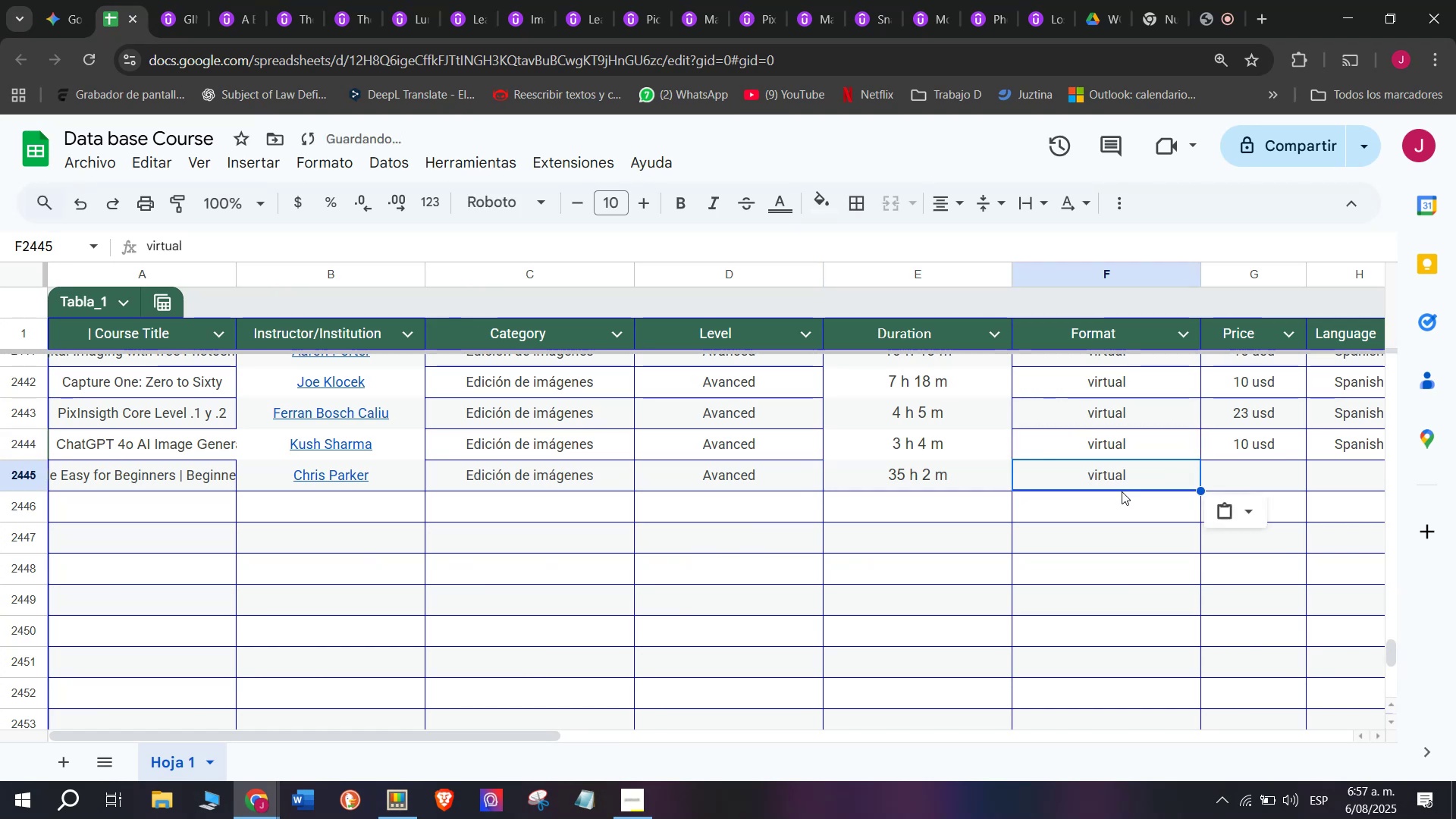 
key(Control+V)
 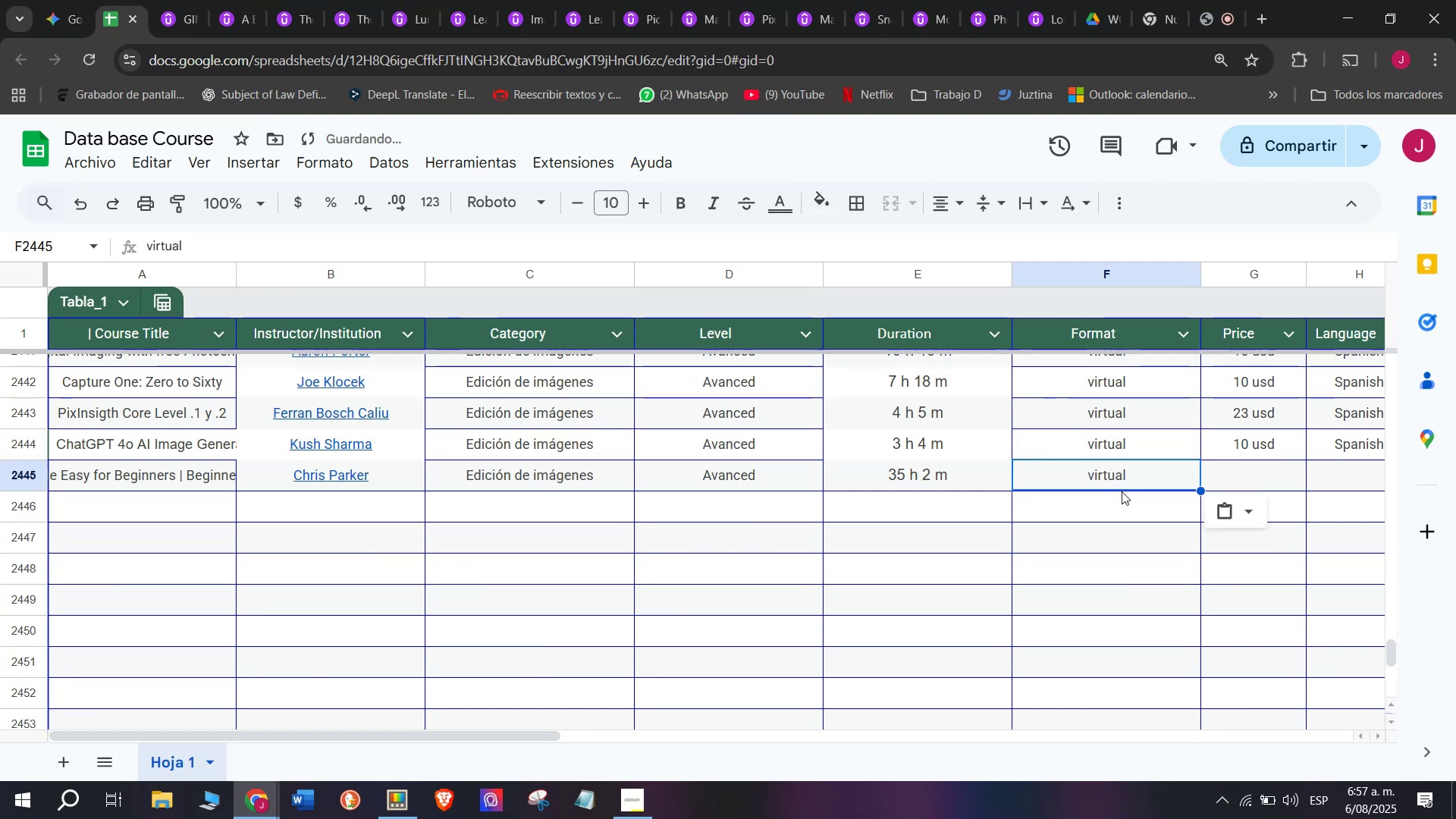 
left_click([1236, 446])
 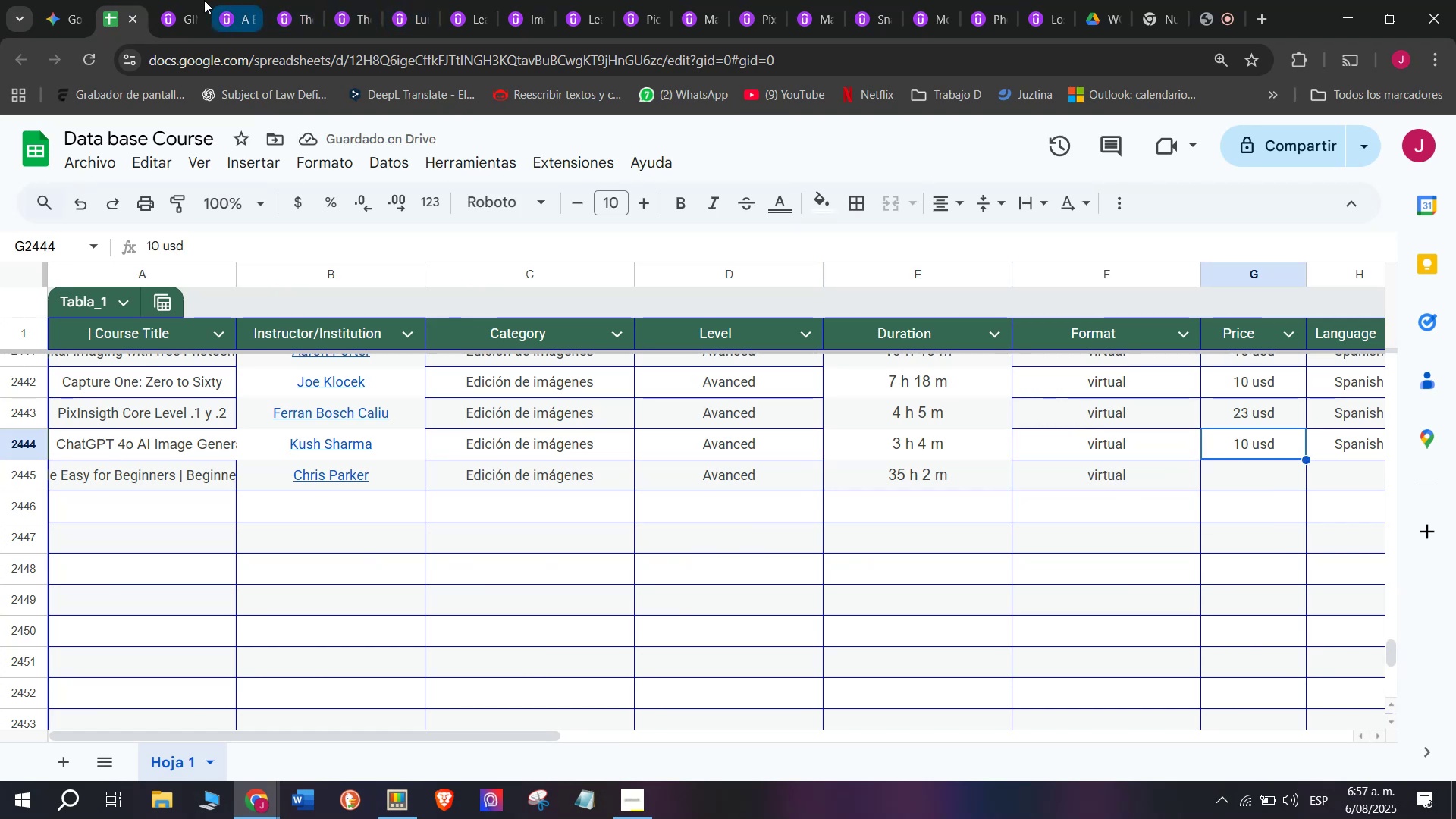 
left_click([164, 0])
 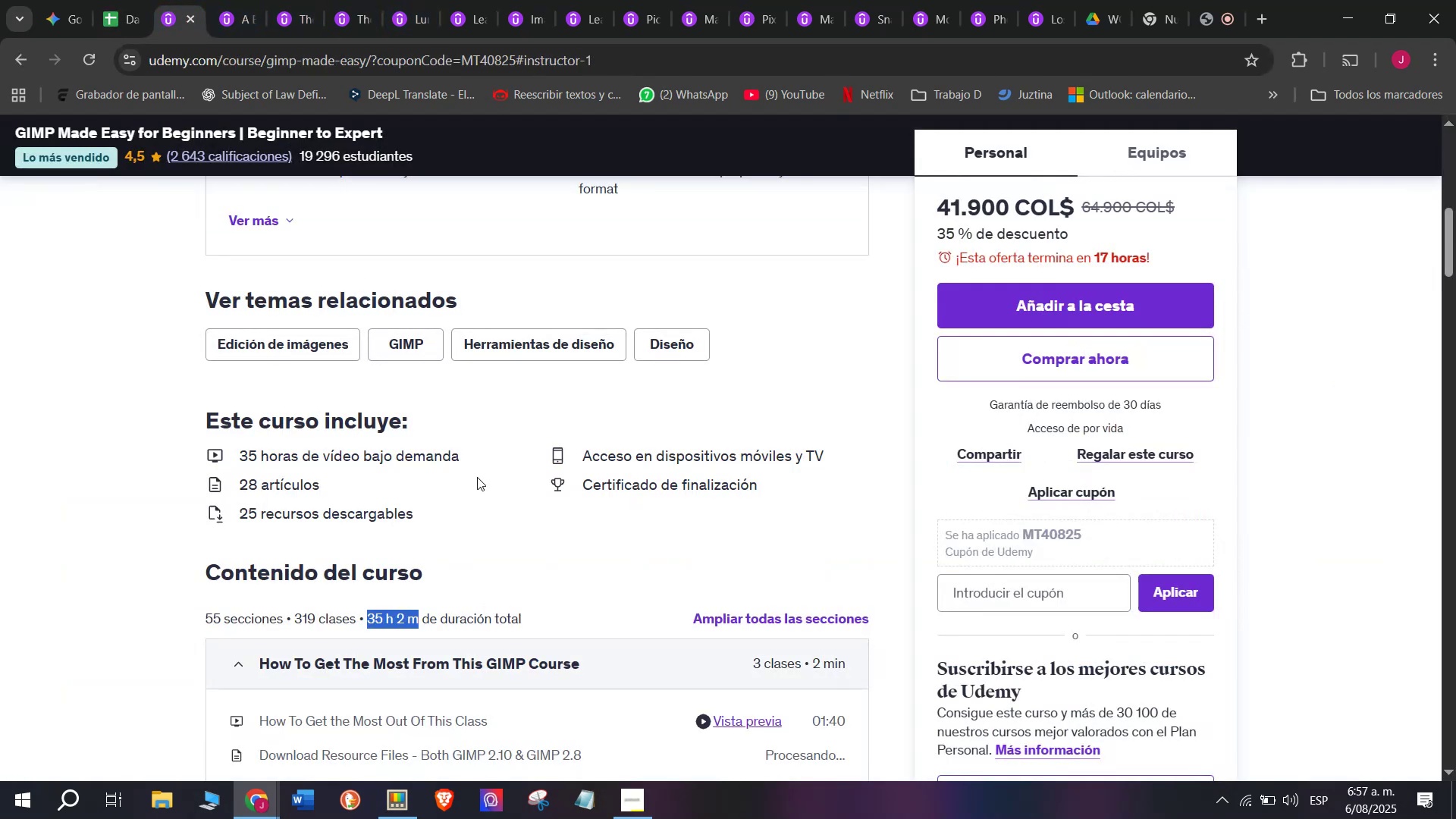 
scroll: coordinate [478, 482], scroll_direction: up, amount: 4.0
 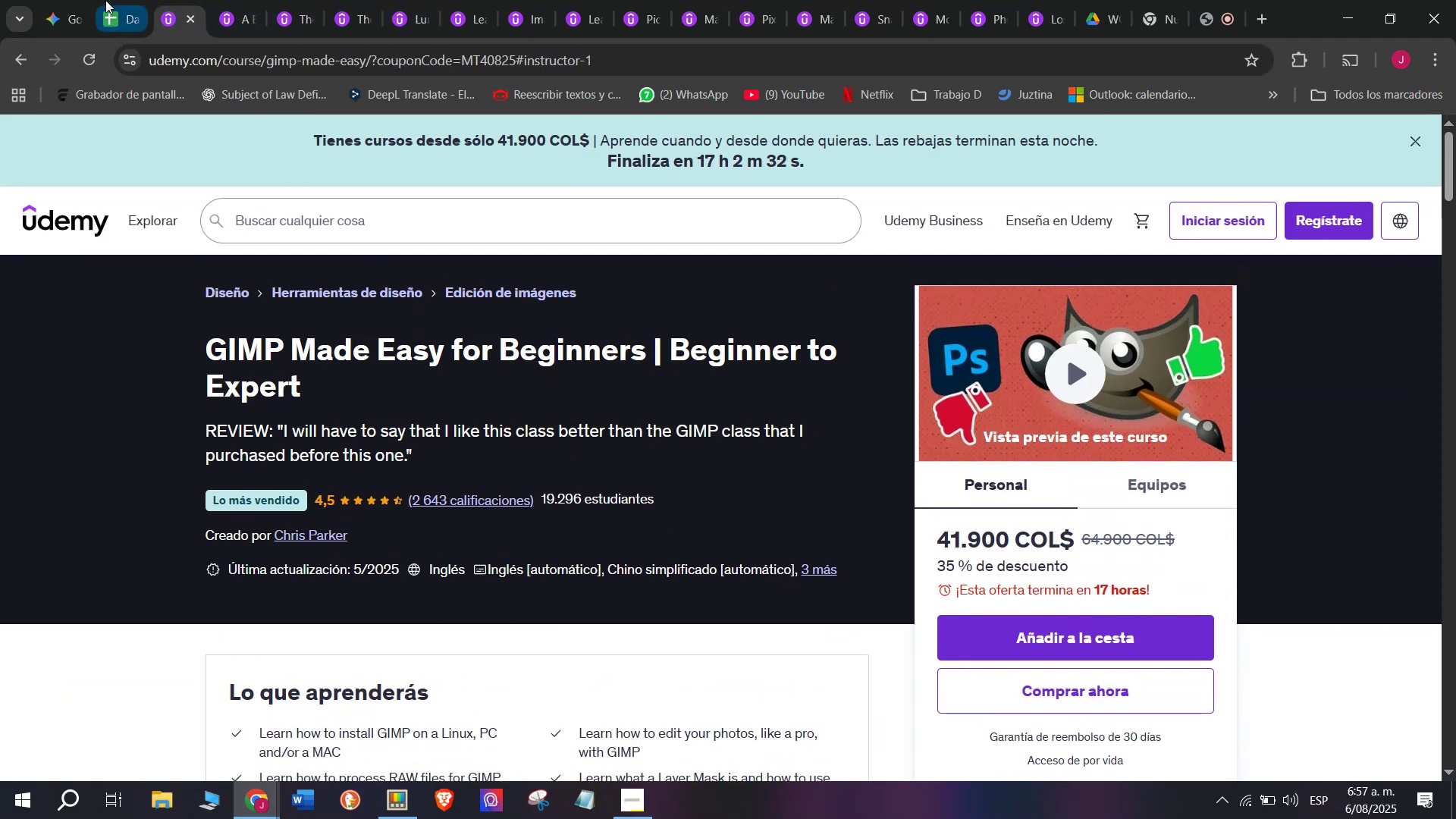 
left_click([120, 0])
 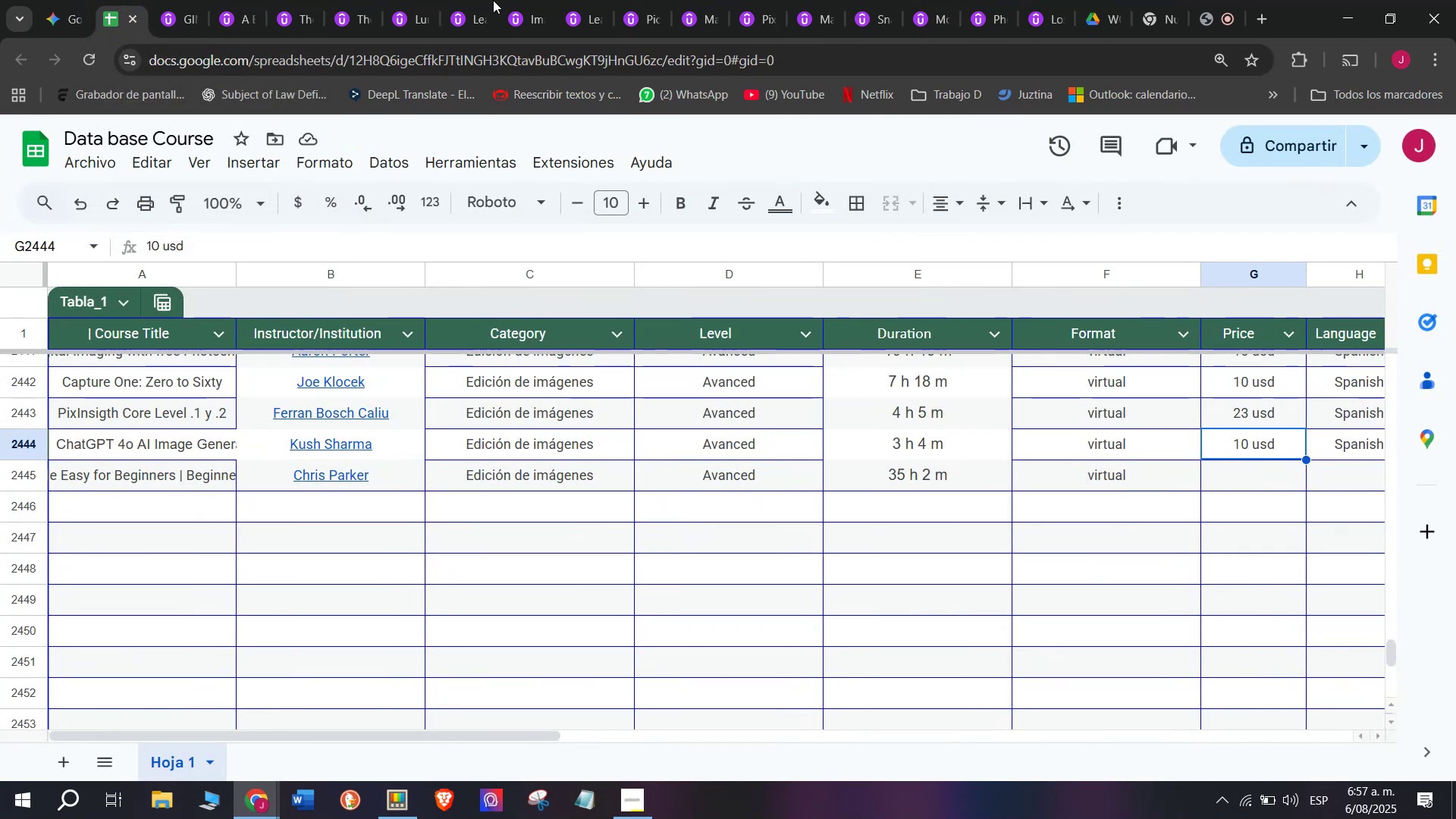 
left_click([187, 0])
 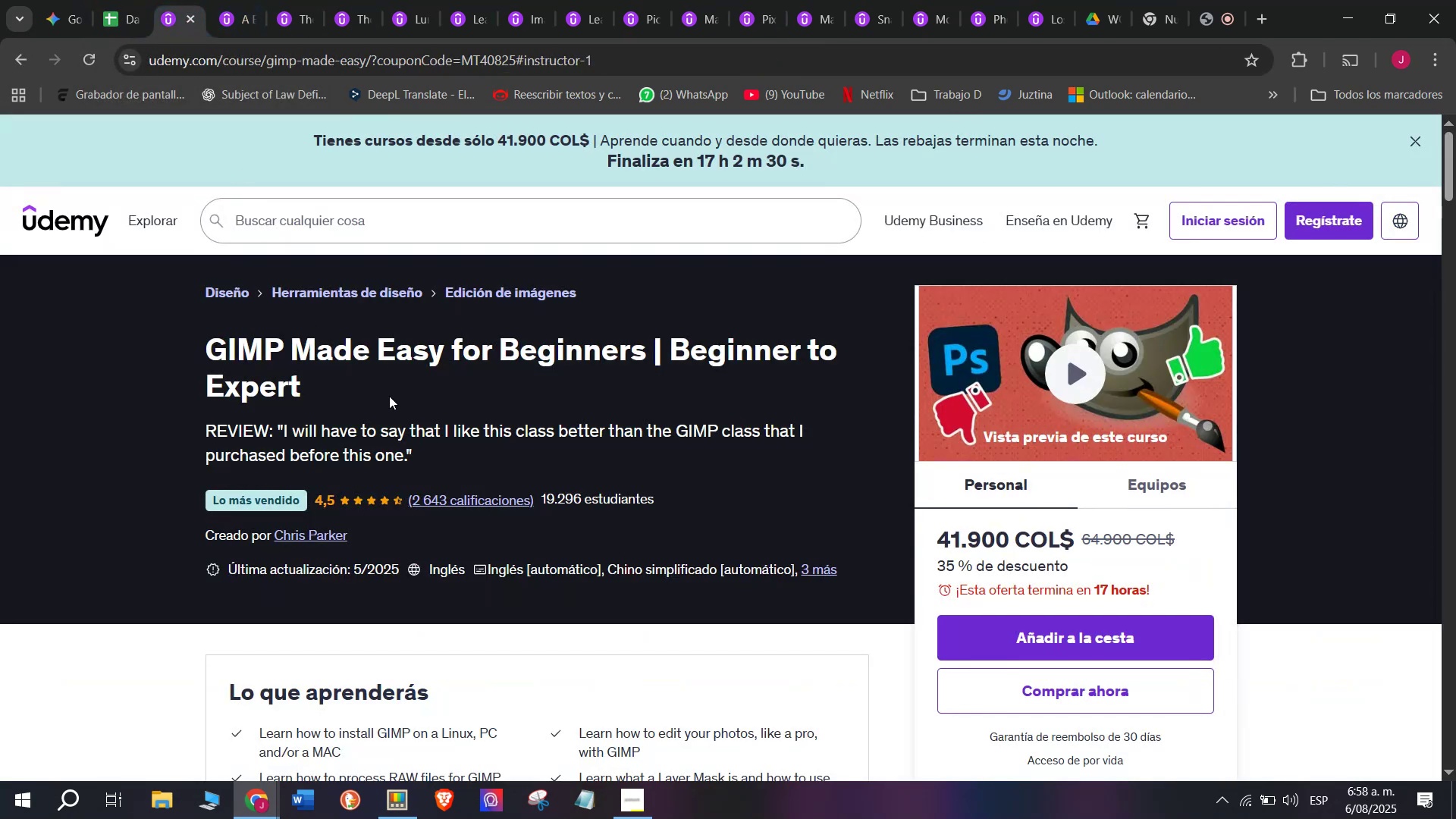 
scroll: coordinate [389, 396], scroll_direction: down, amount: 2.0
 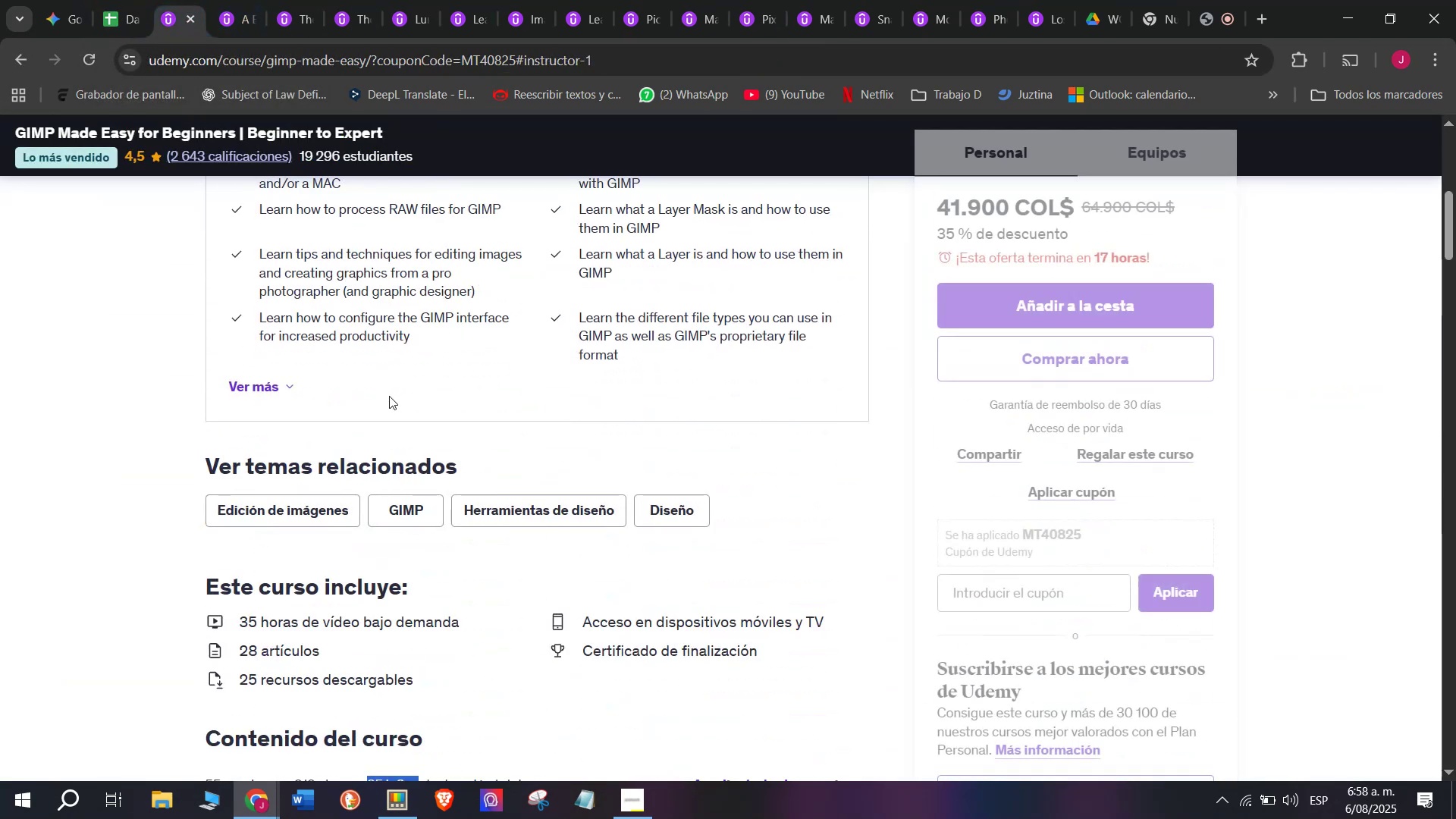 
scroll: coordinate [389, 396], scroll_direction: up, amount: 3.0
 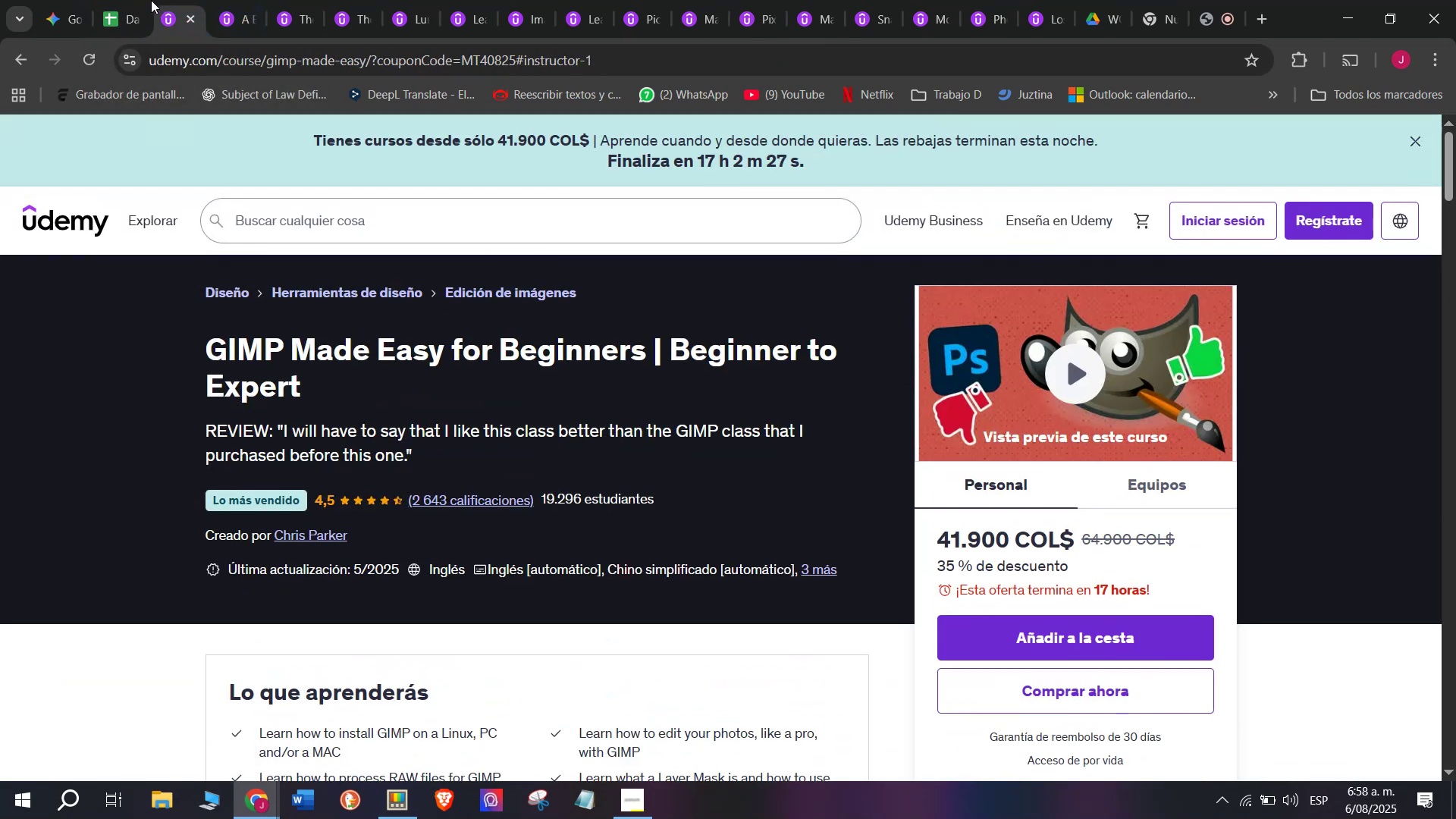 
left_click([137, 0])
 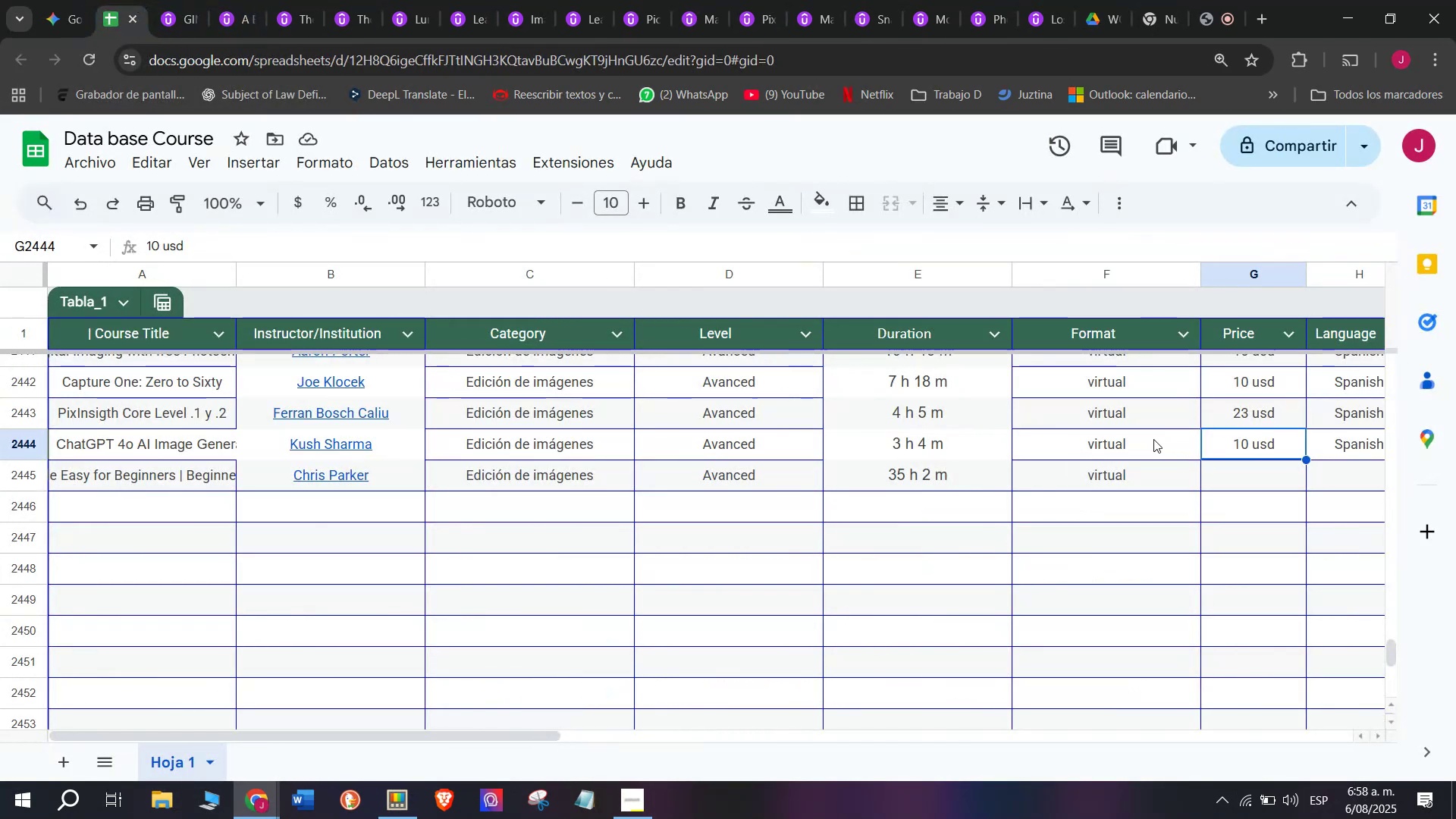 
key(Control+ControlLeft)
 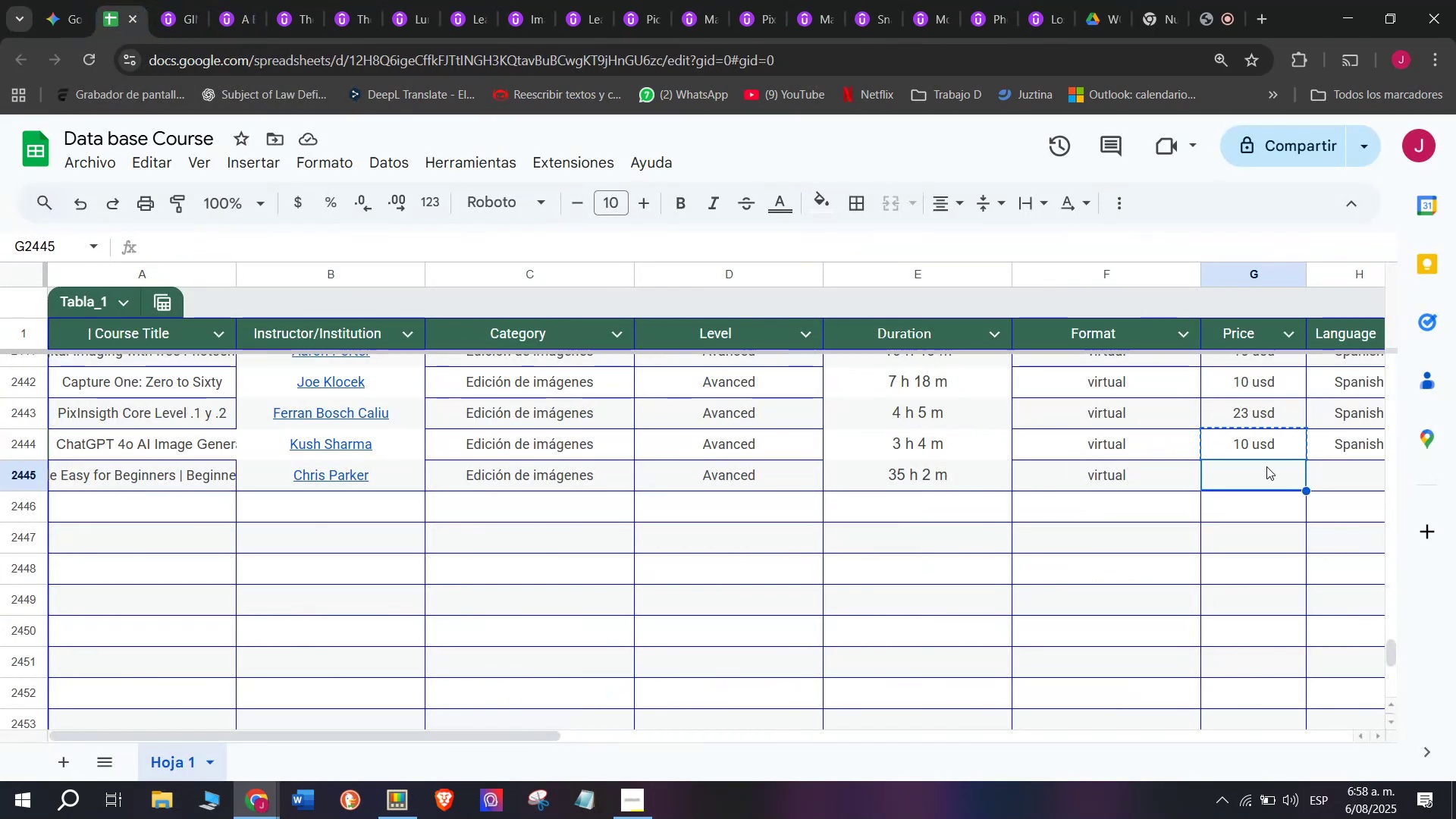 
key(Break)
 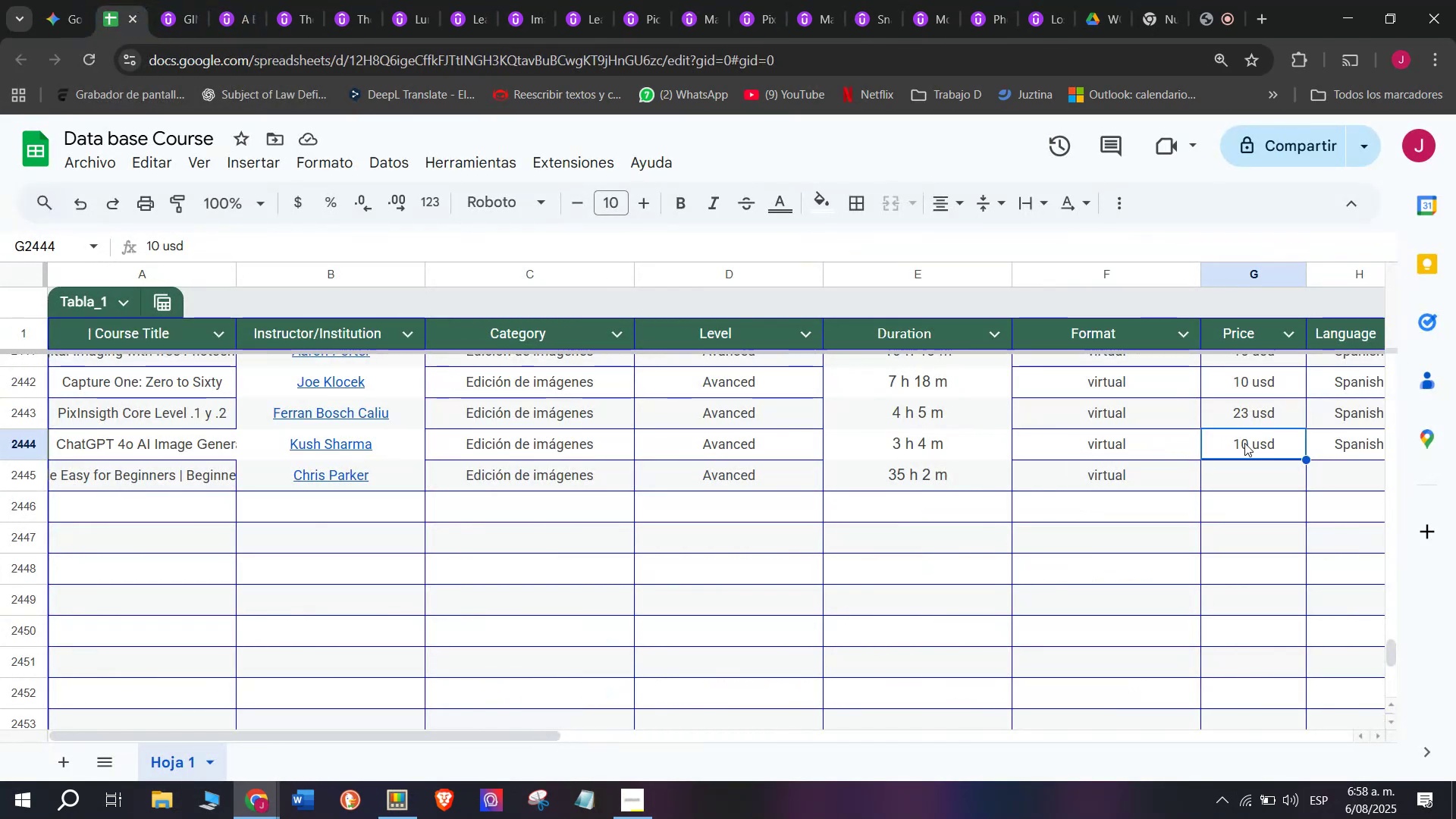 
key(Control+C)
 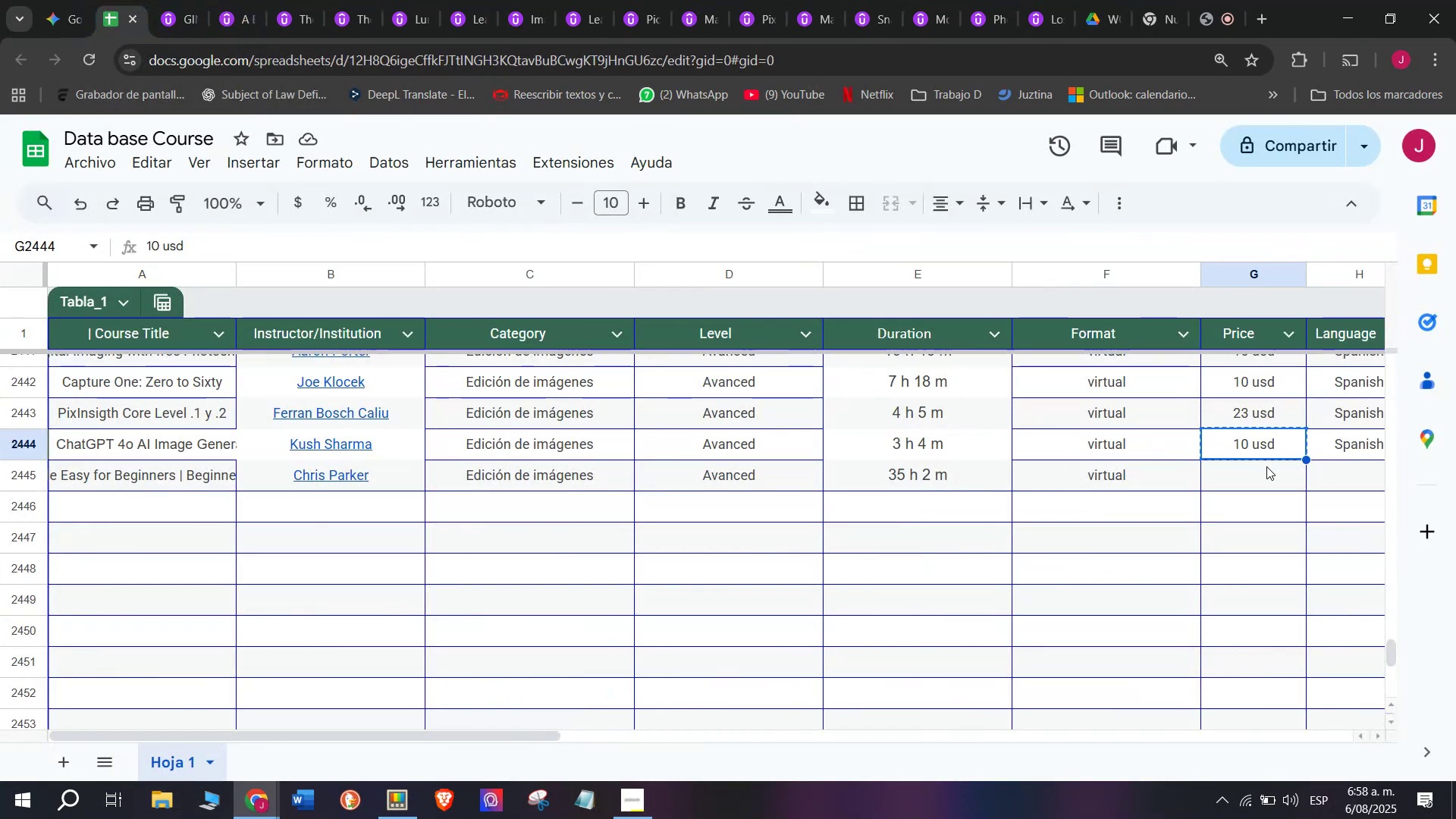 
left_click([1266, 466])
 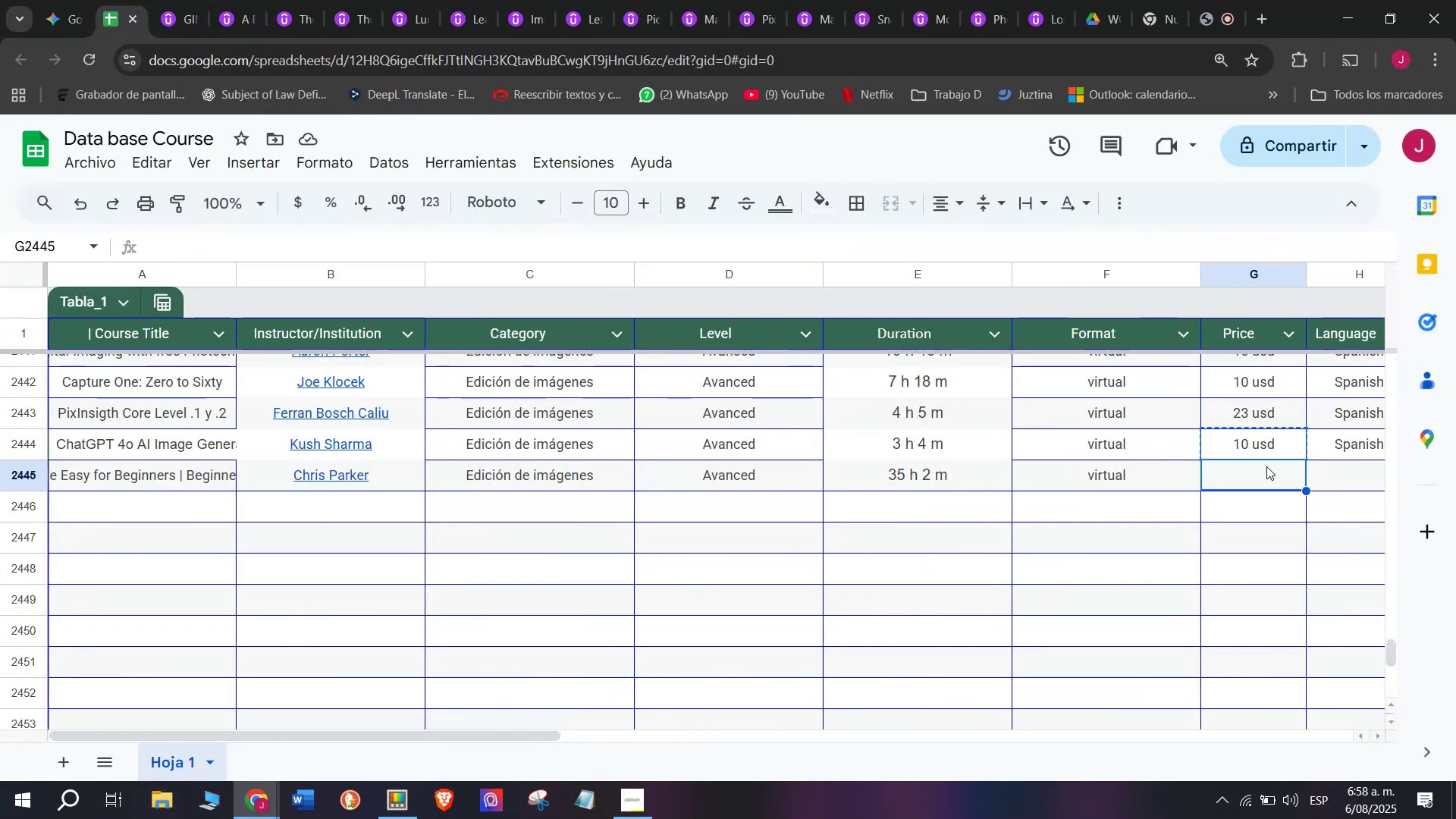 
key(Z)
 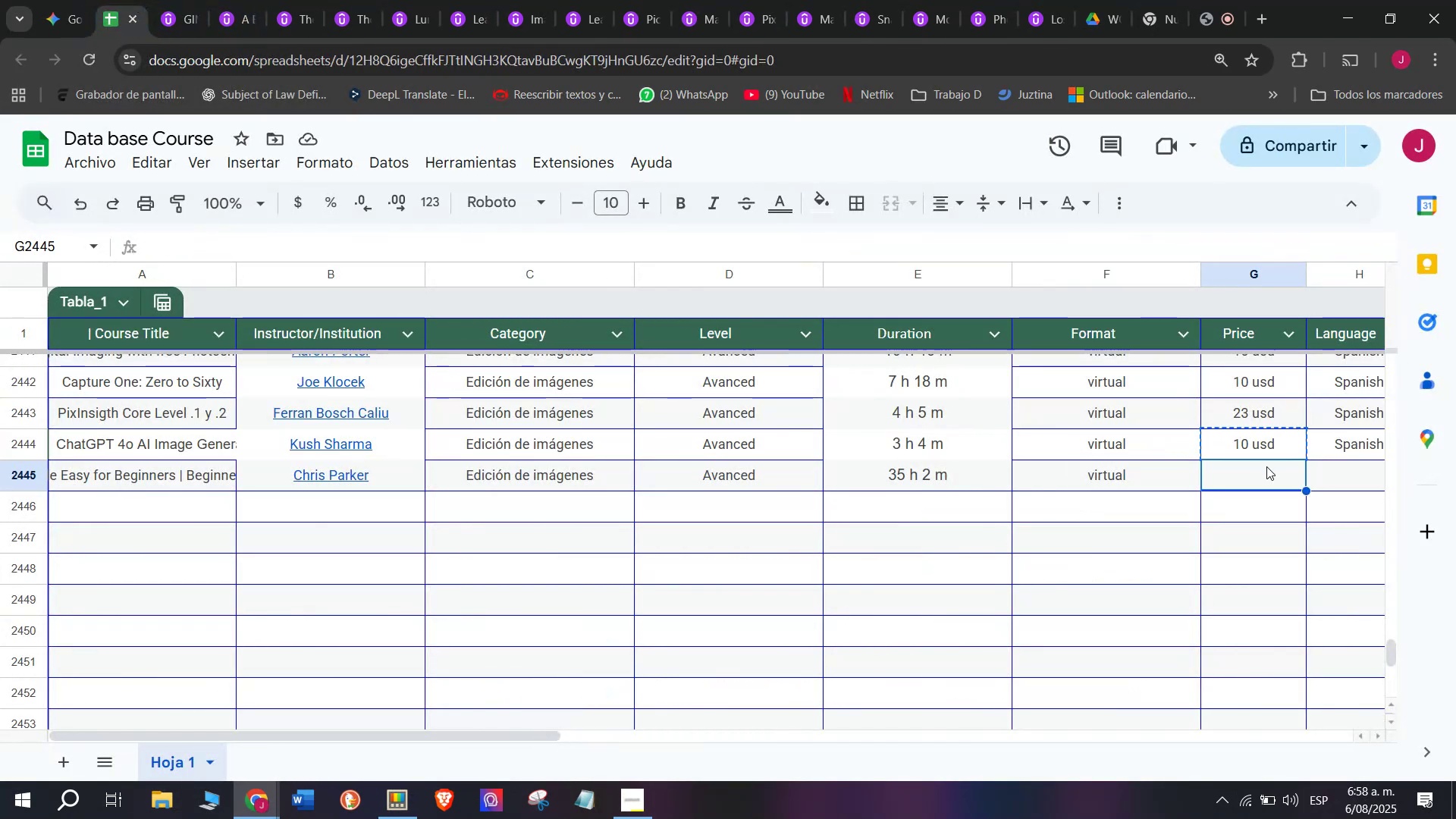 
key(Control+ControlLeft)
 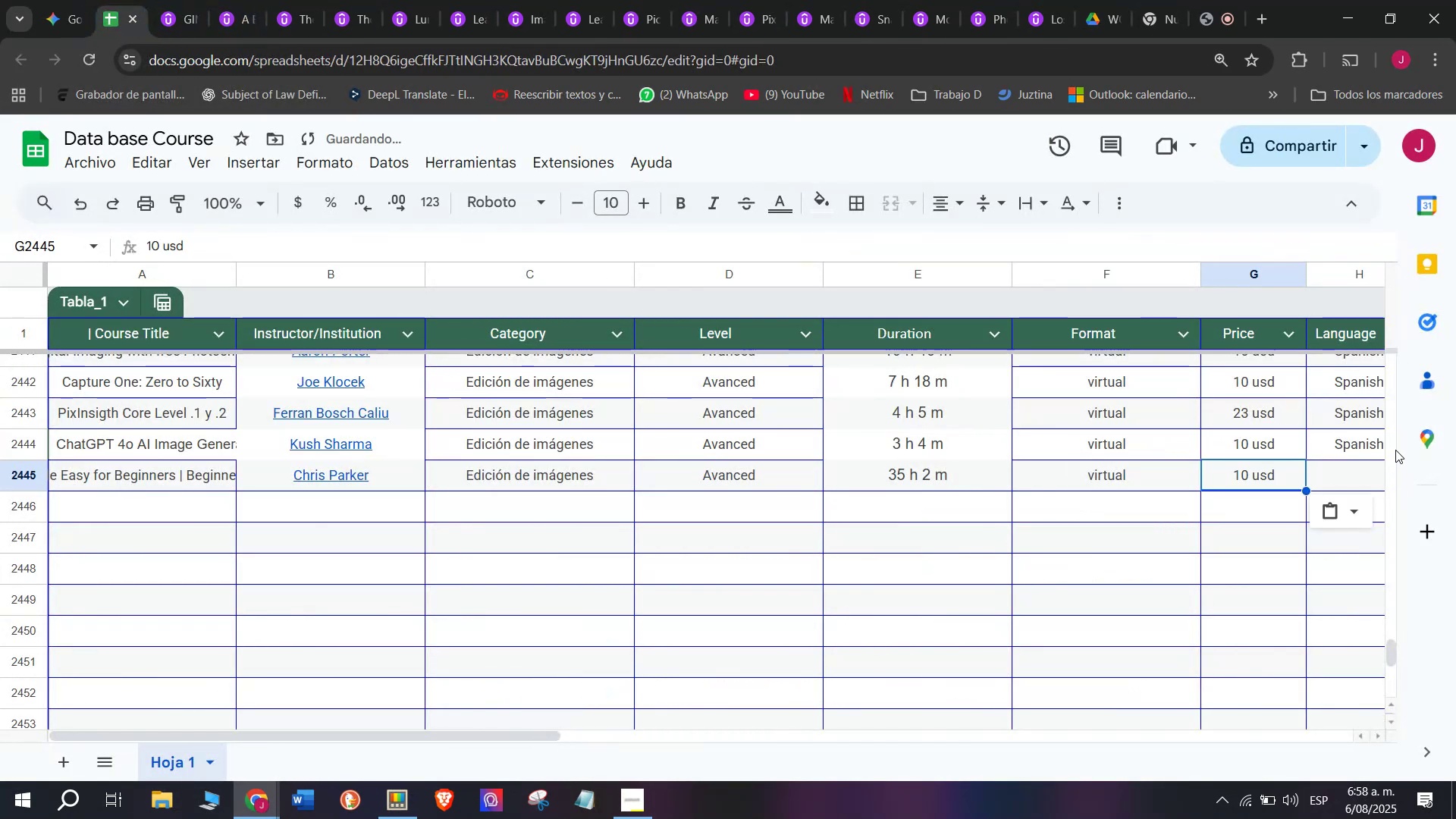 
key(Control+V)
 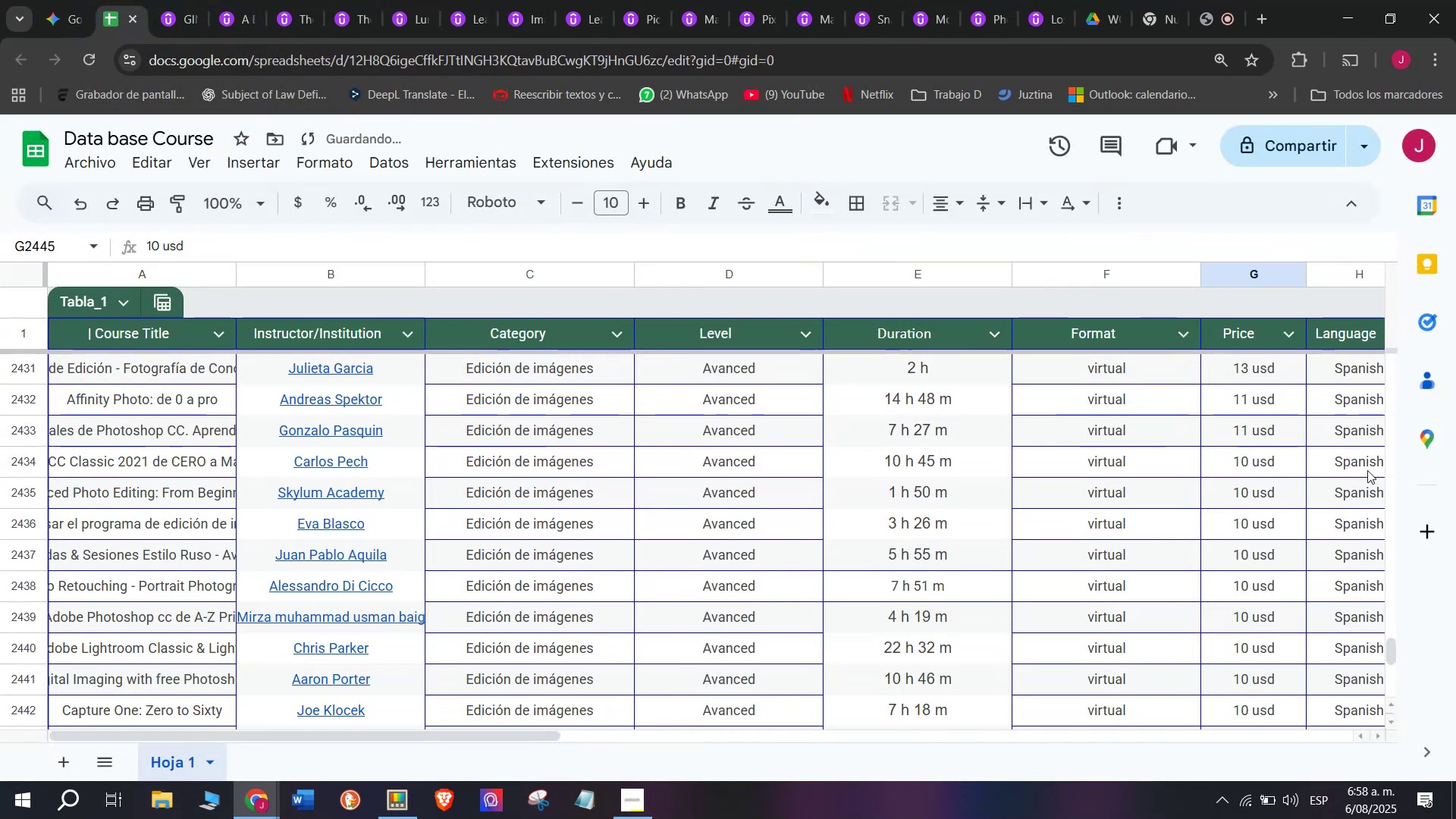 
scroll: coordinate [1329, 492], scroll_direction: down, amount: 1.0
 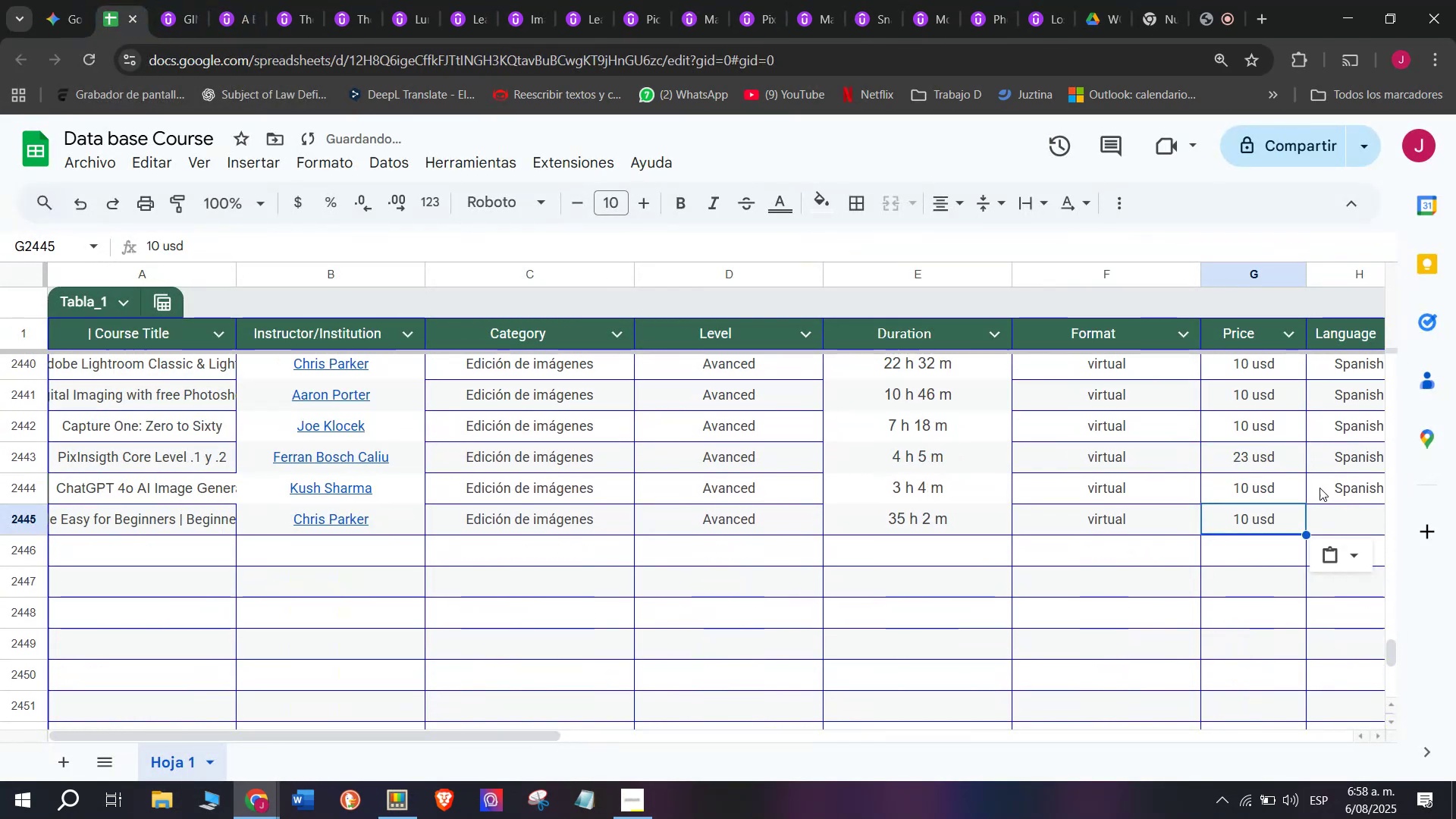 
left_click([1338, 492])
 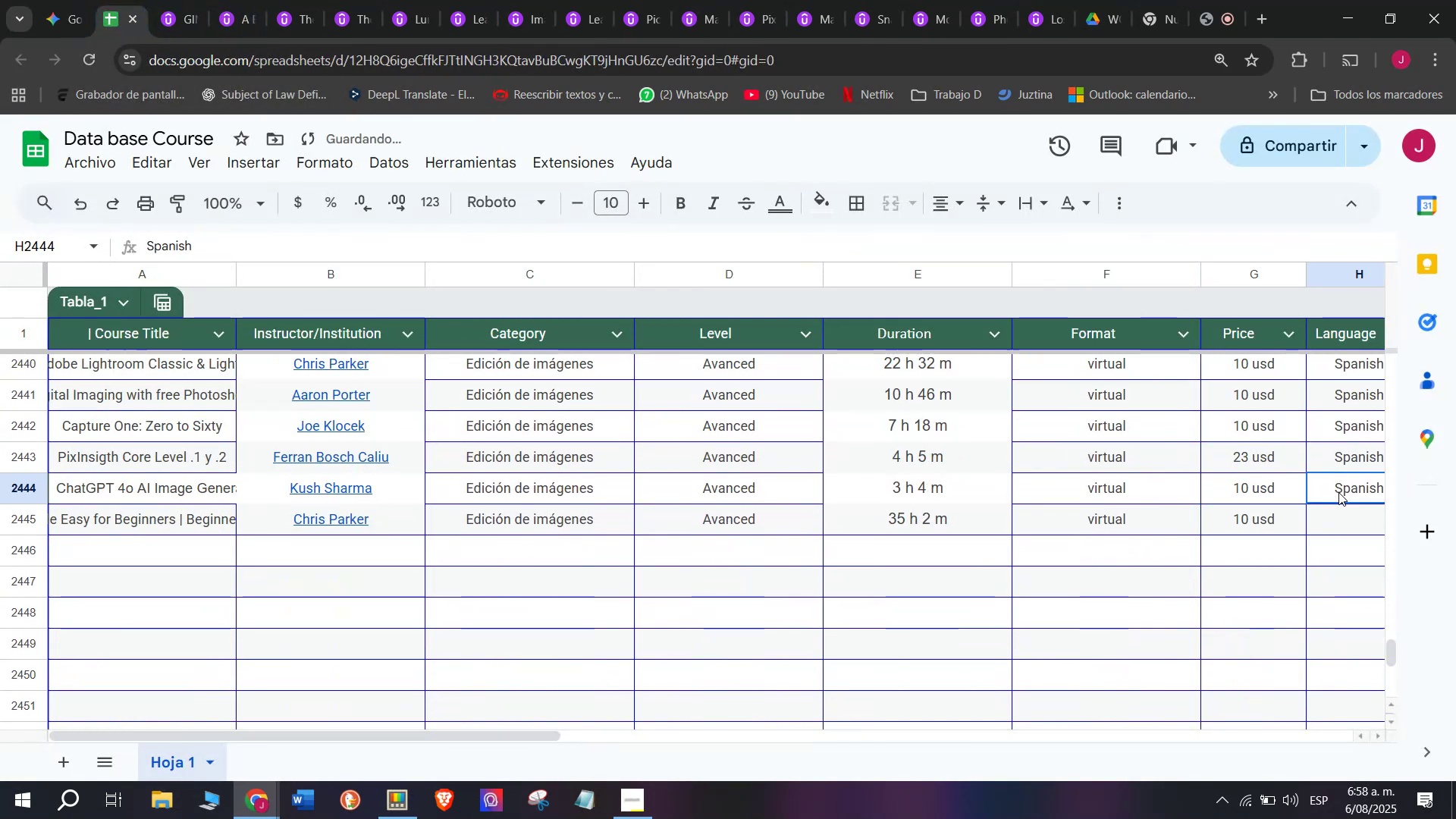 
key(Control+ControlLeft)
 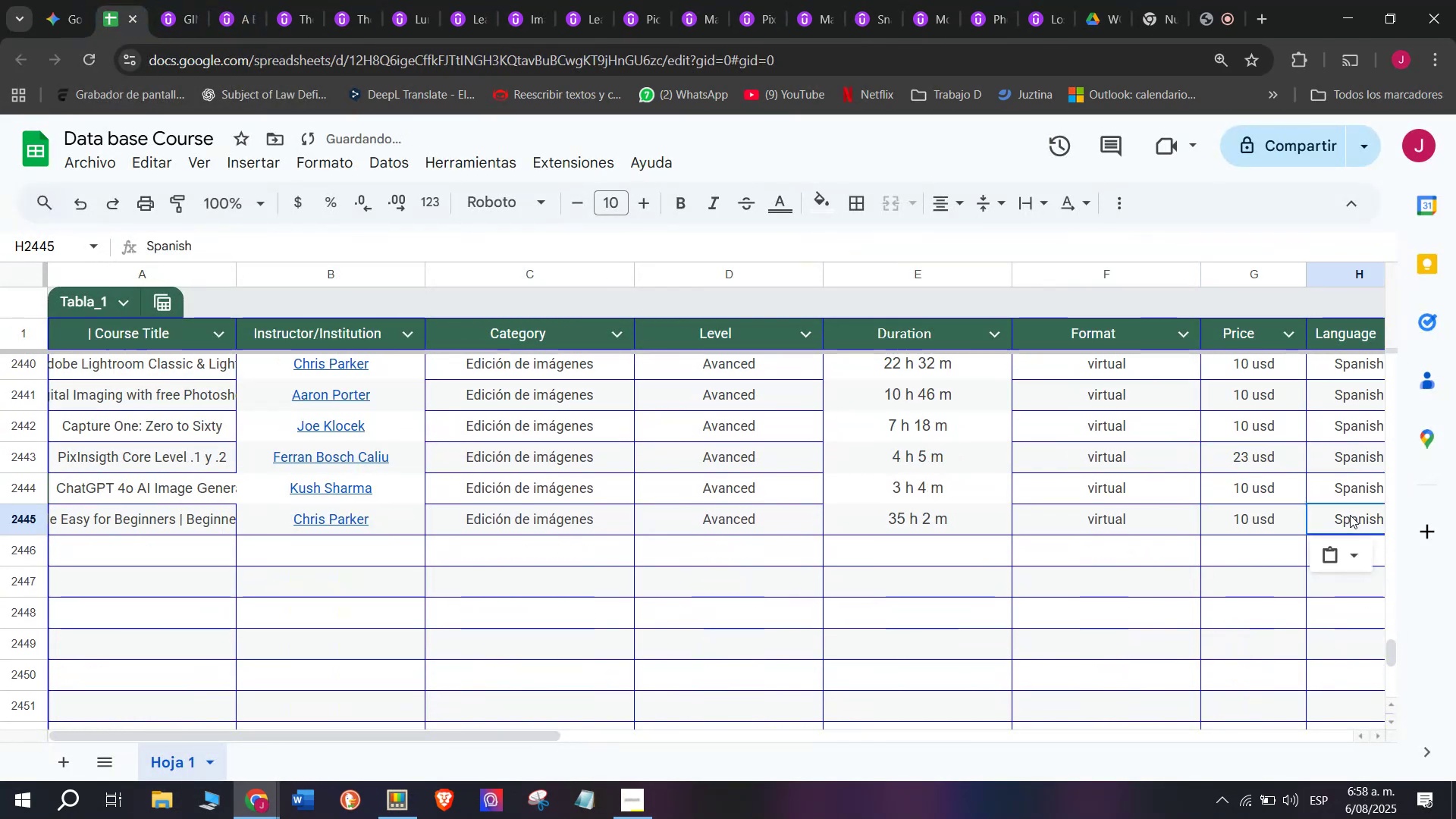 
key(Break)
 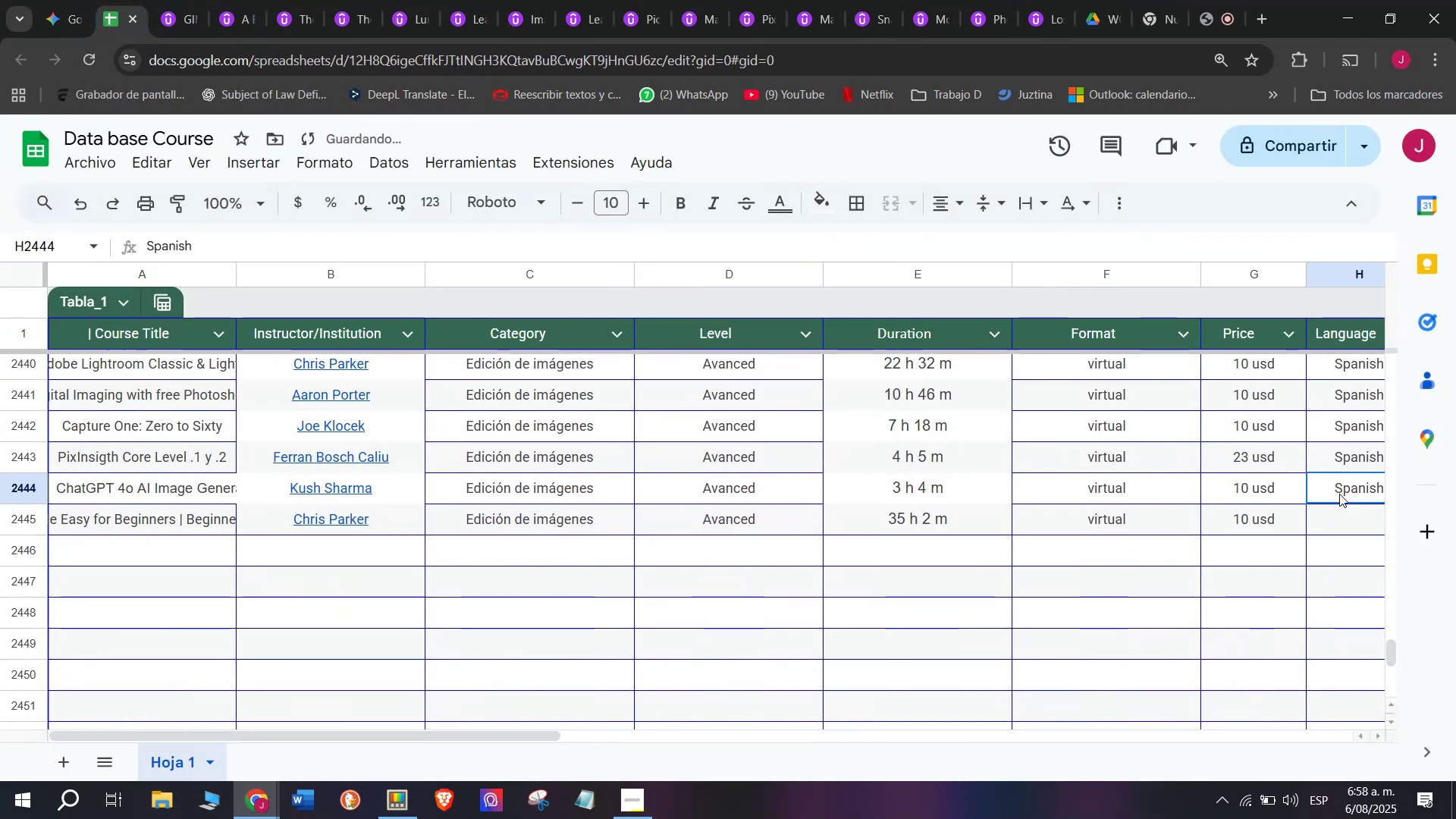 
key(Control+C)
 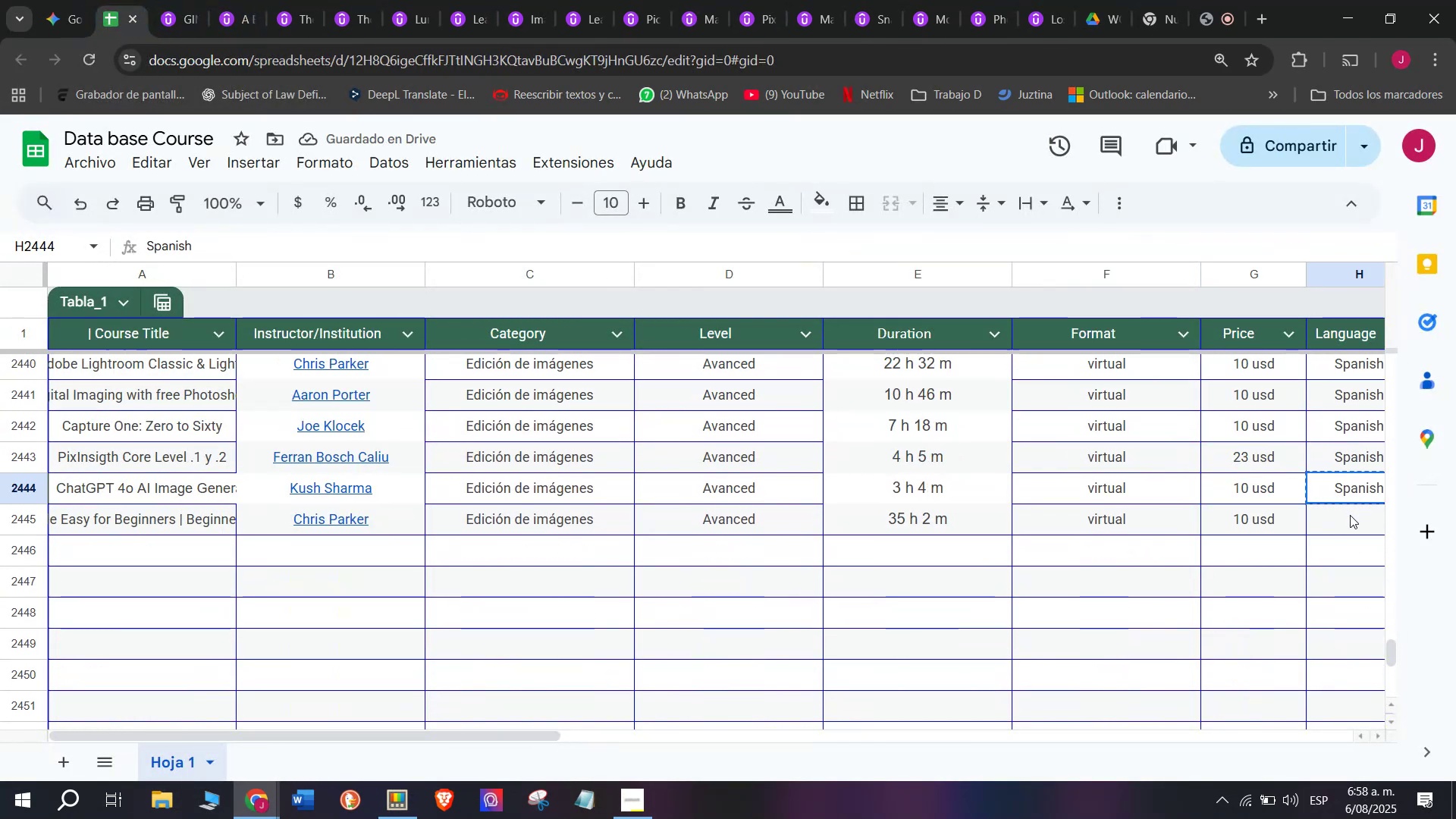 
left_click([1350, 515])
 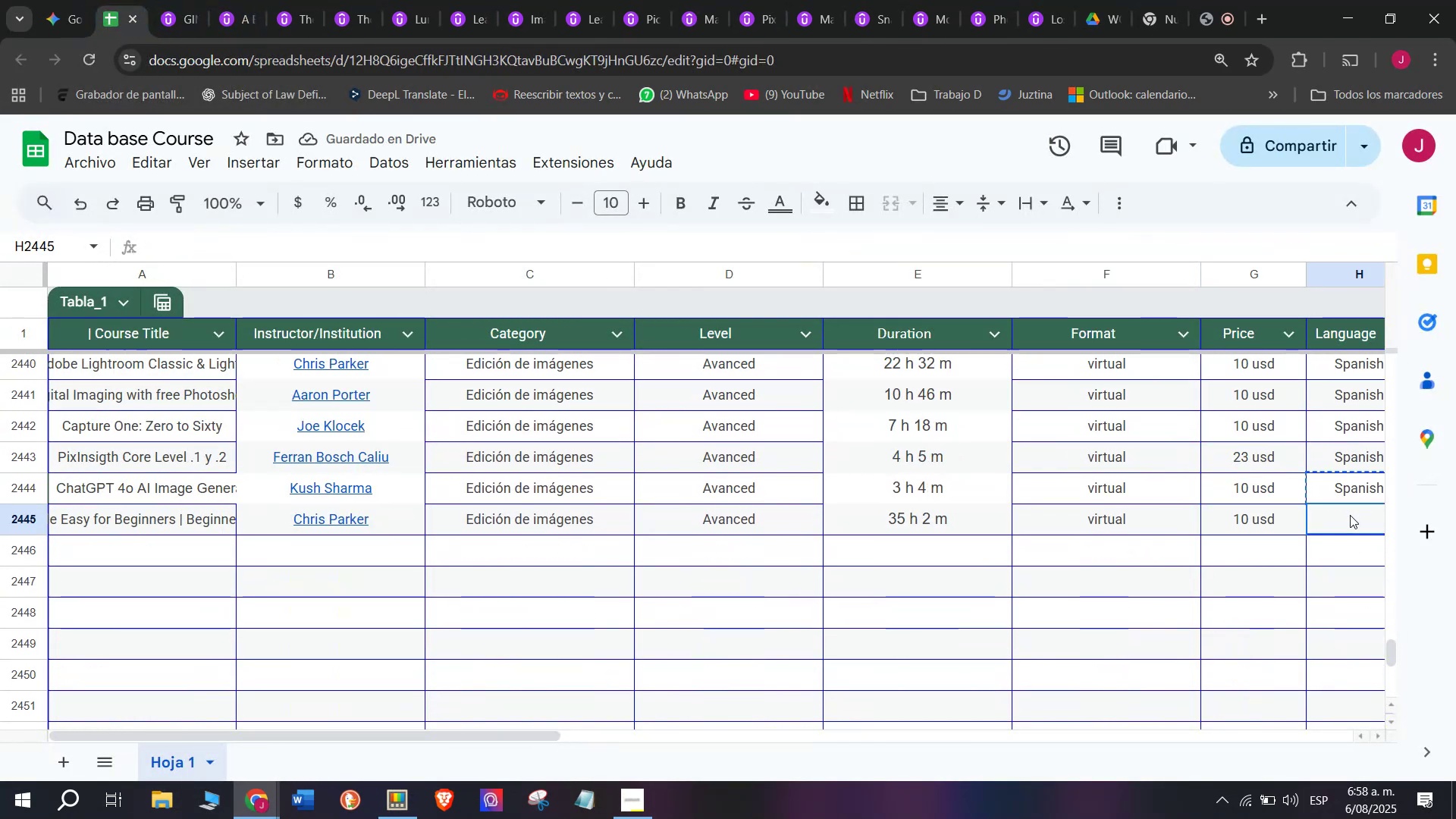 
key(Control+ControlLeft)
 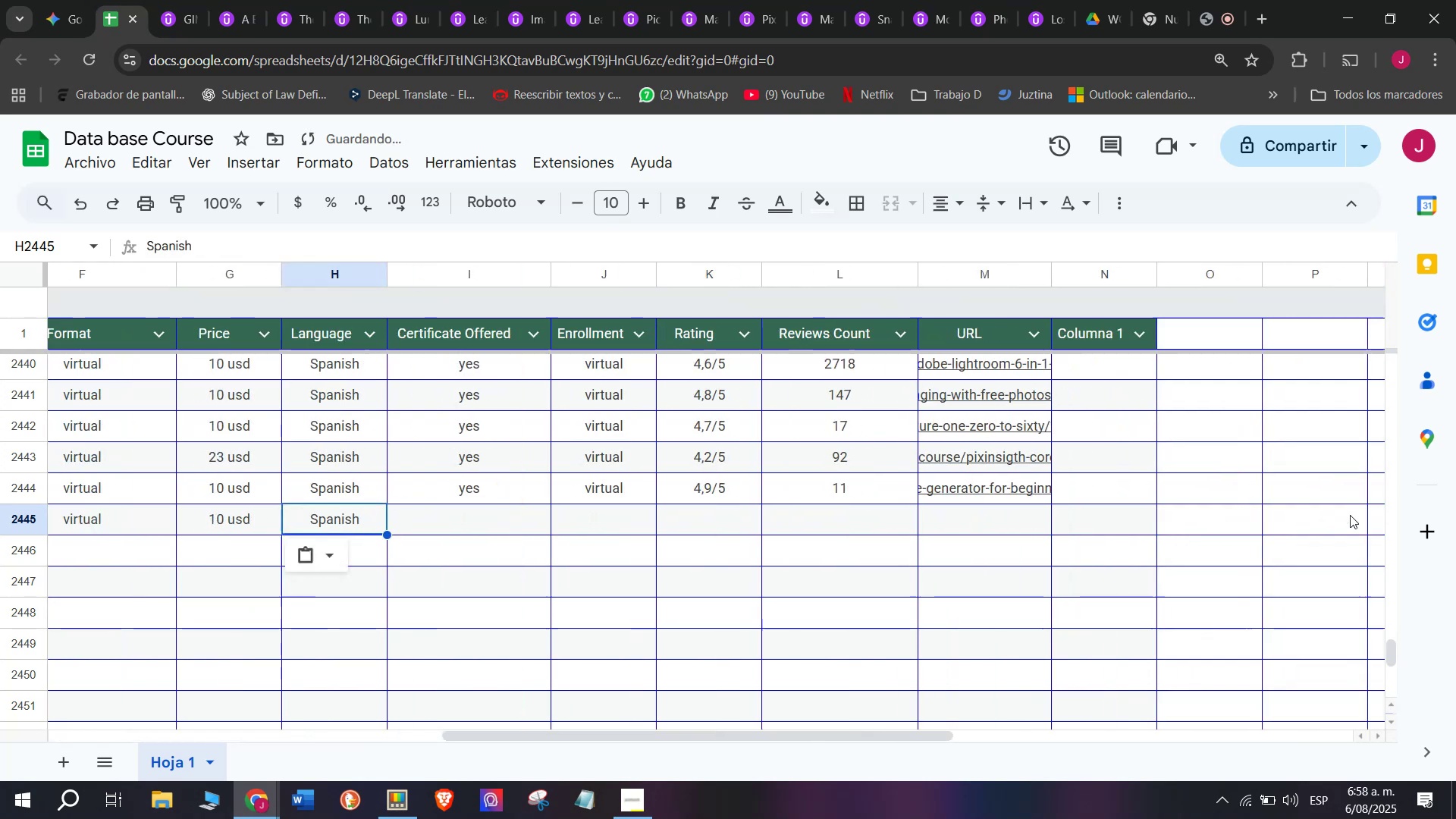 
key(Z)
 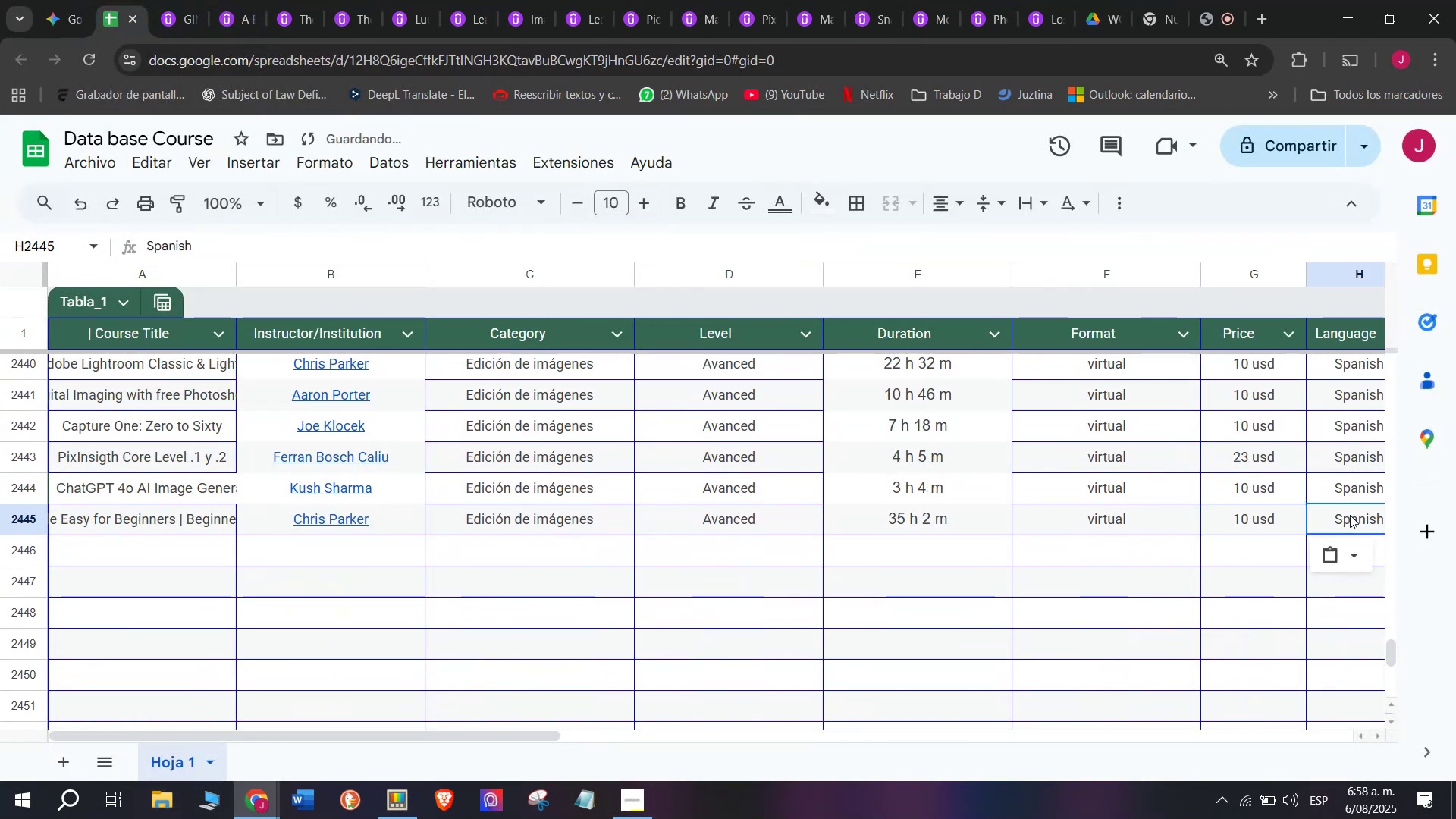 
key(Control+V)
 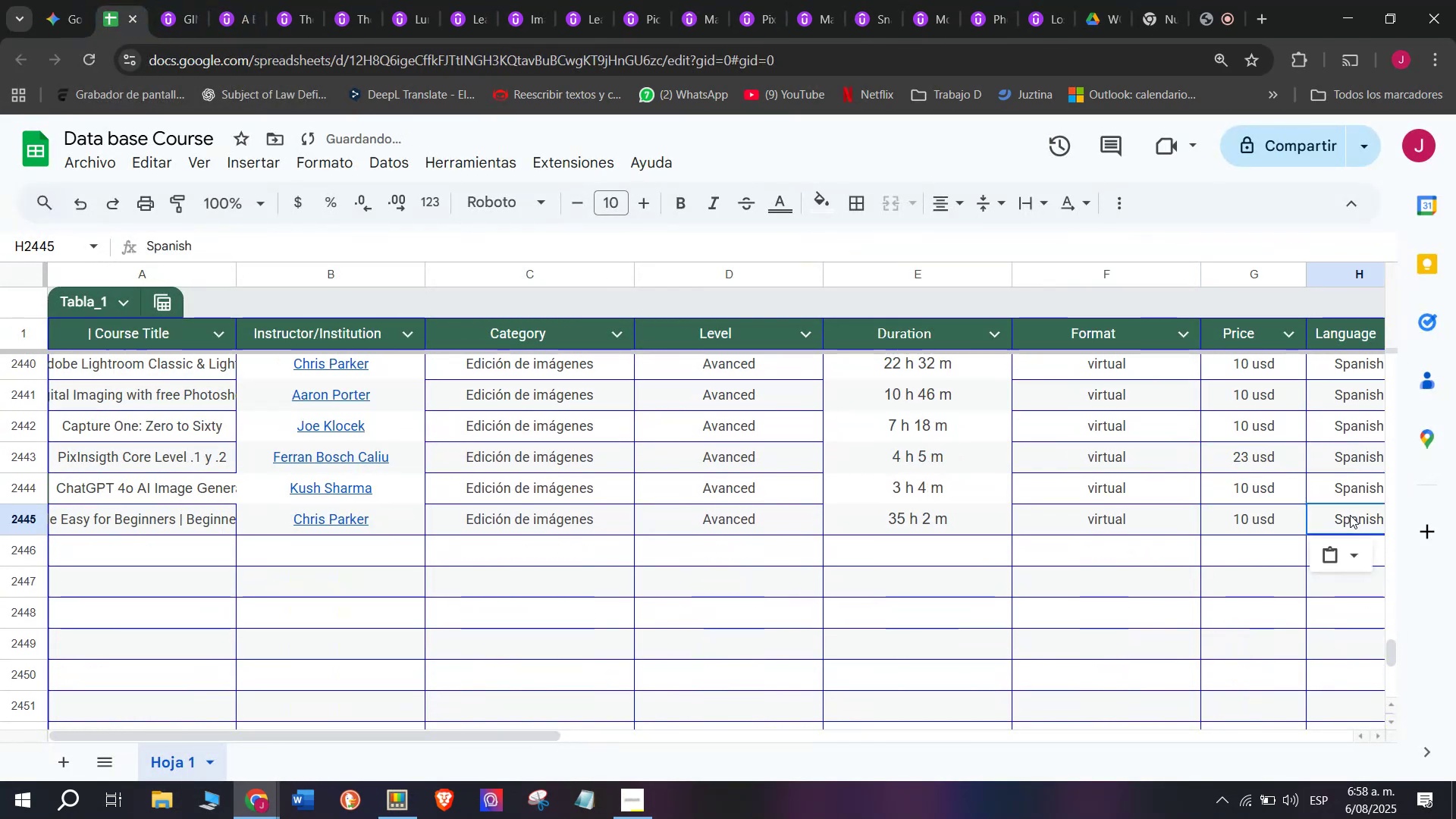 
scroll: coordinate [489, 432], scroll_direction: down, amount: 3.0
 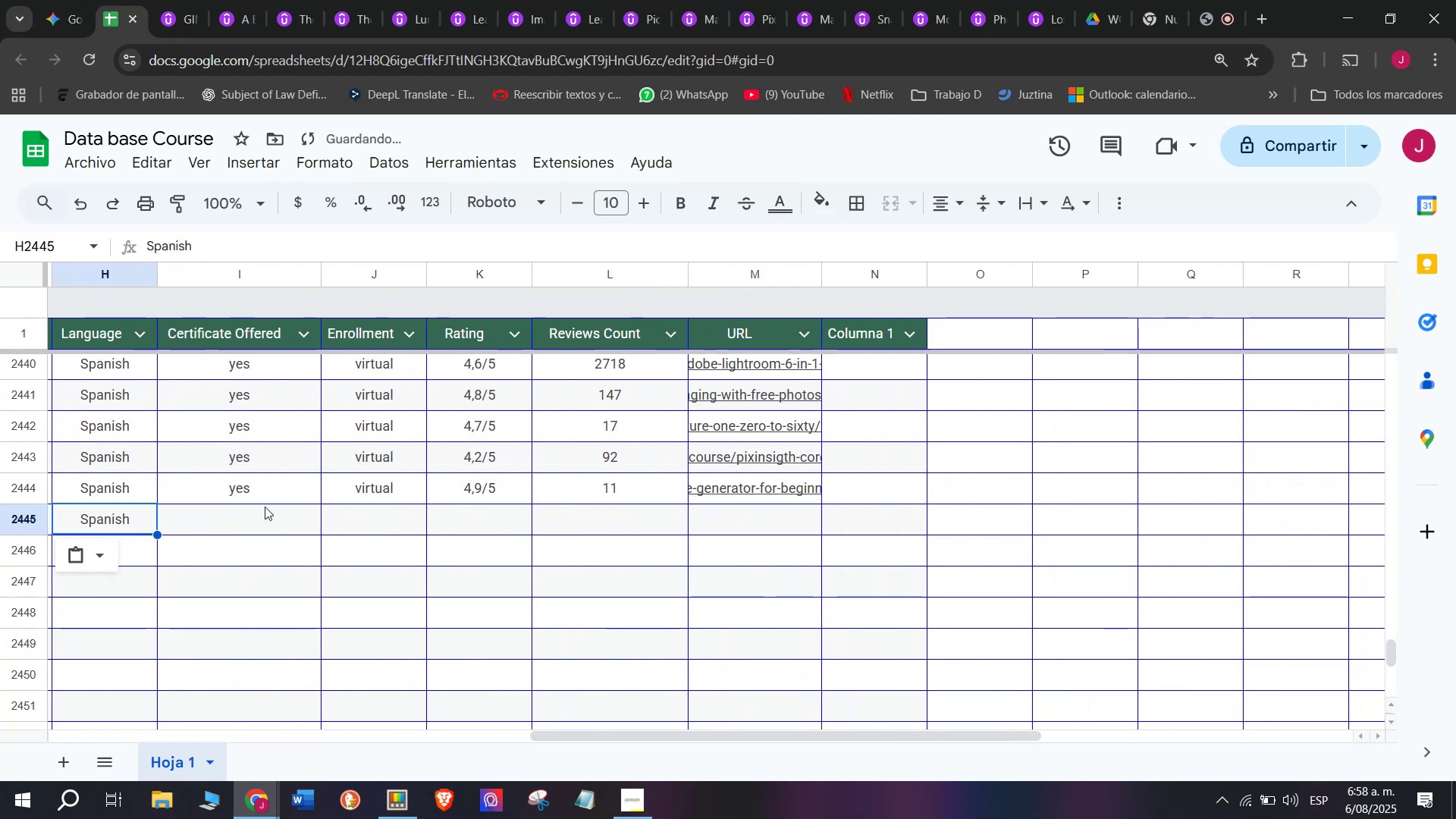 
left_click([262, 484])
 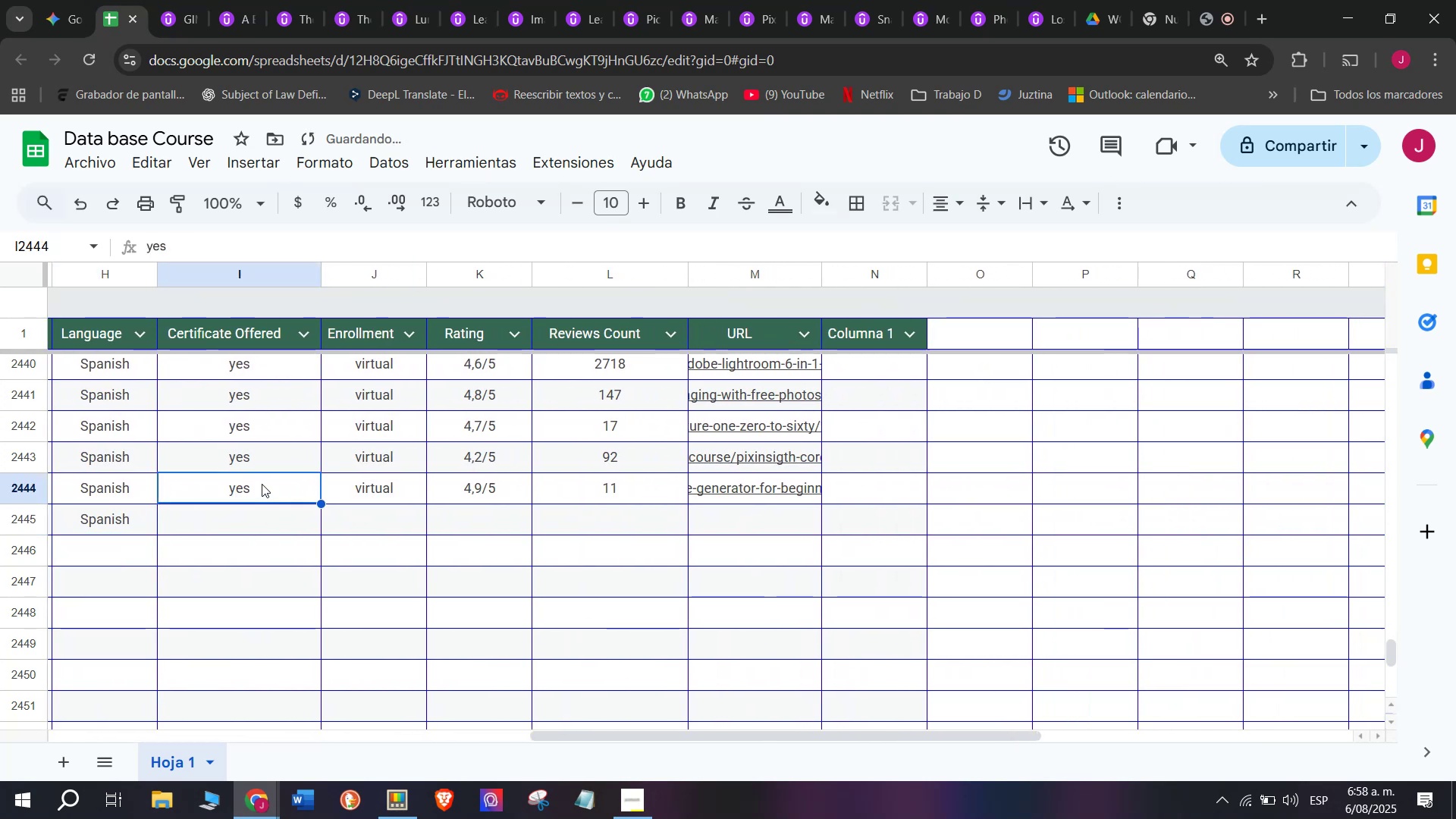 
key(Control+ControlLeft)
 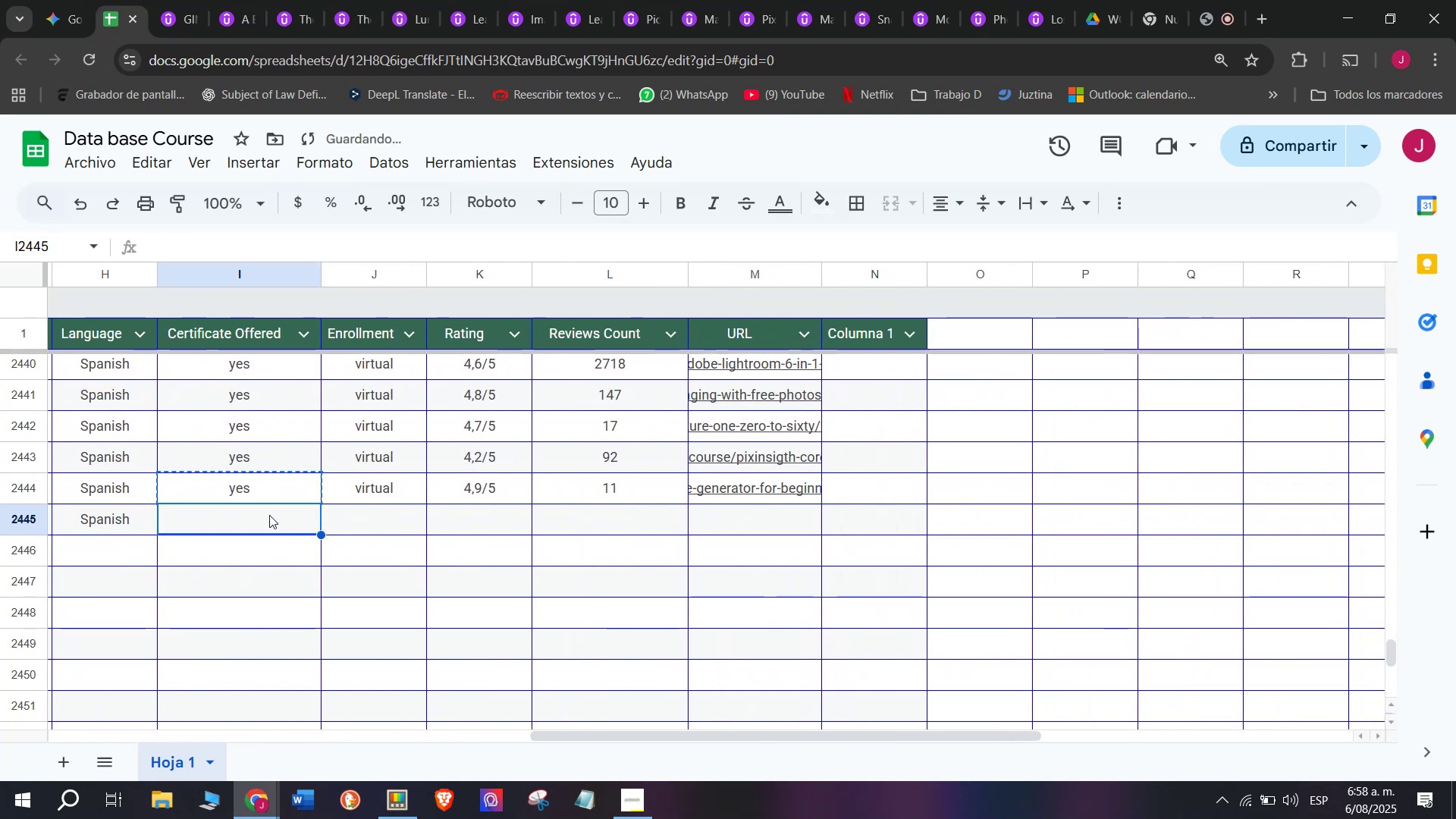 
key(Break)
 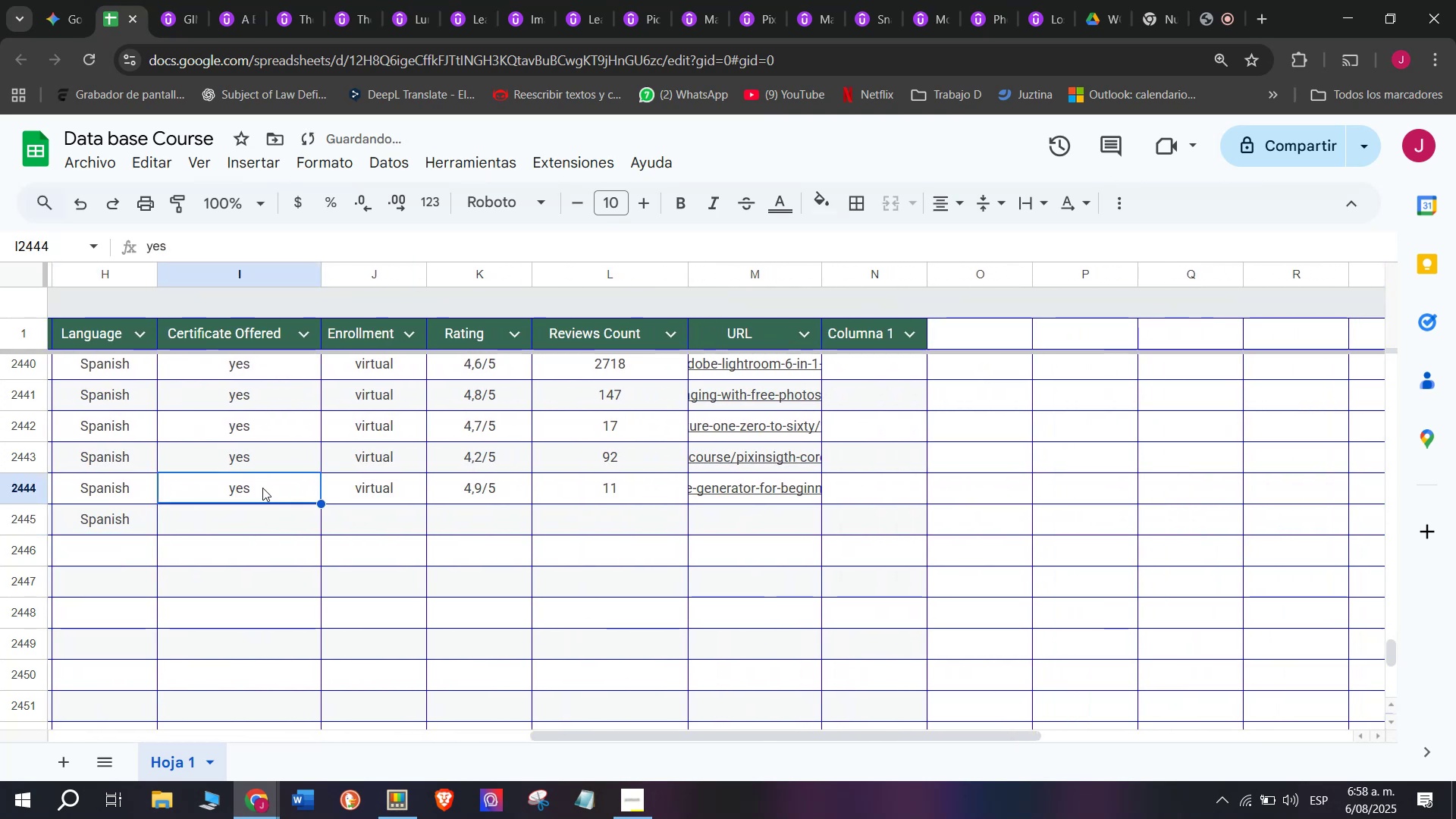 
key(Control+C)
 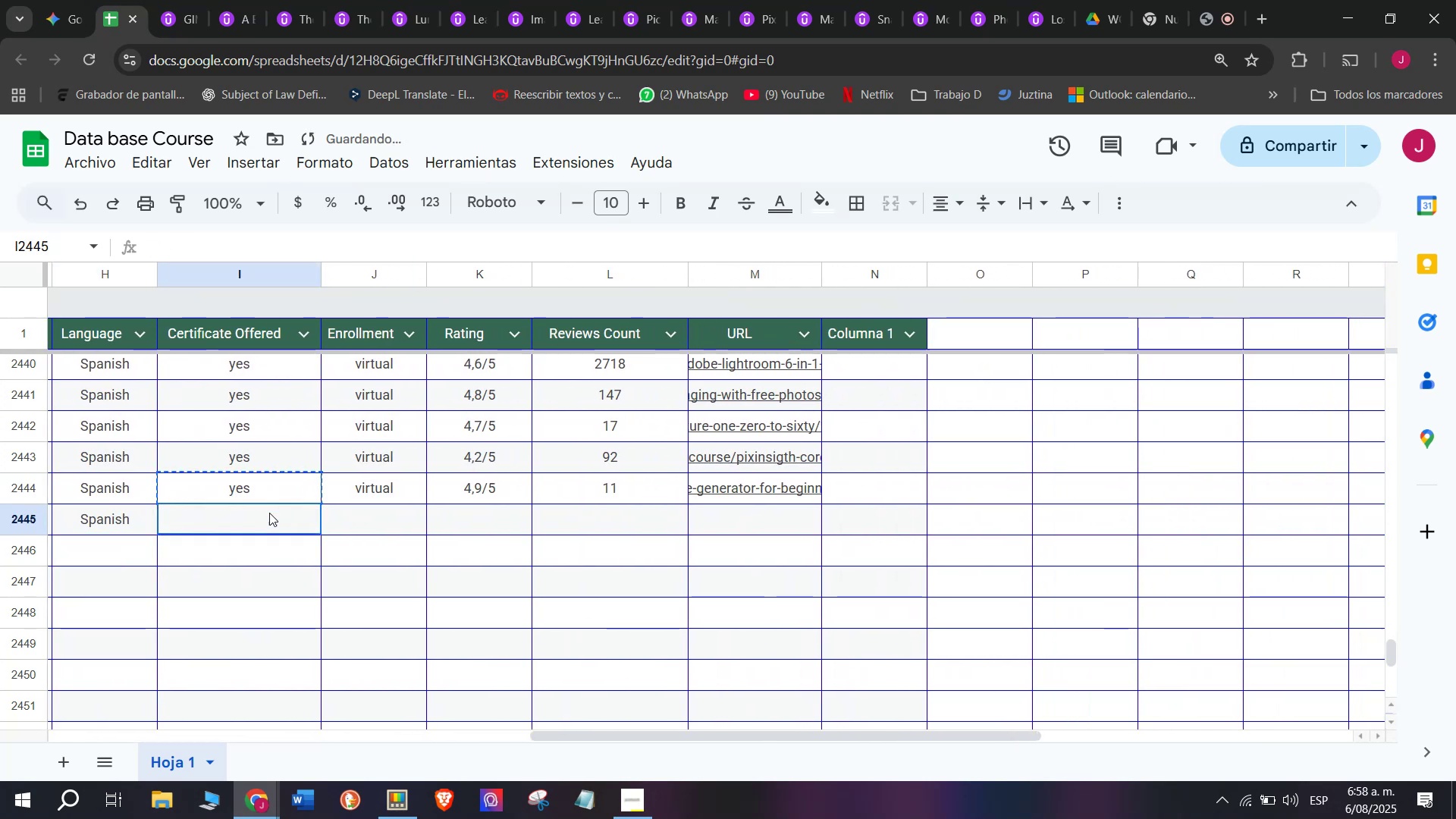 
double_click([269, 513])
 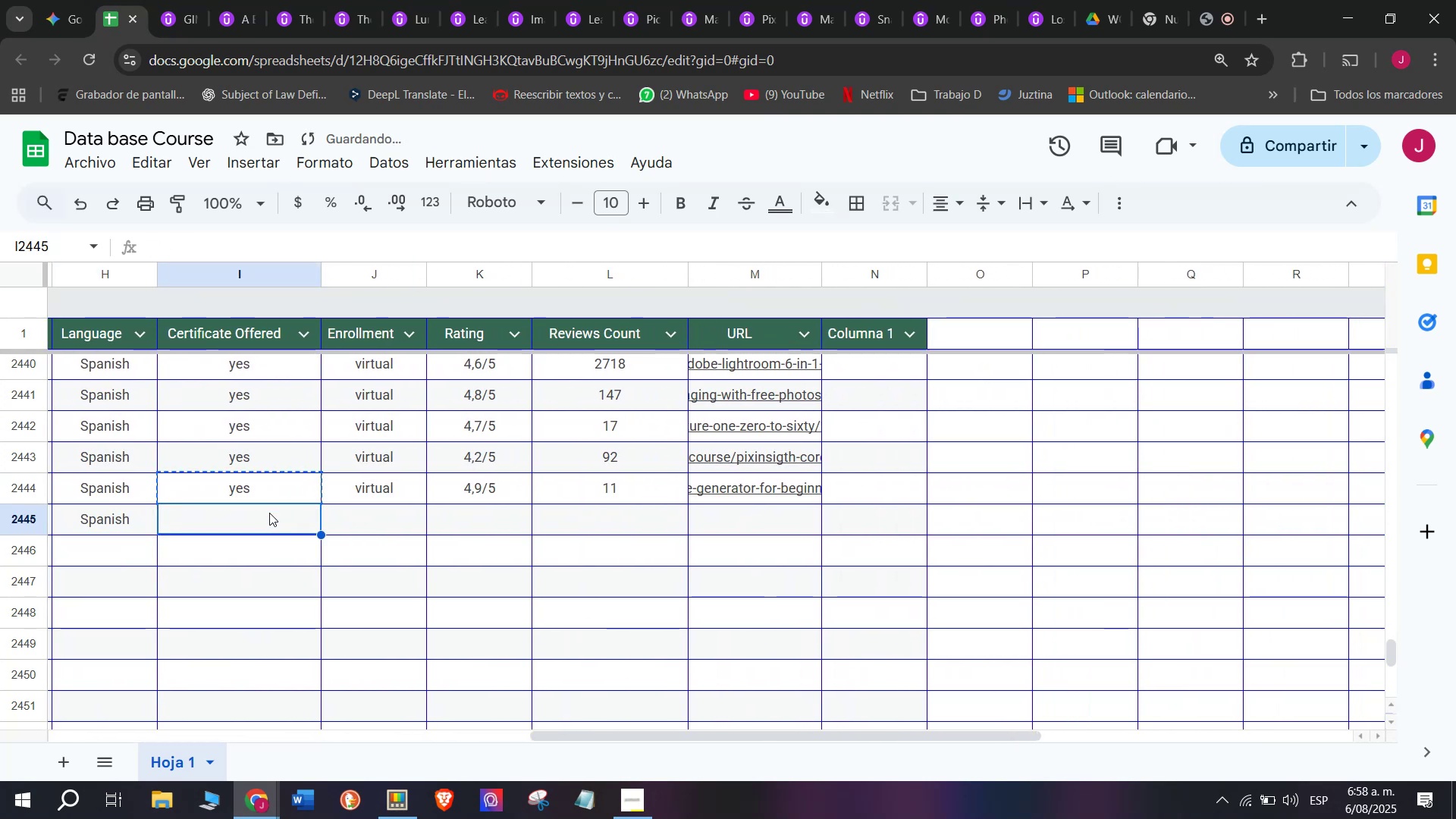 
key(Control+ControlLeft)
 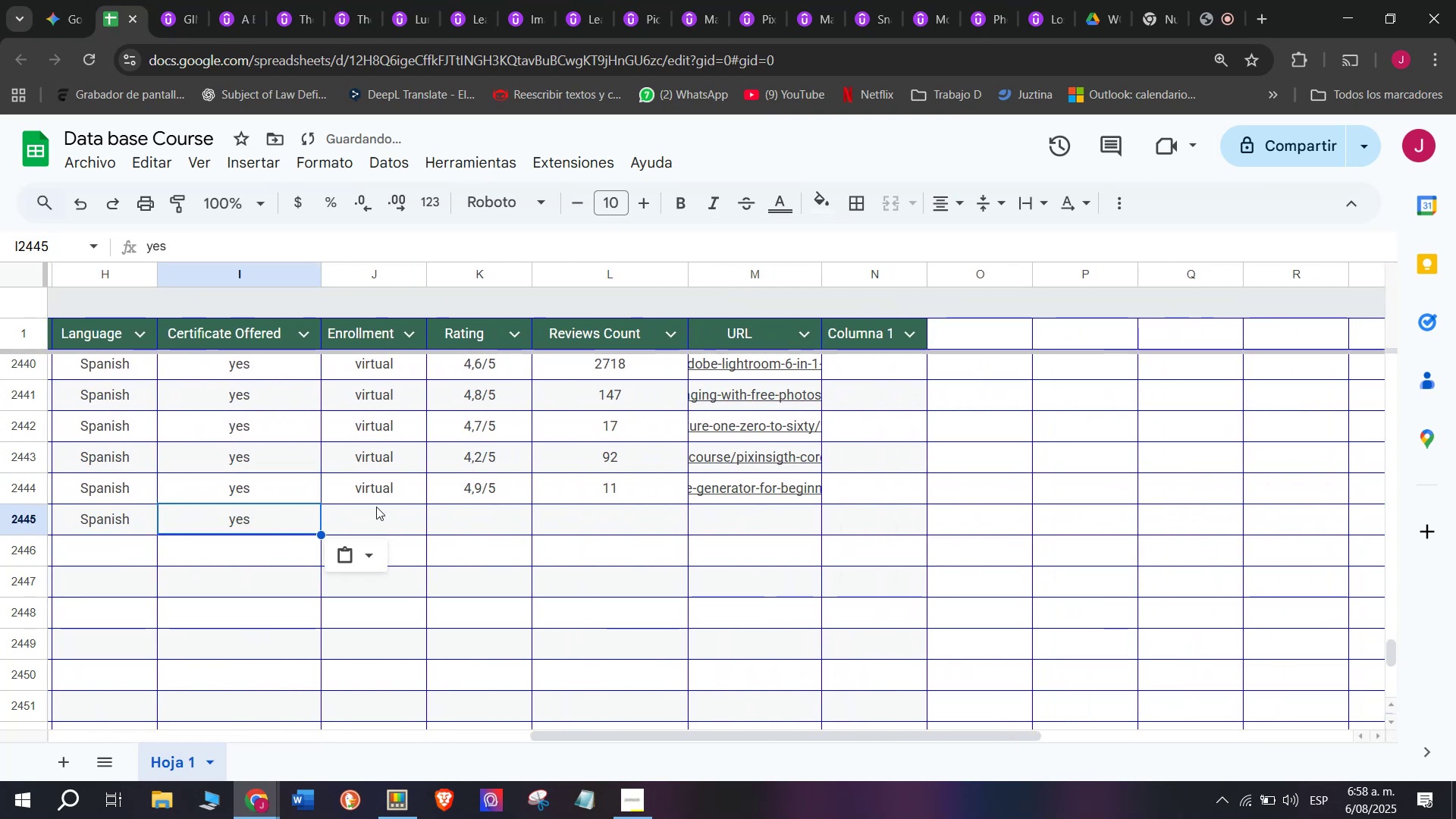 
key(Z)
 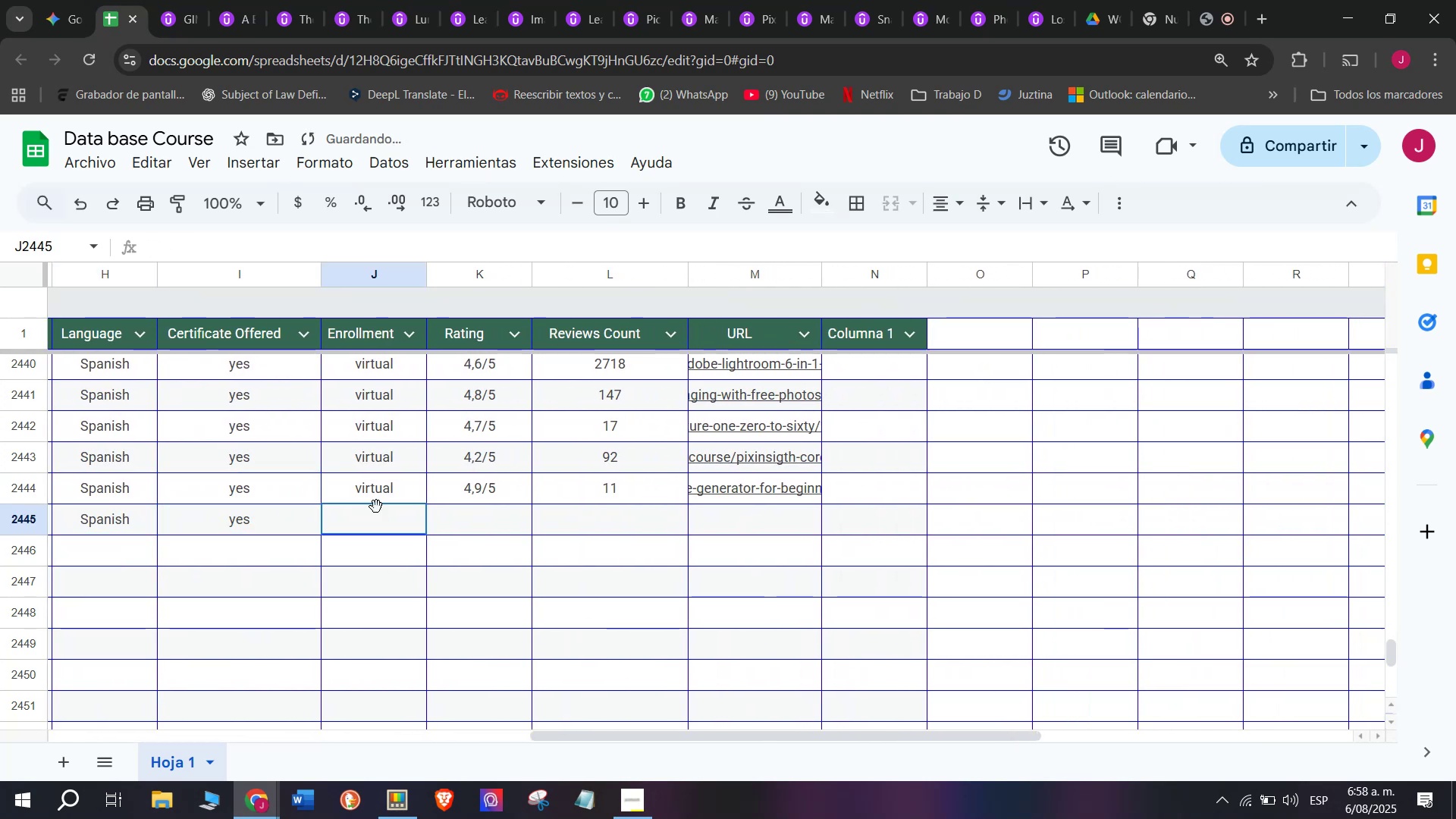 
key(Control+V)
 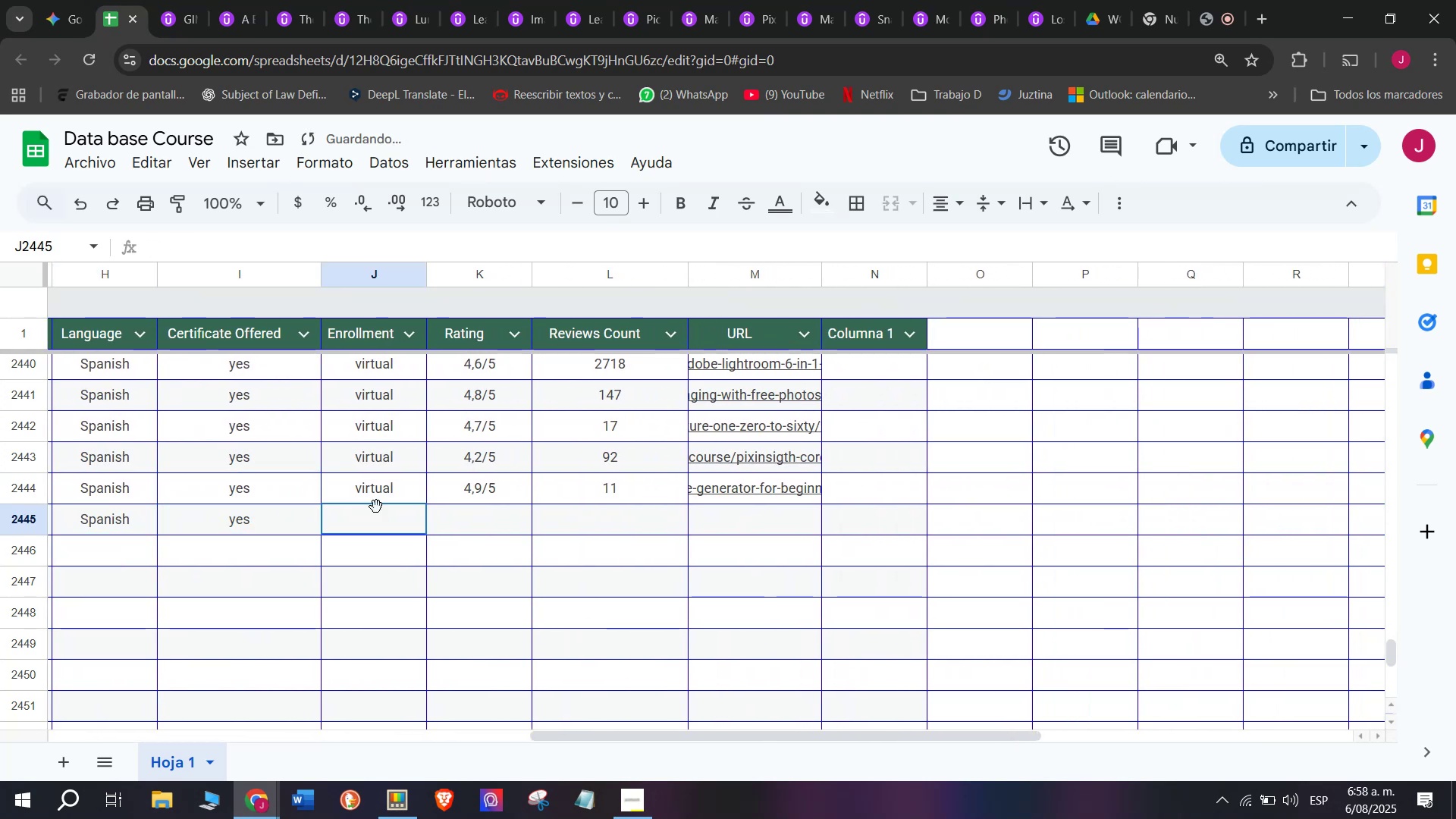 
left_click([376, 507])
 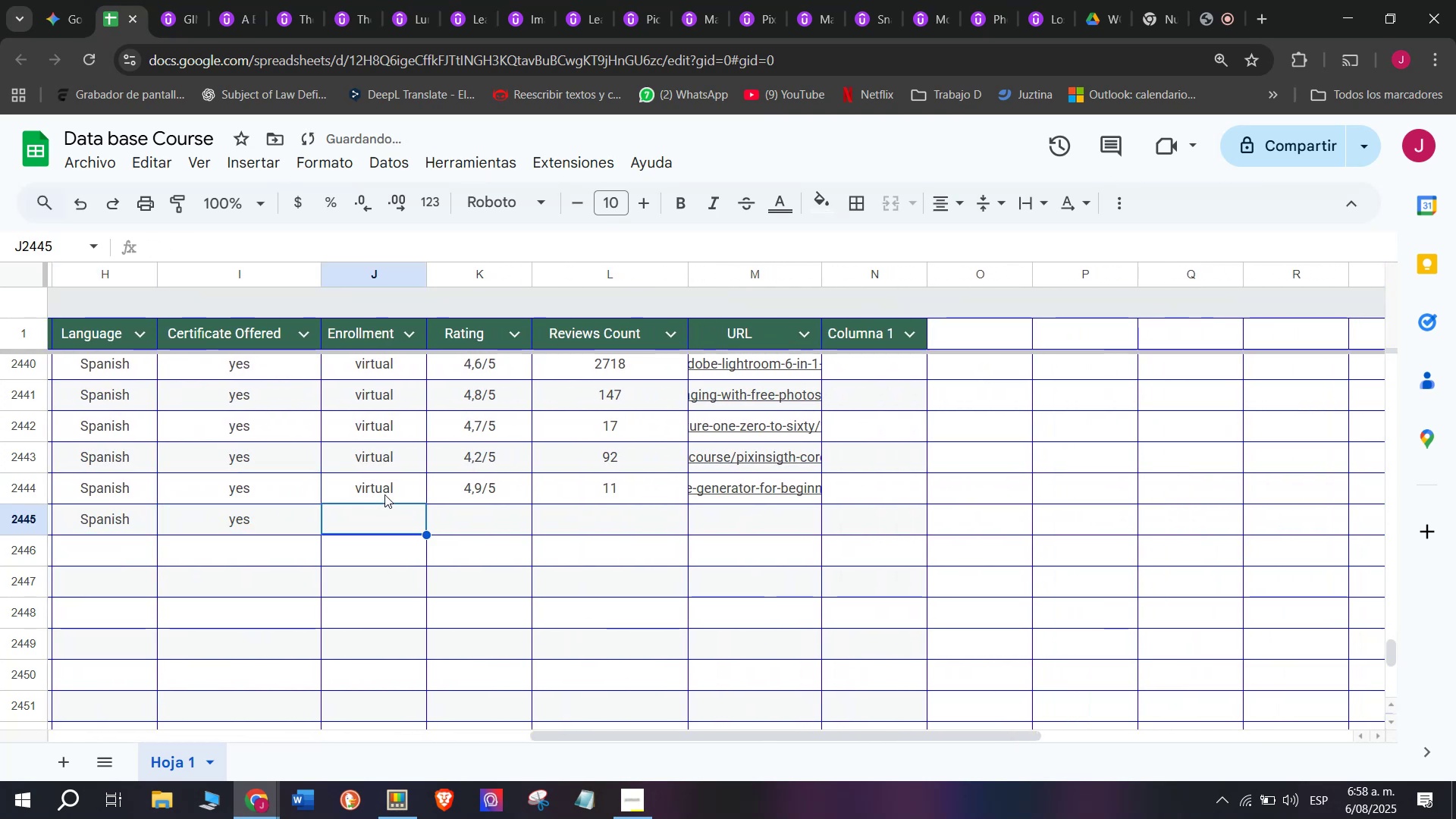 
left_click([384, 494])
 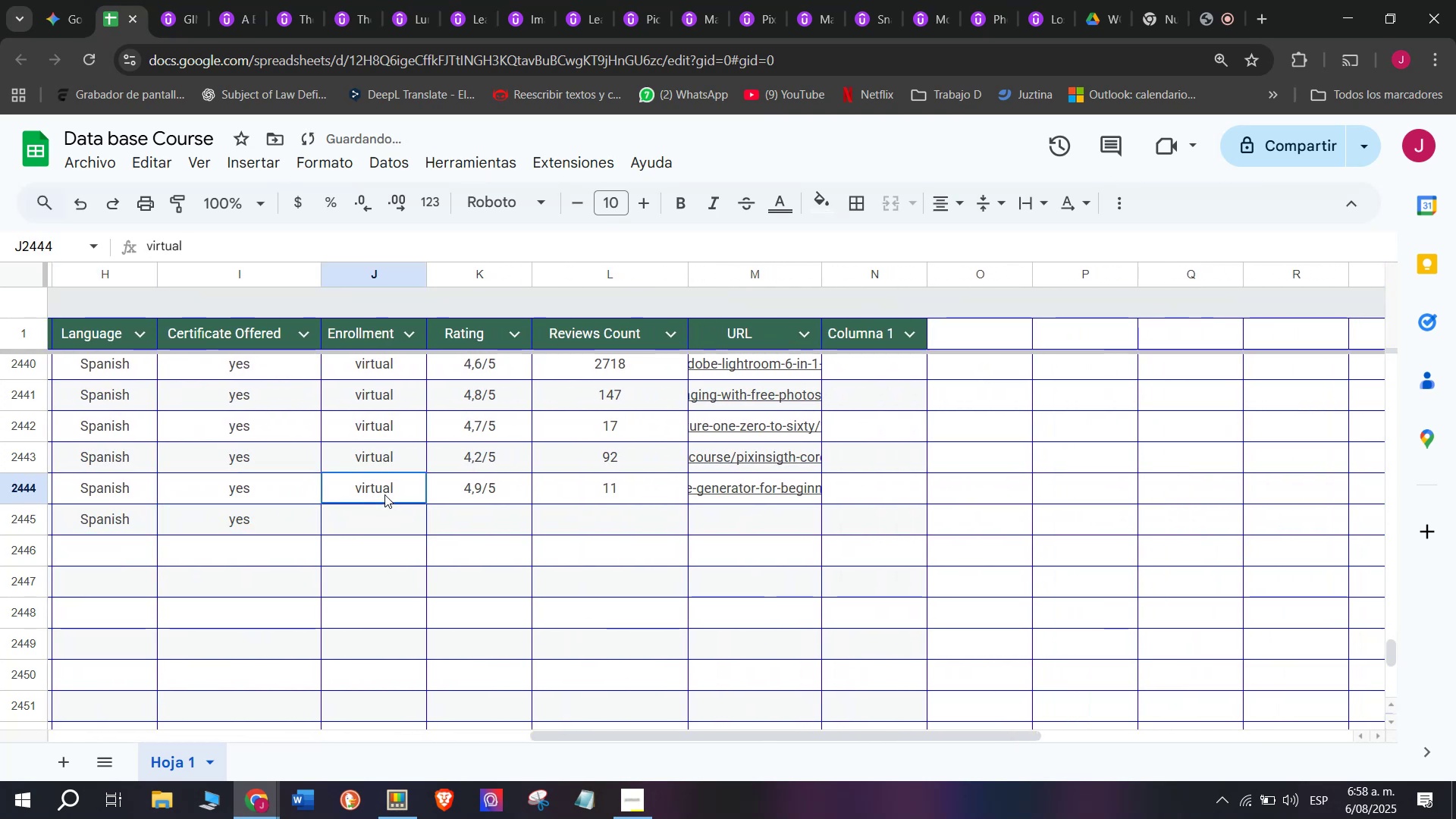 
key(Break)
 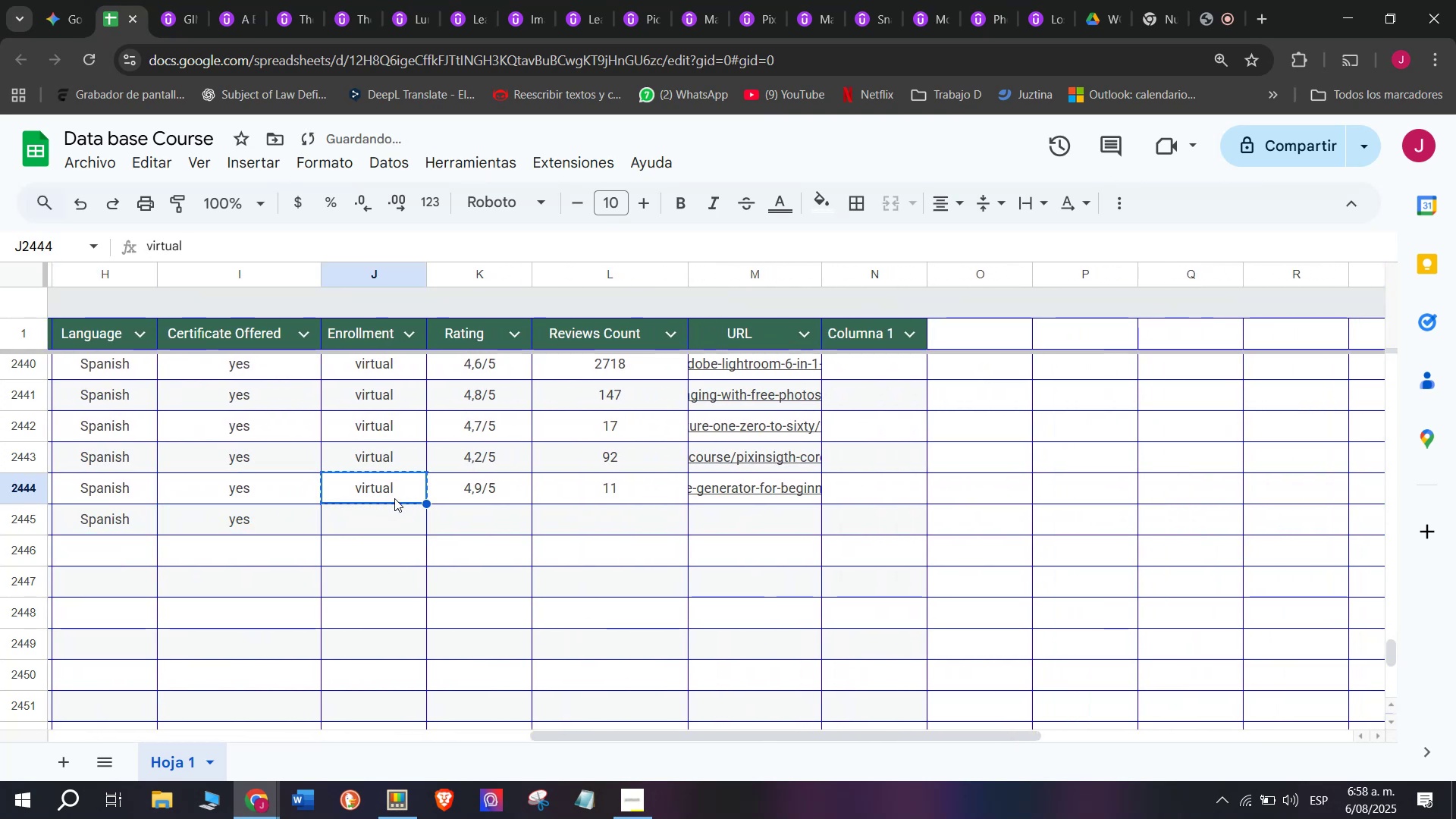 
key(Control+ControlLeft)
 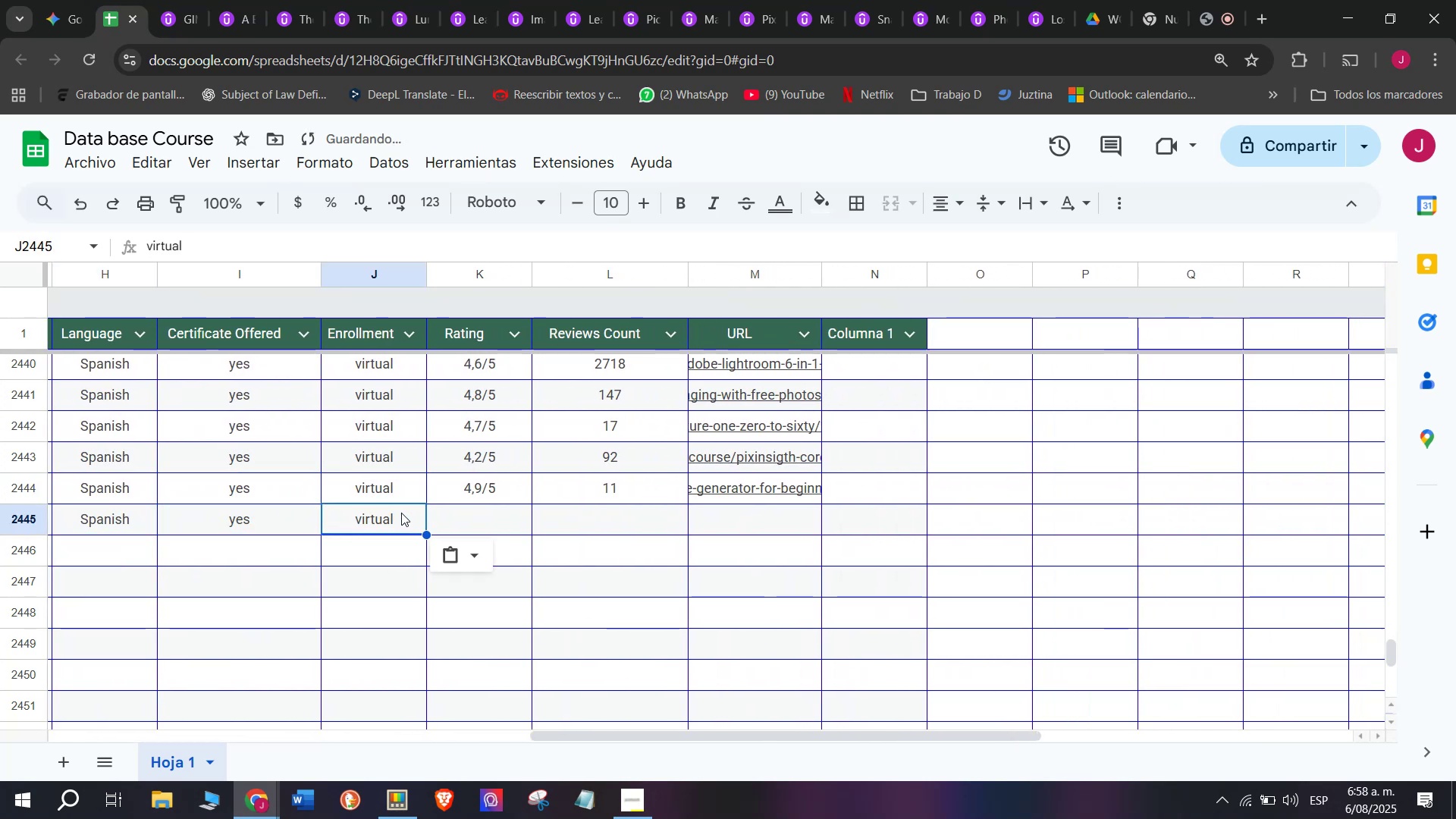 
key(Control+C)
 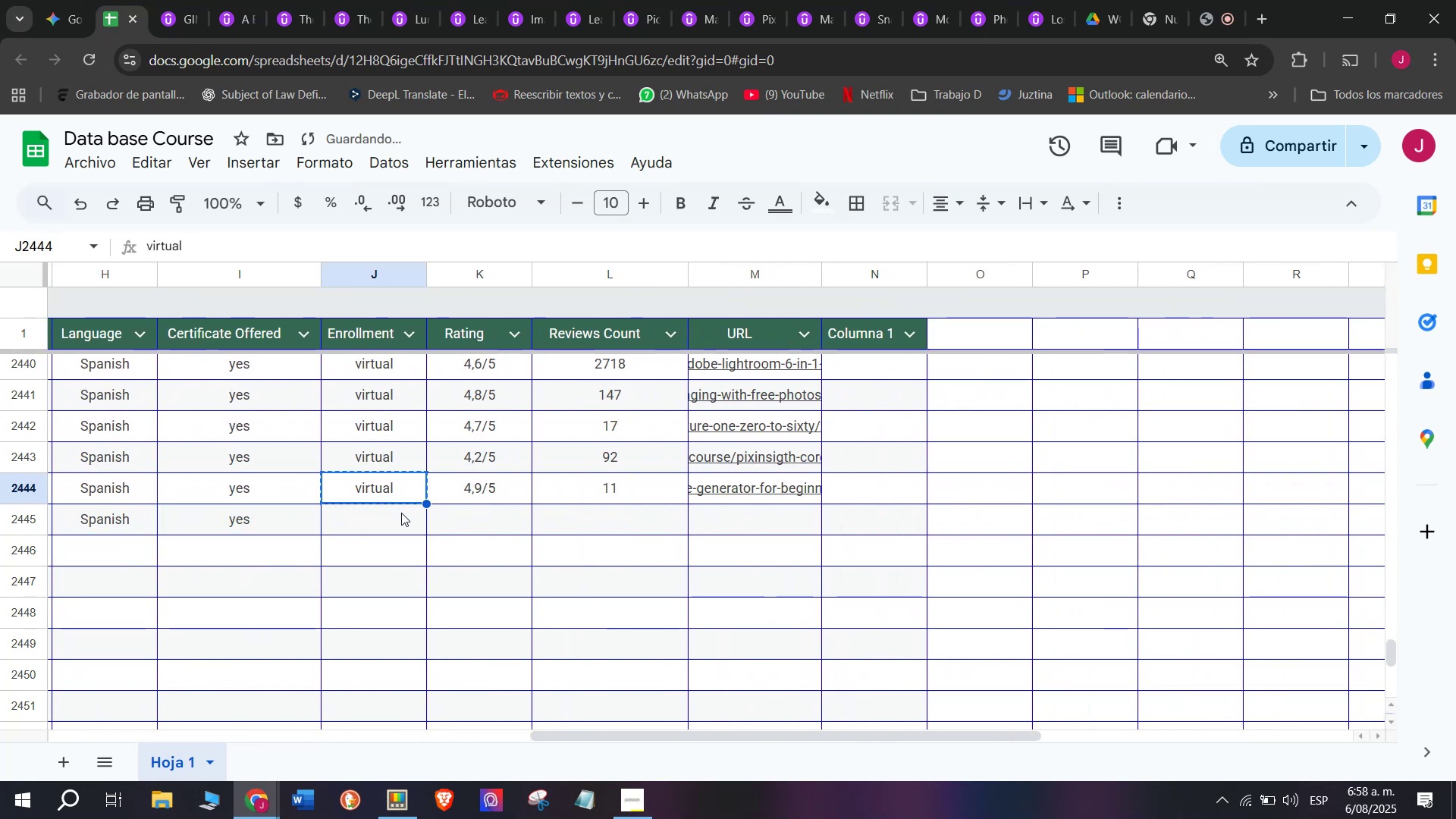 
double_click([401, 513])
 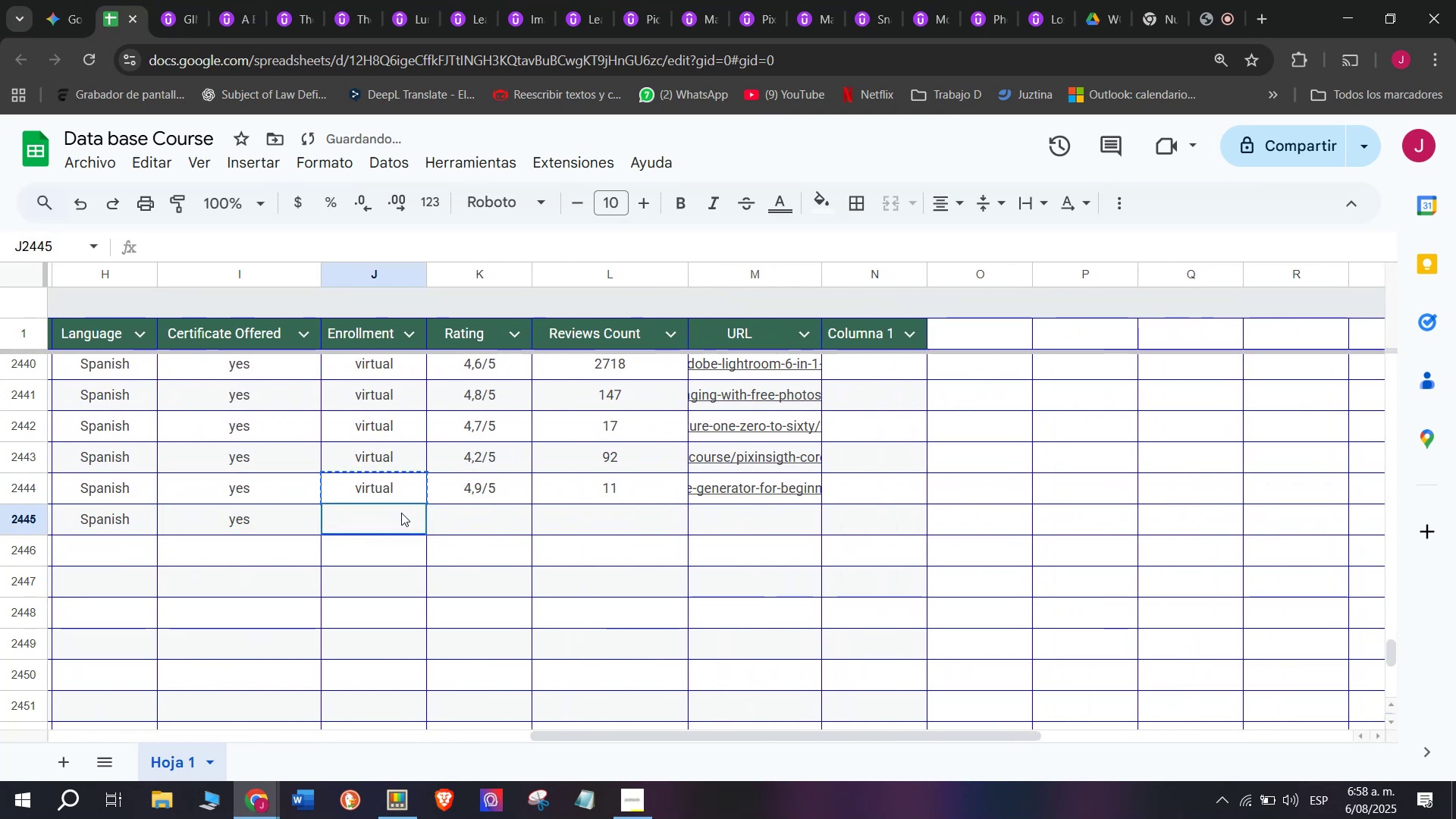 
key(Z)
 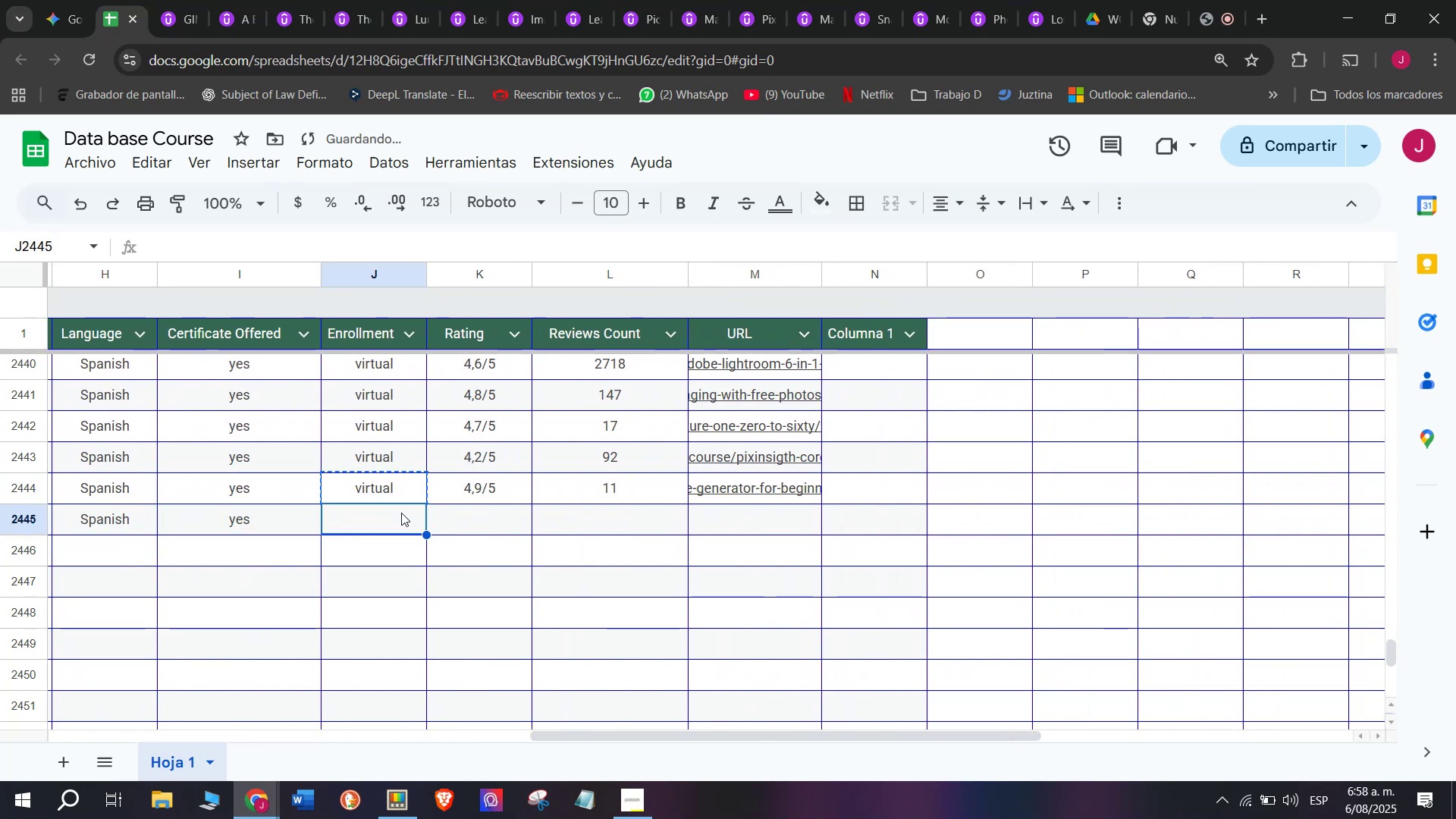 
key(Control+ControlLeft)
 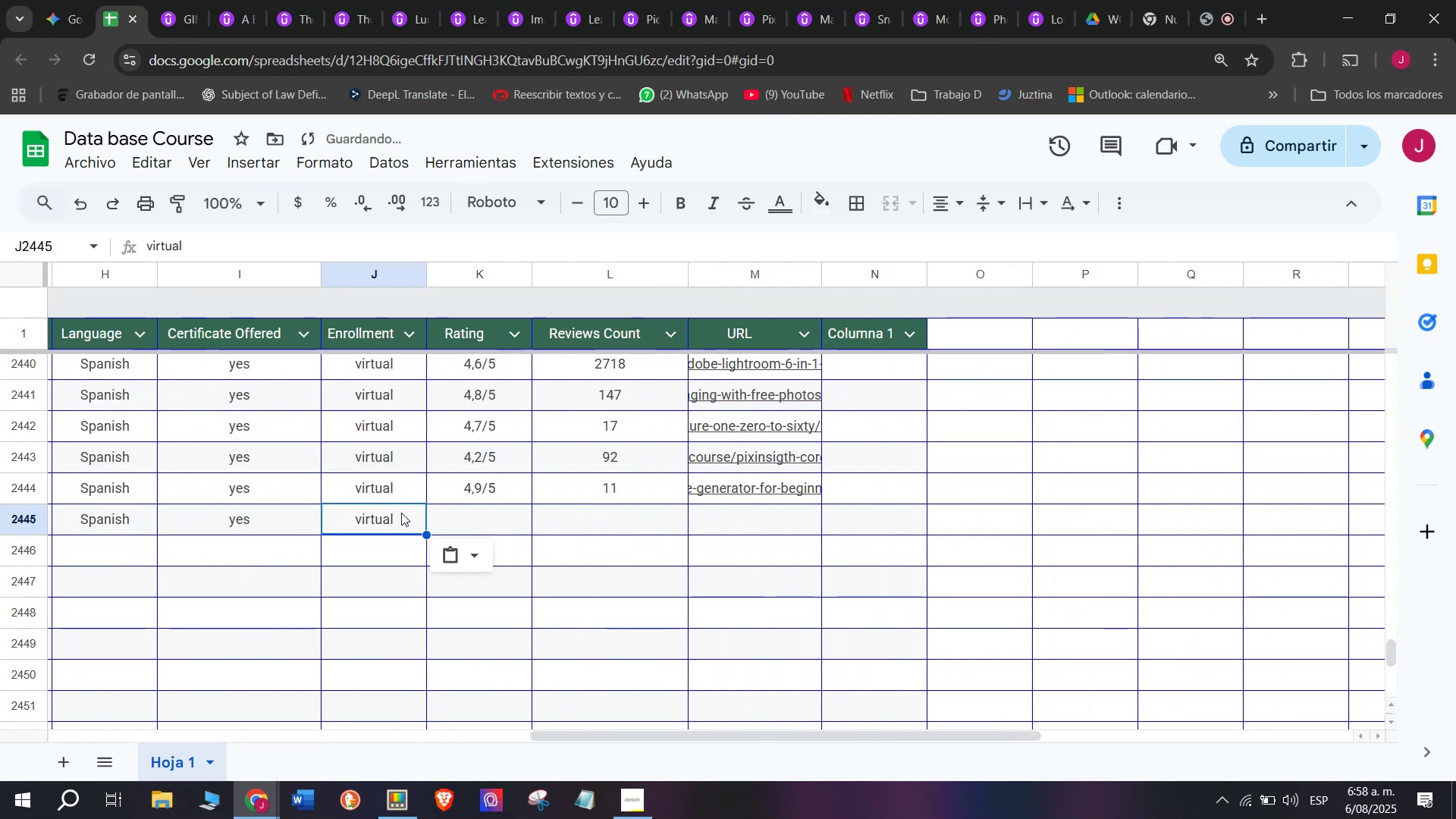 
key(Control+V)
 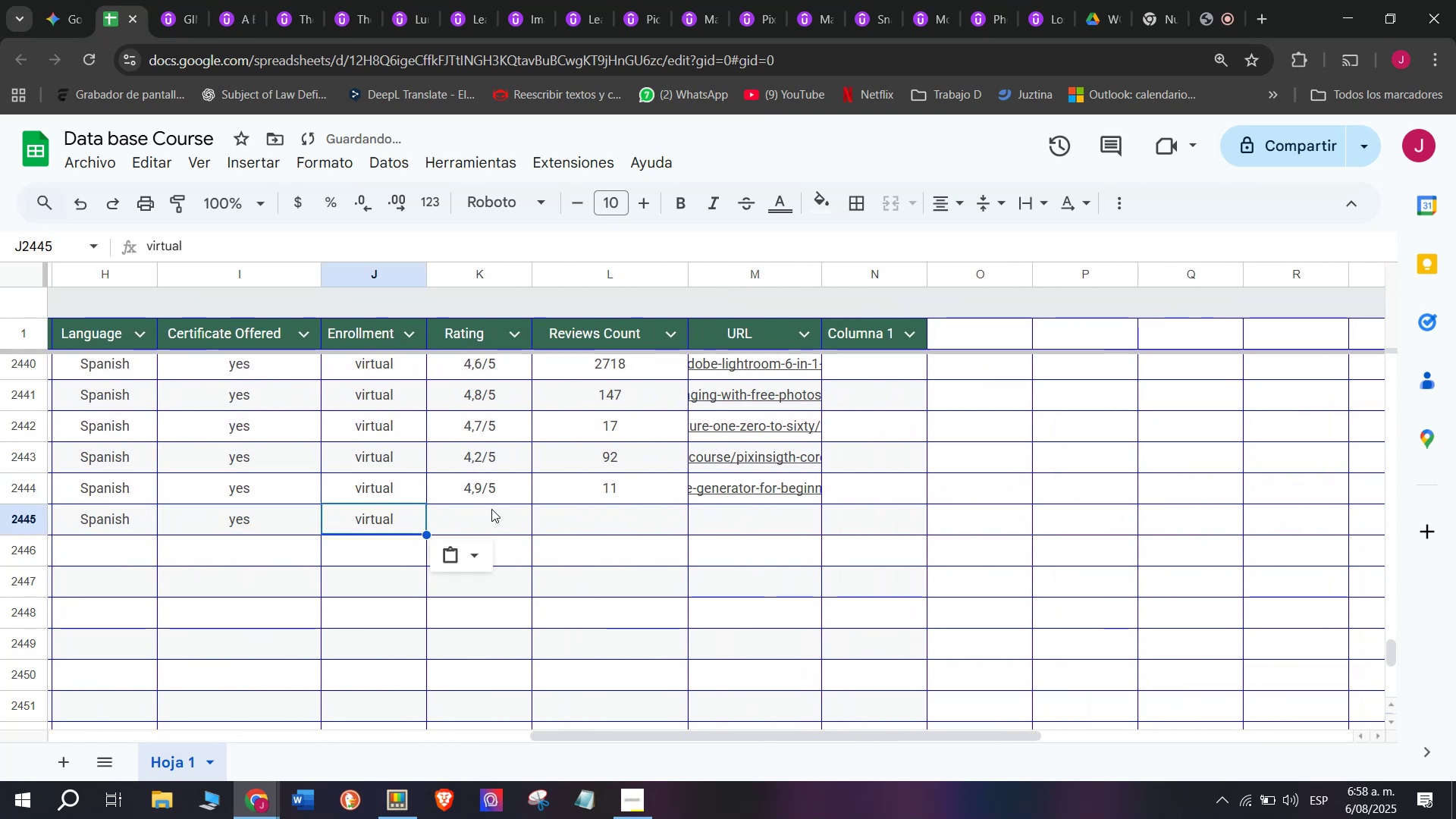 
left_click([491, 507])
 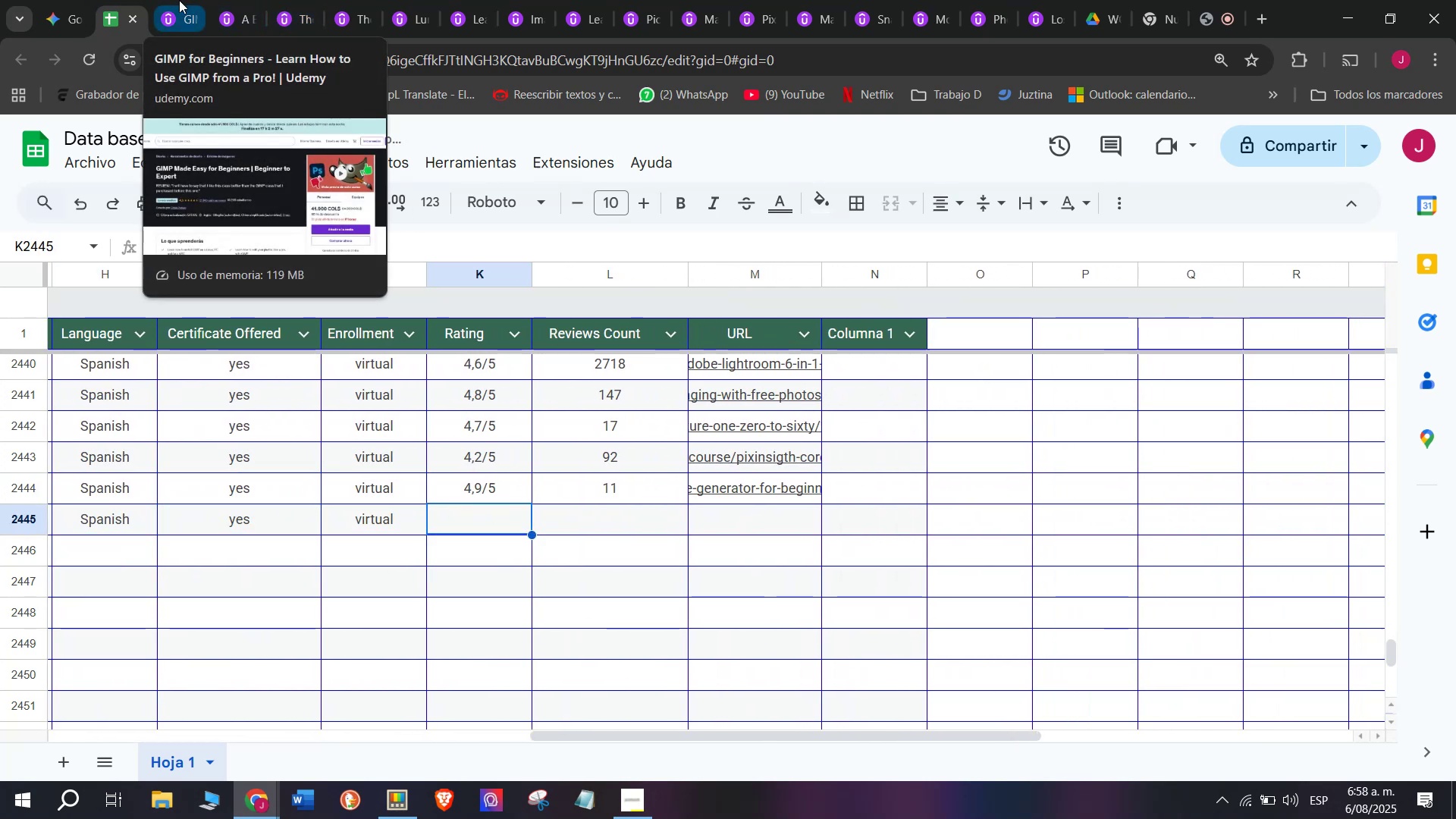 
left_click([179, 0])
 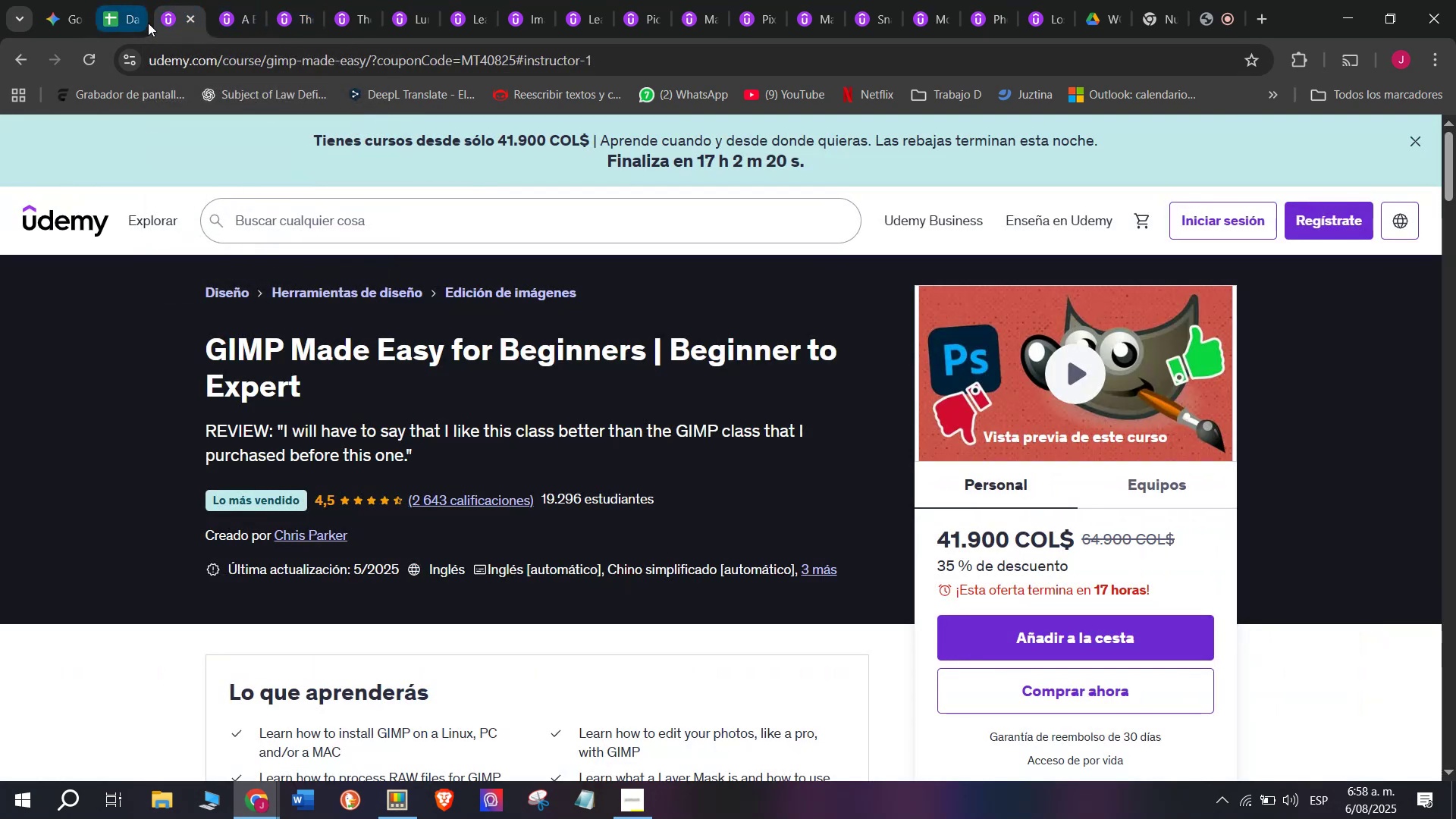 
left_click([122, 0])
 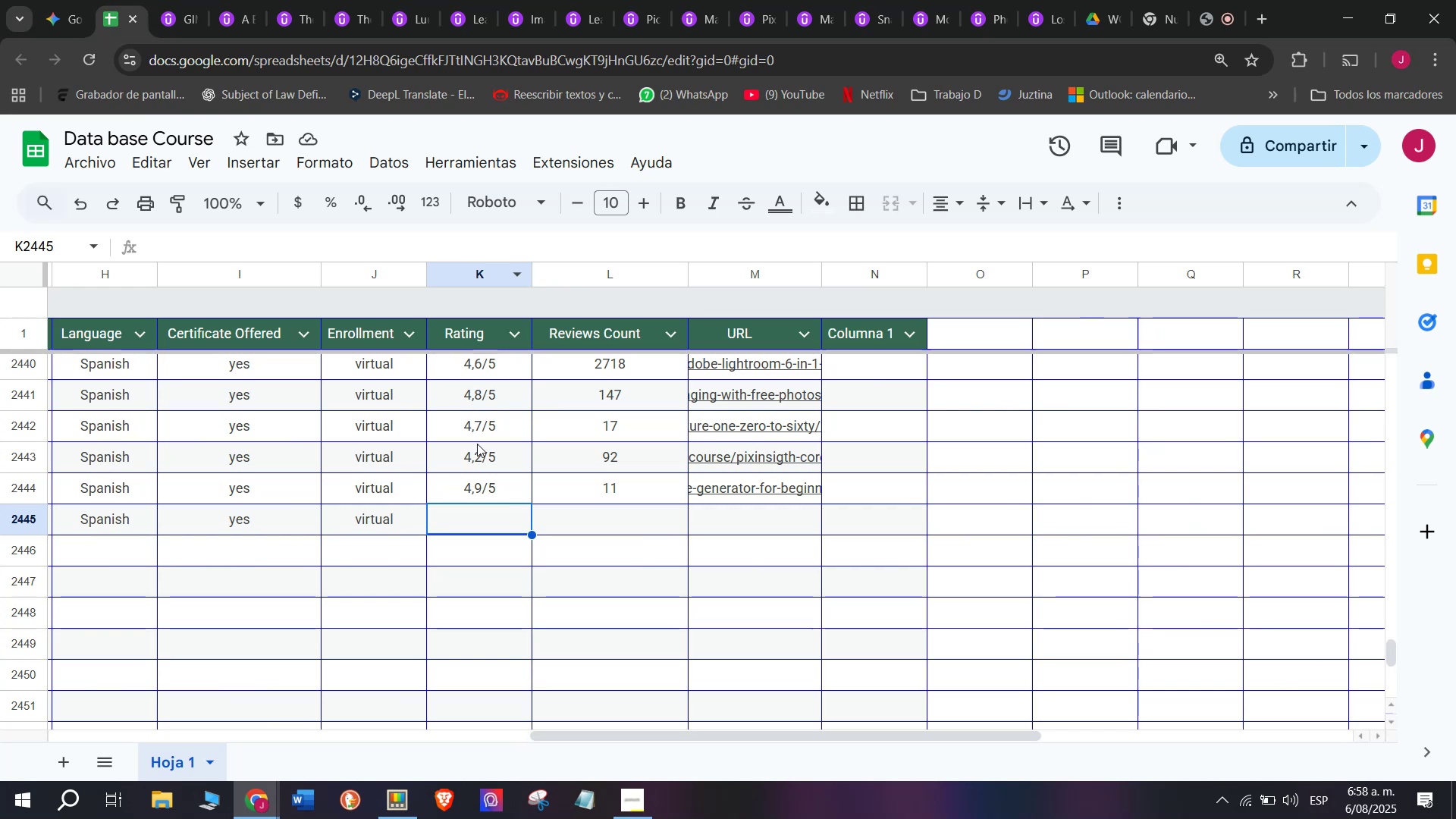 
left_click([485, 460])
 